 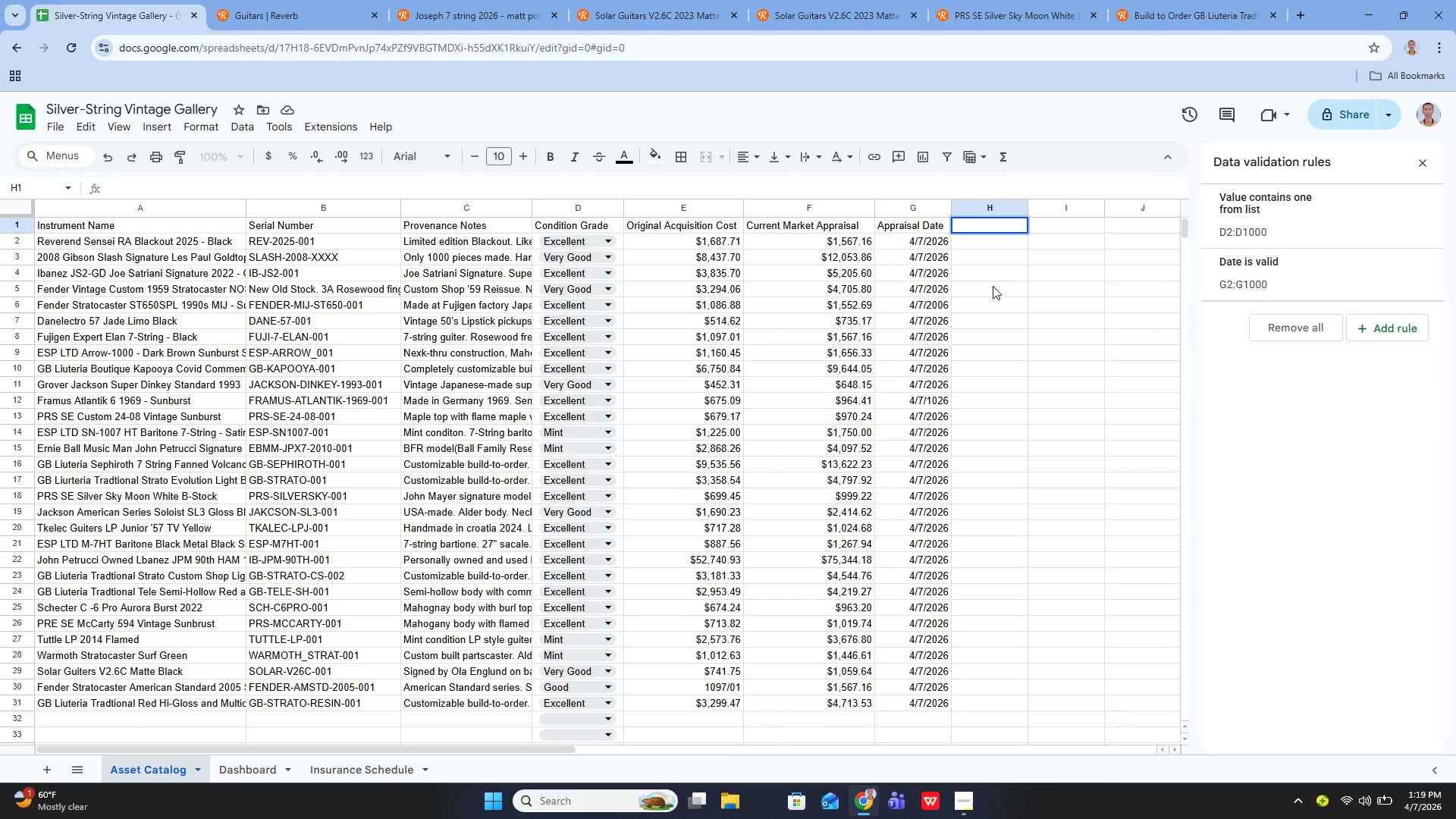 
type(Appreciation/Depreciation)
 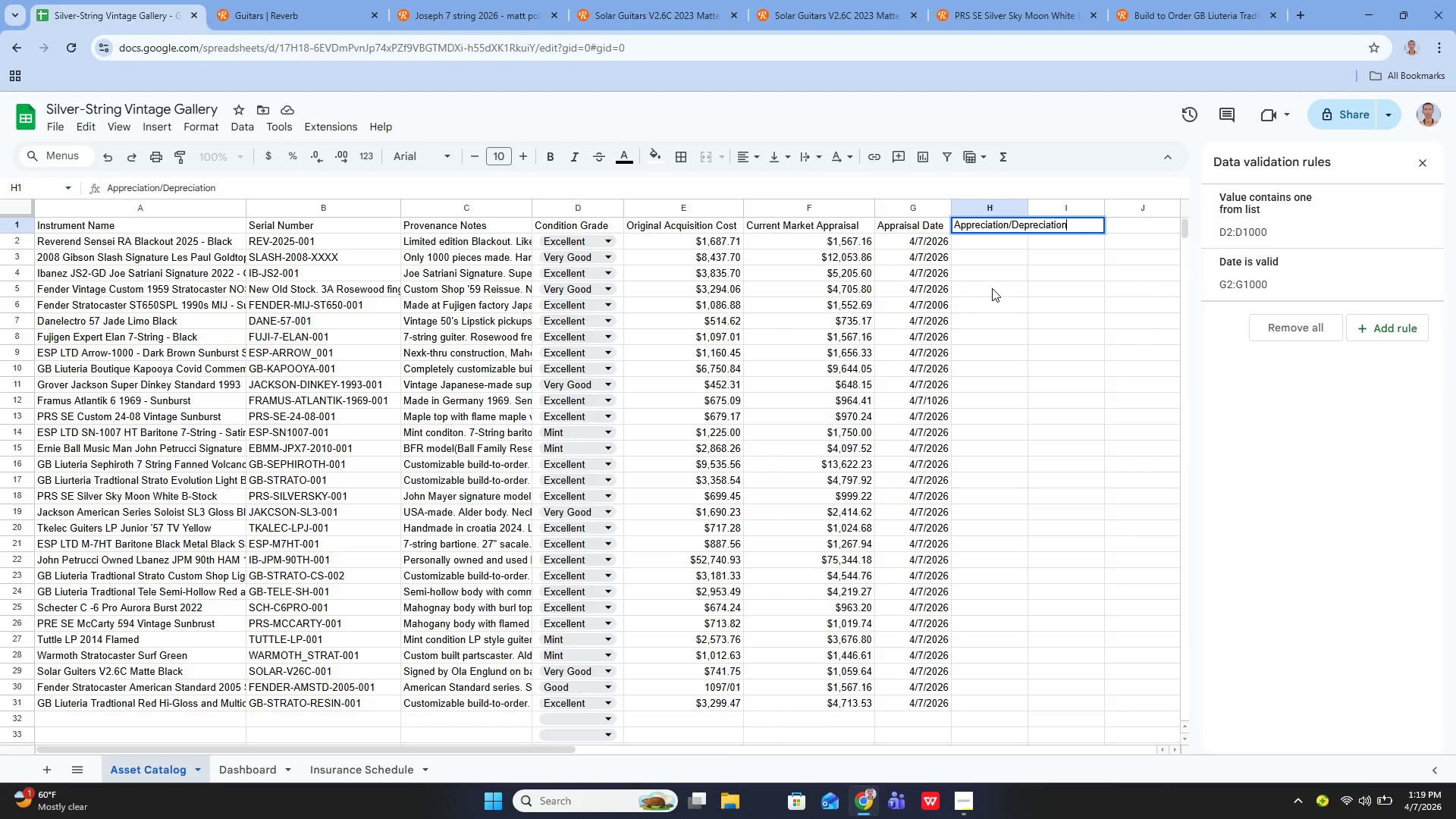 
wait(6.97)
 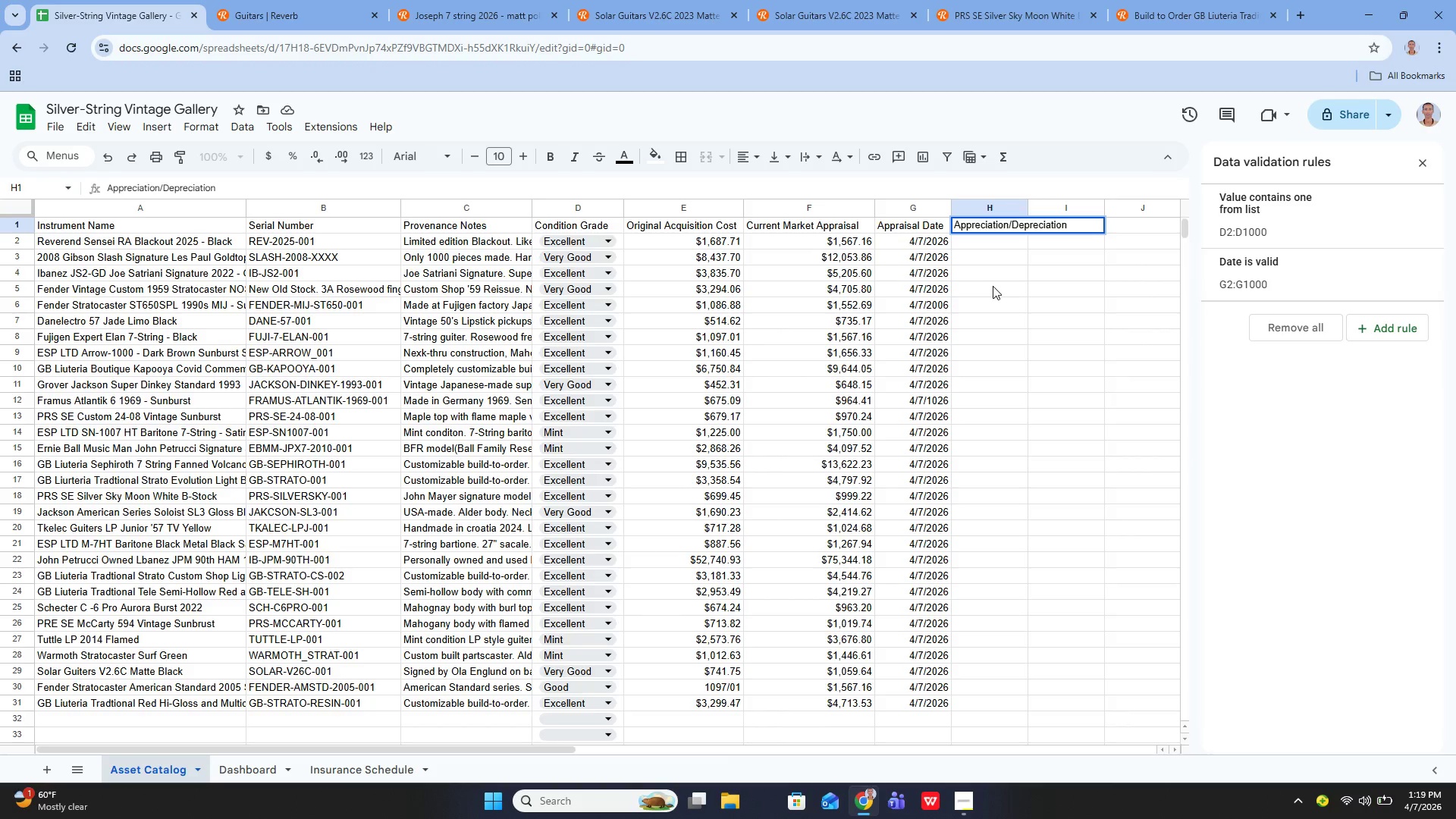 
key(Space)
 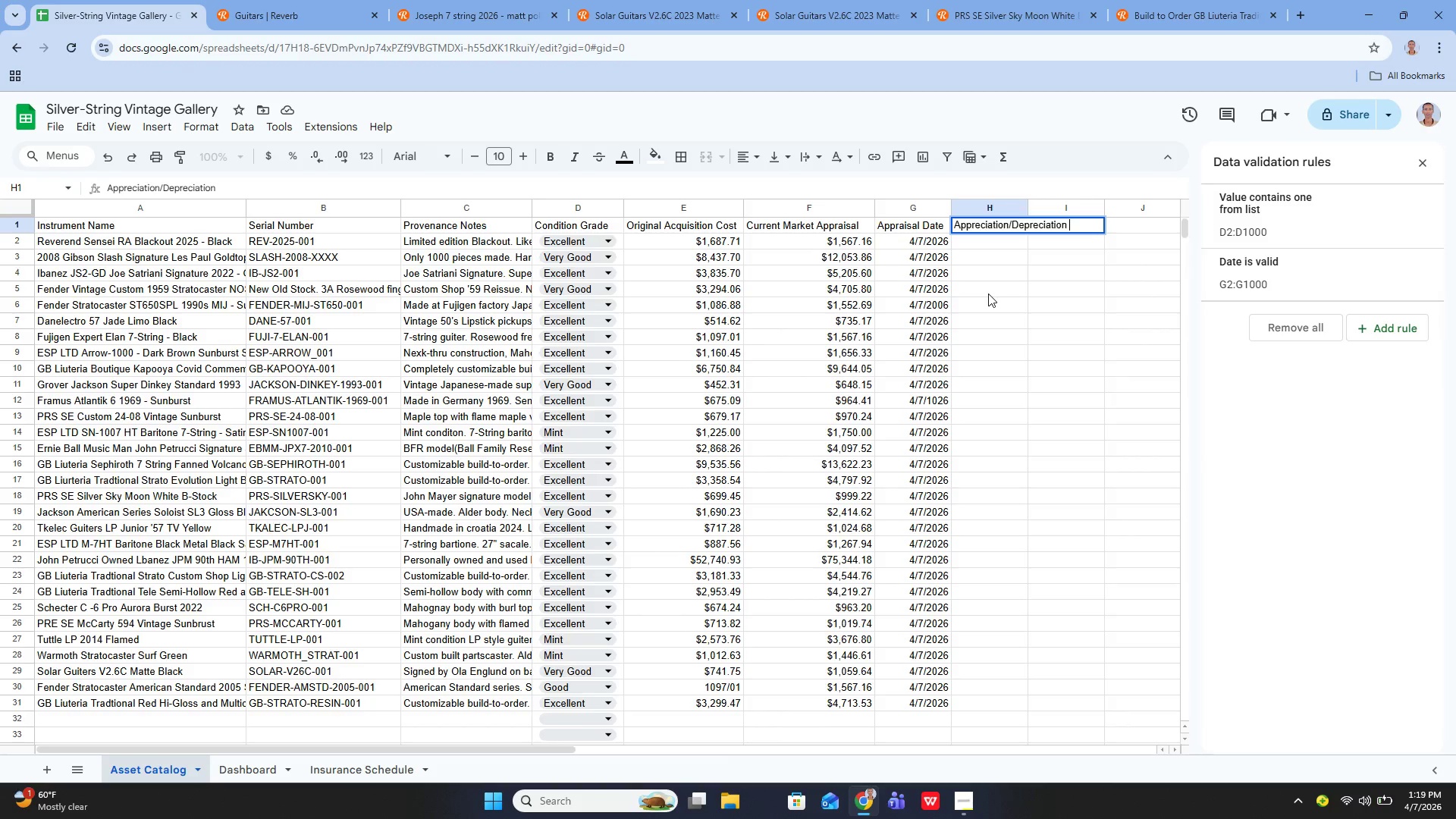 
key(Shift+5)
 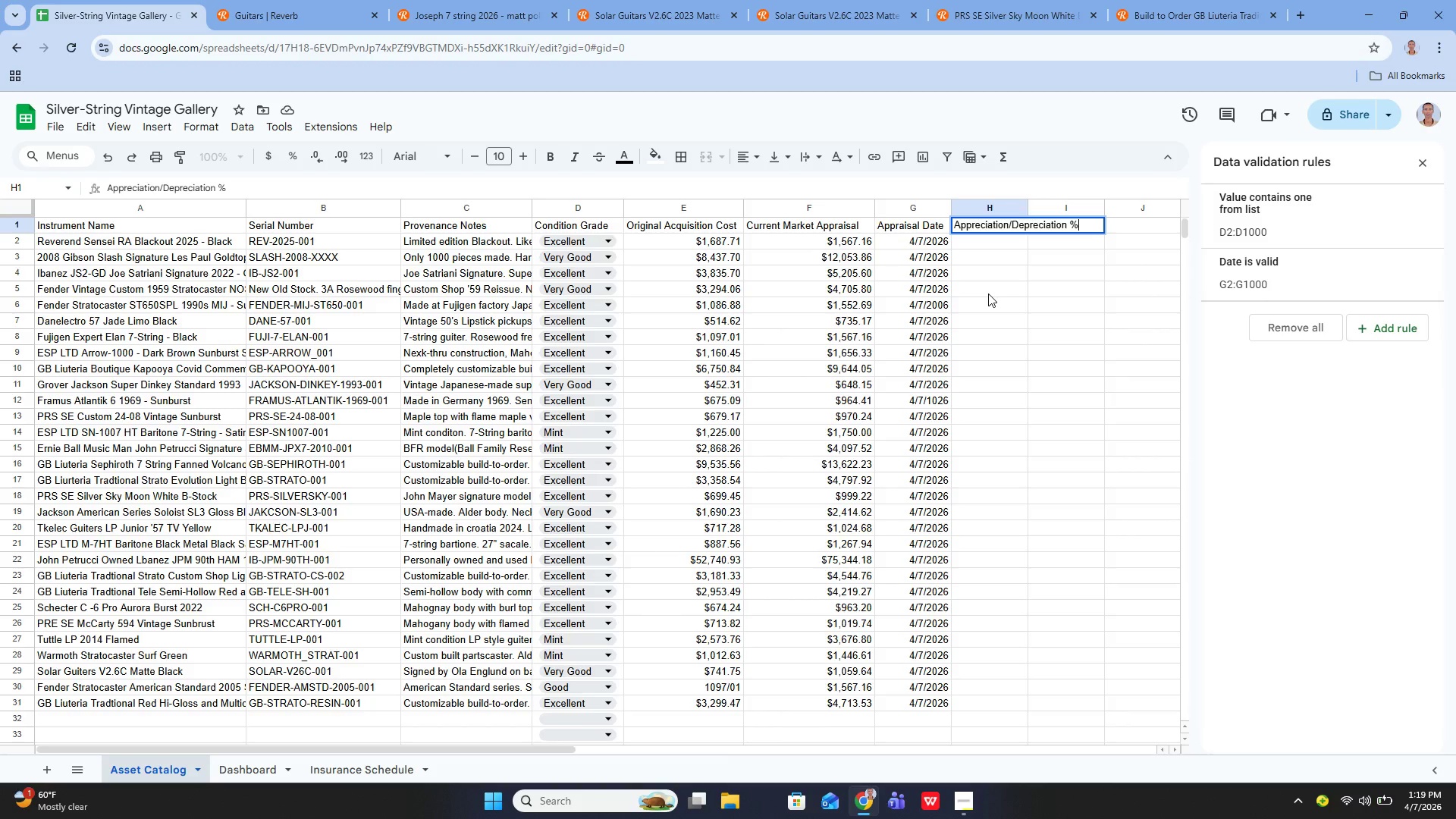 
key(Enter)
 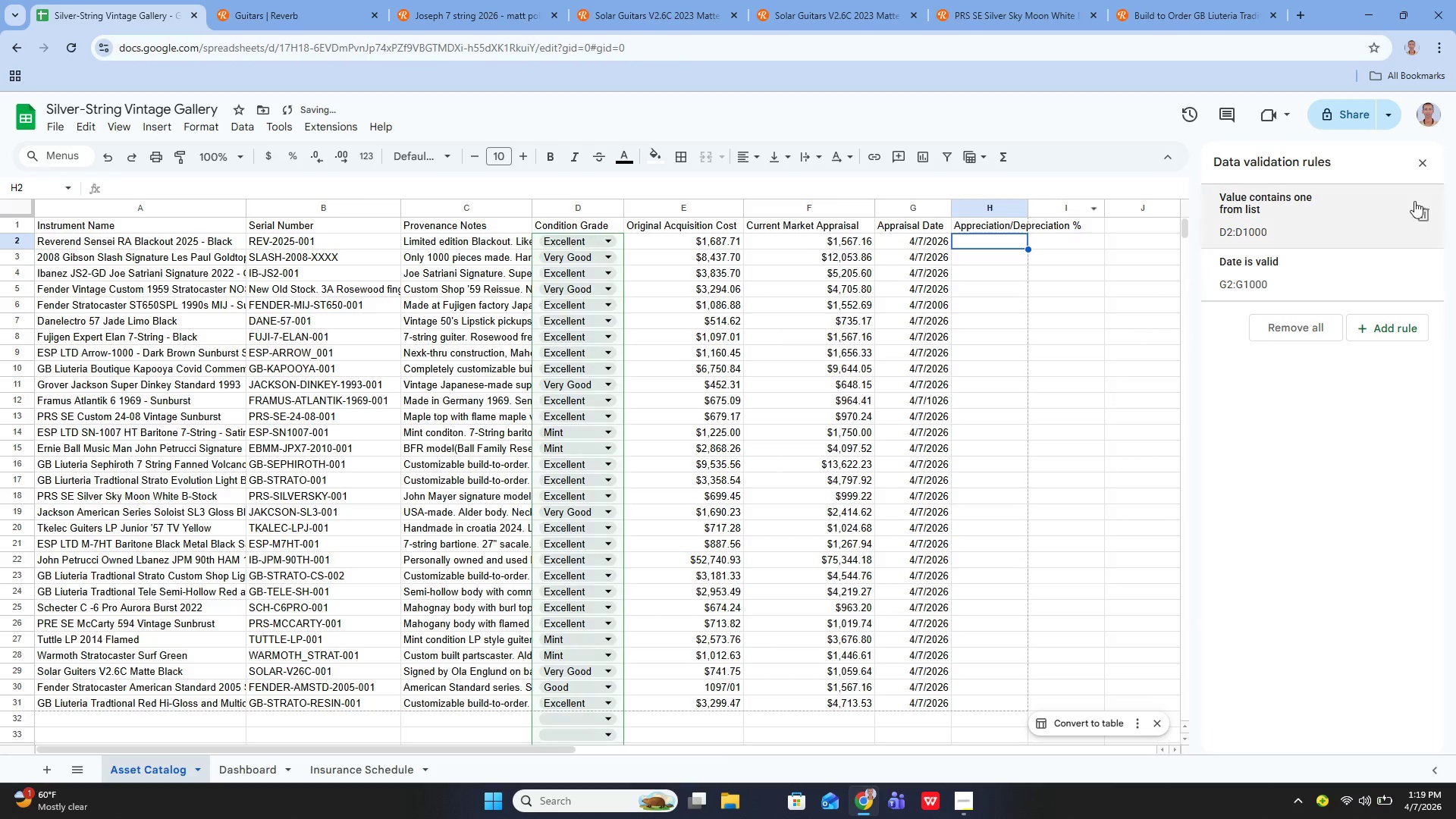 
left_click([1426, 162])
 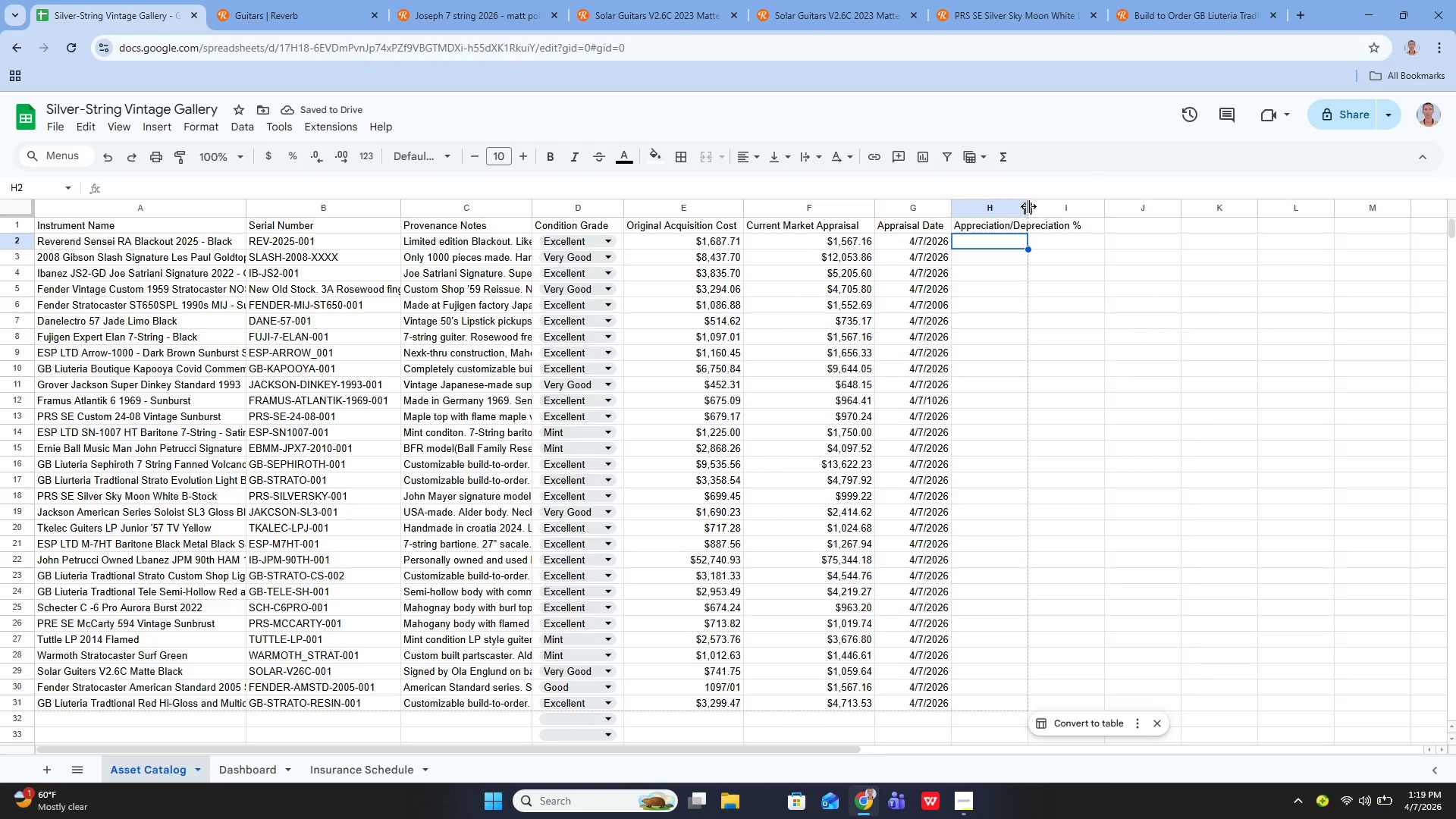 
left_click_drag(start_coordinate=[1028, 206], to_coordinate=[1085, 213])
 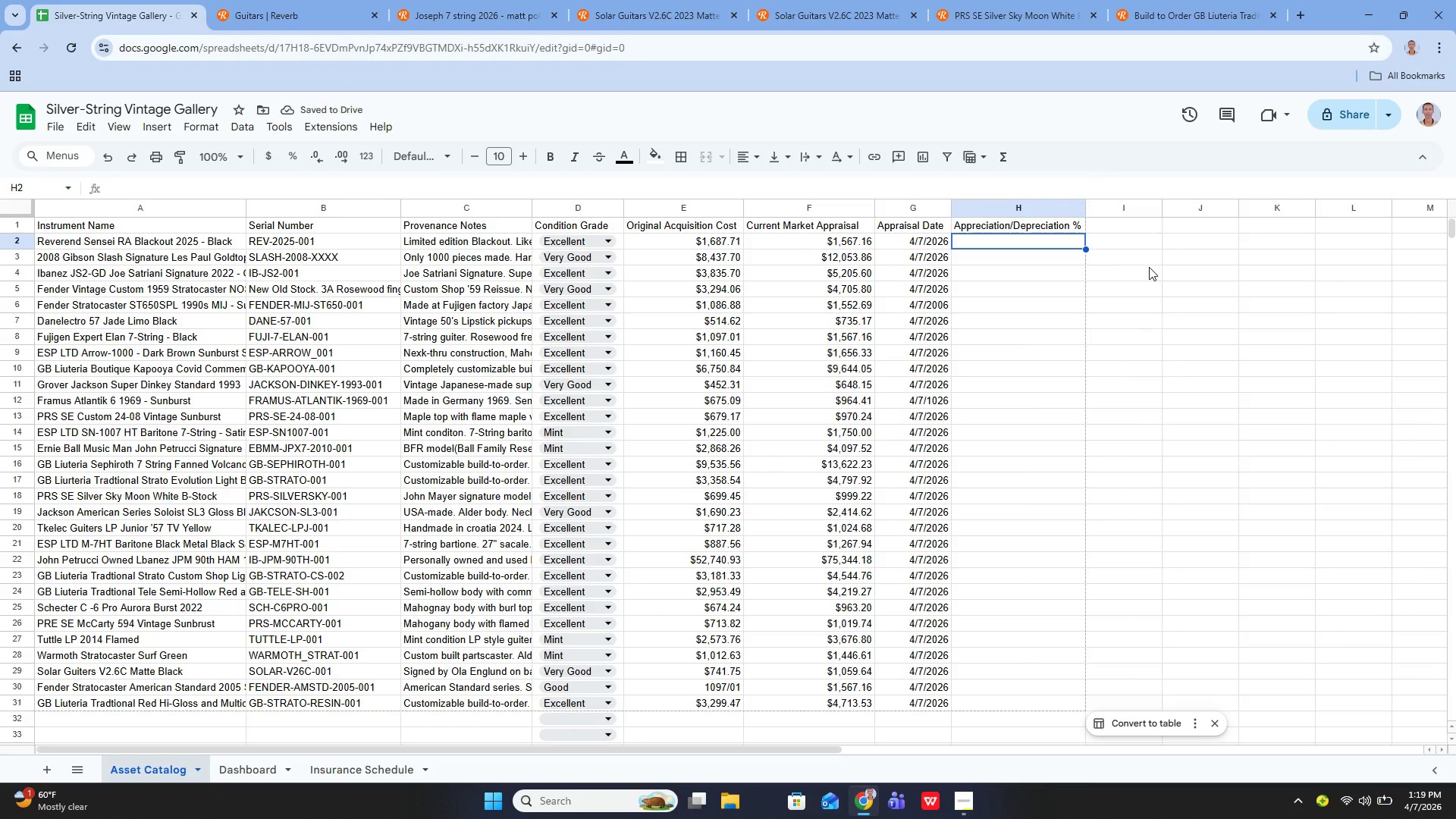 
mouse_move([1139, 217])
 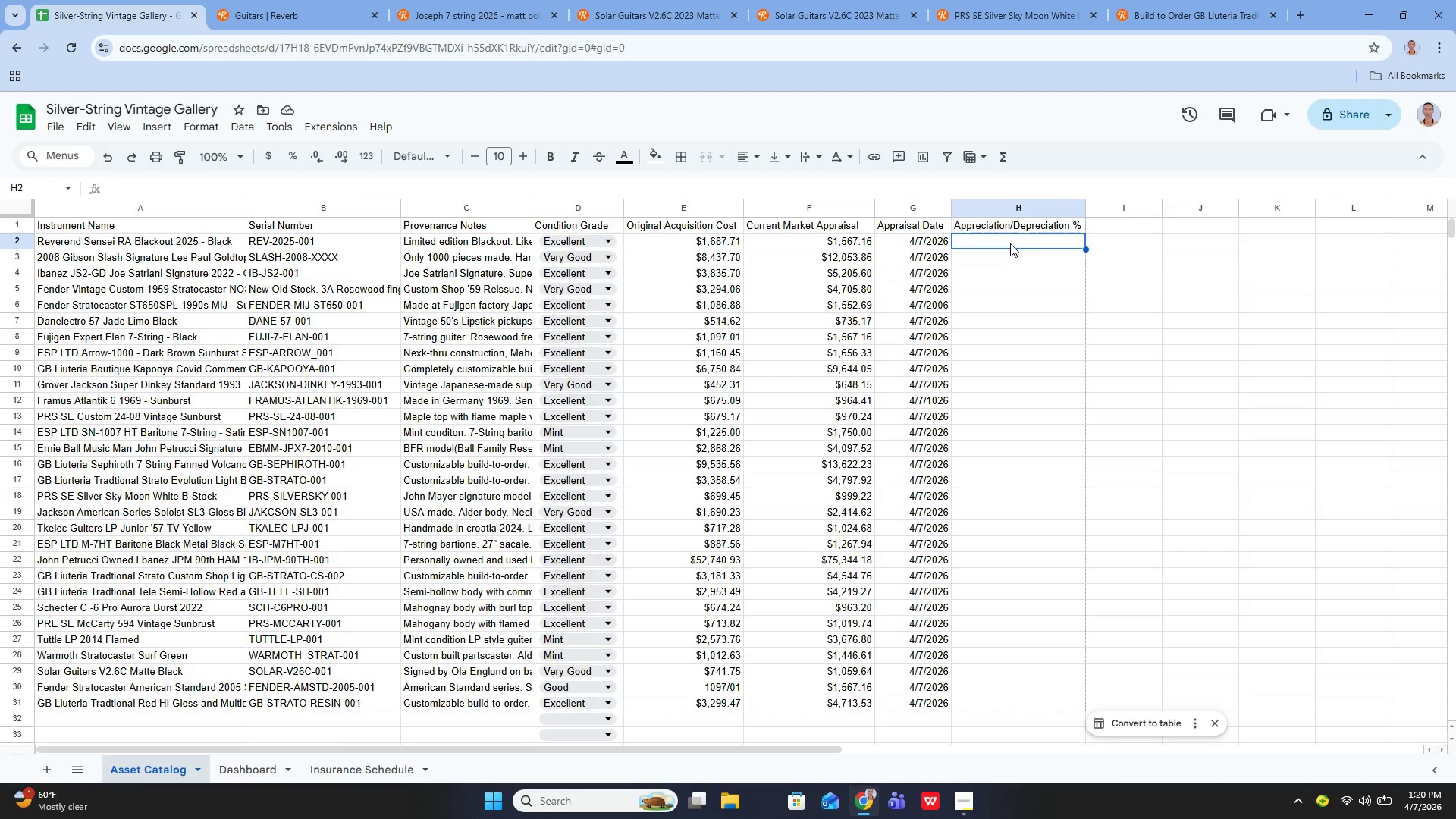 
type(=IFERROR())
 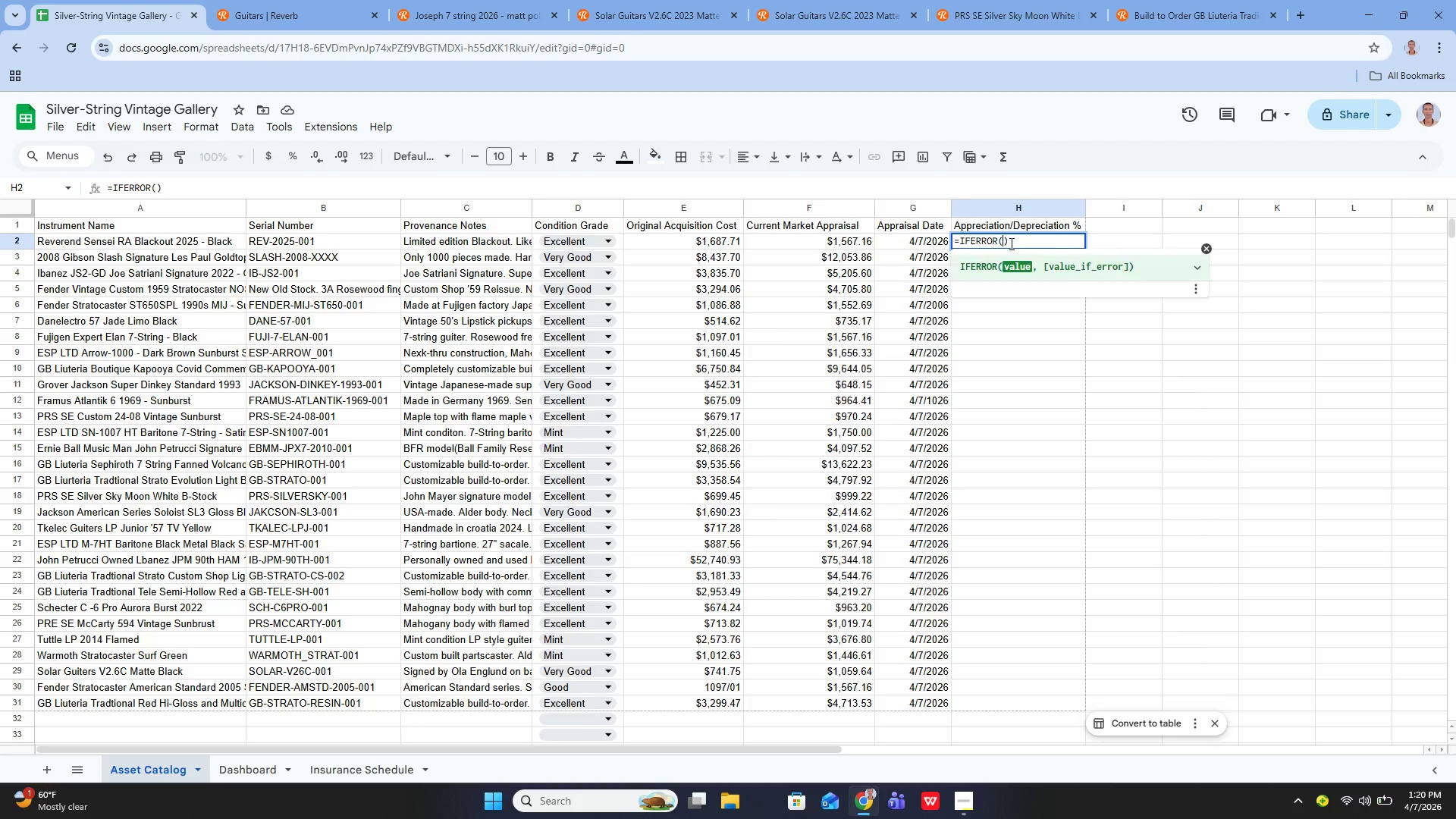 
key(ArrowLeft)
 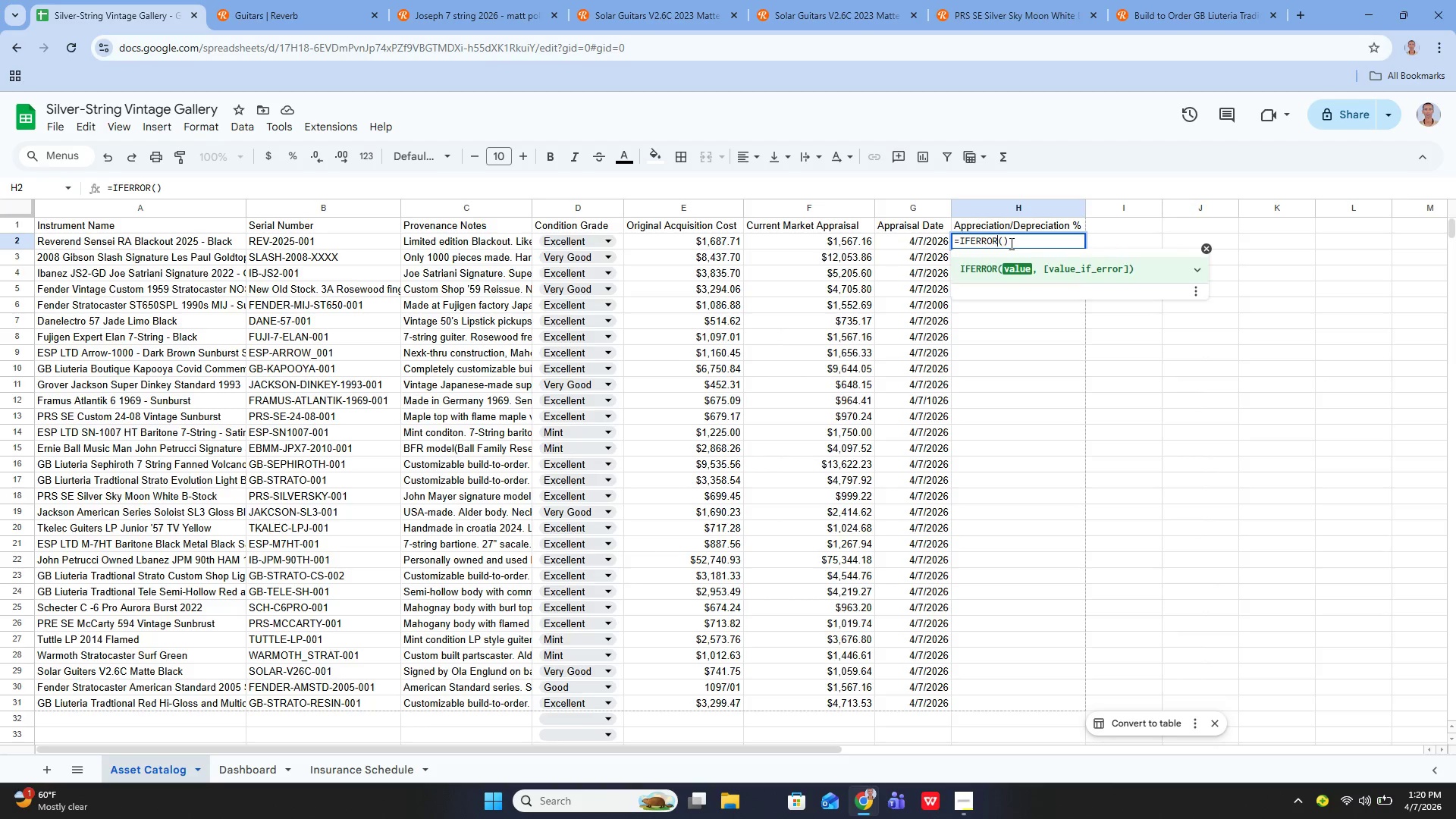 
key(ArrowLeft)
 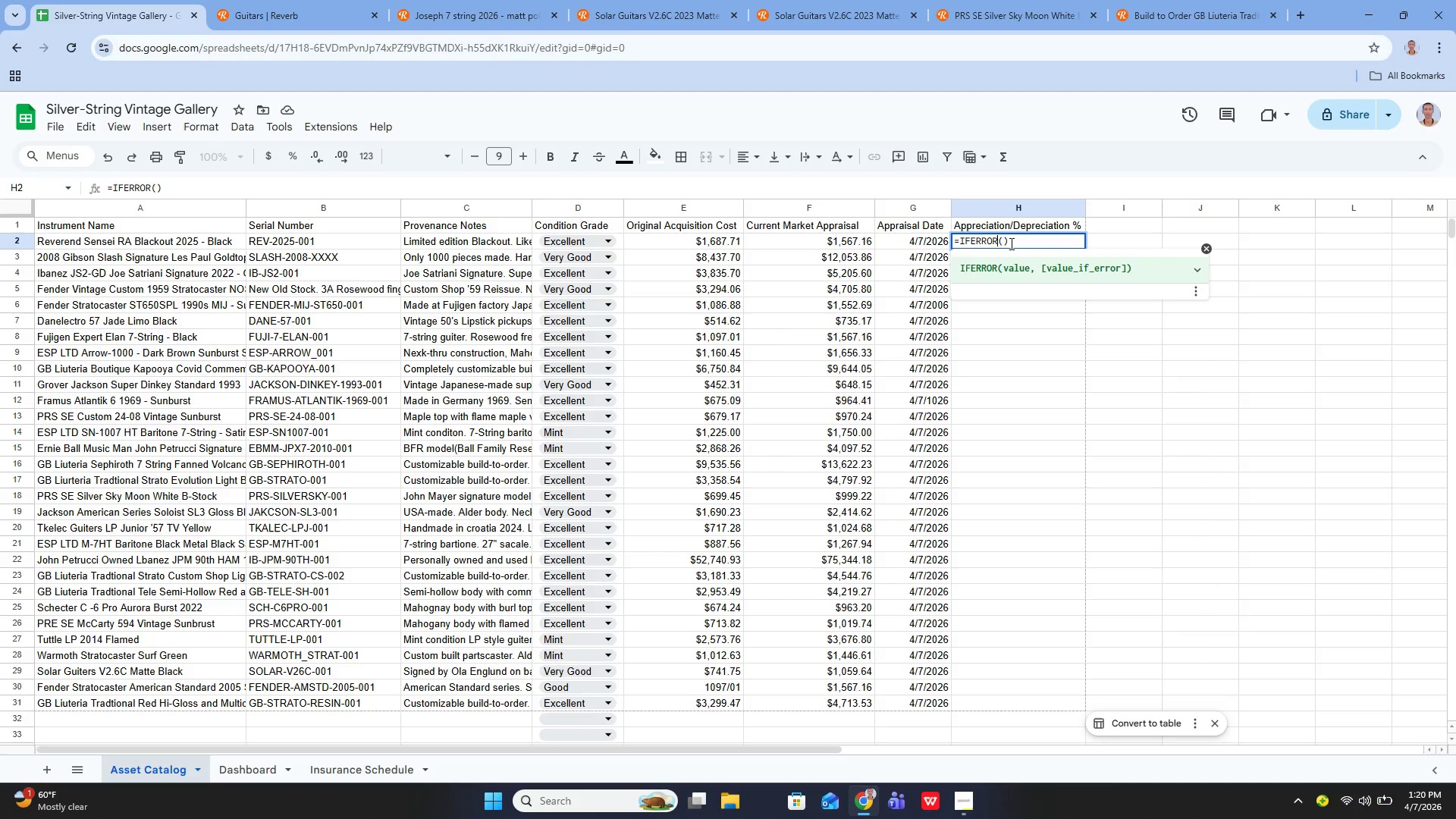 
key(ArrowRight)
 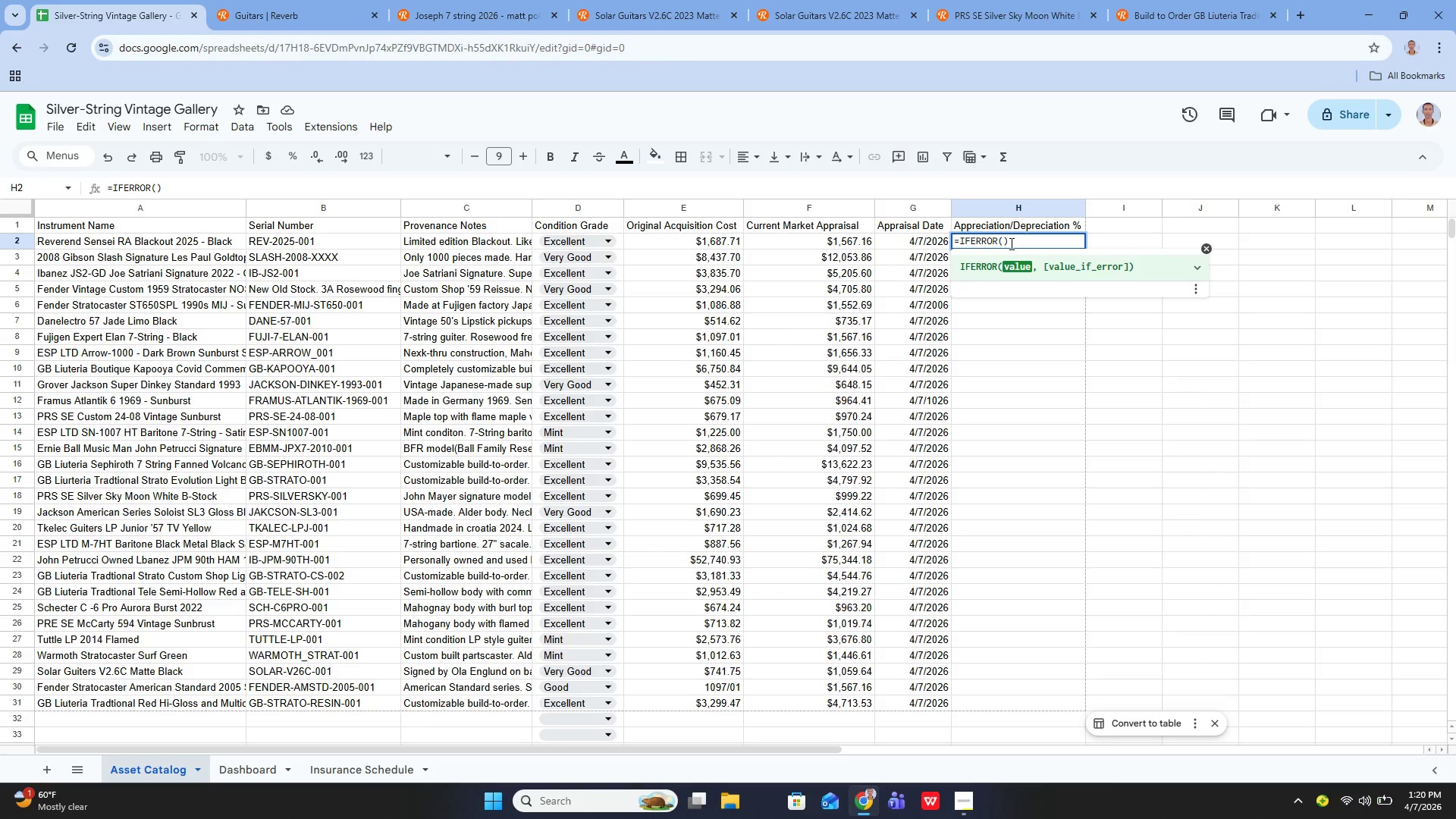 
type(f2)
 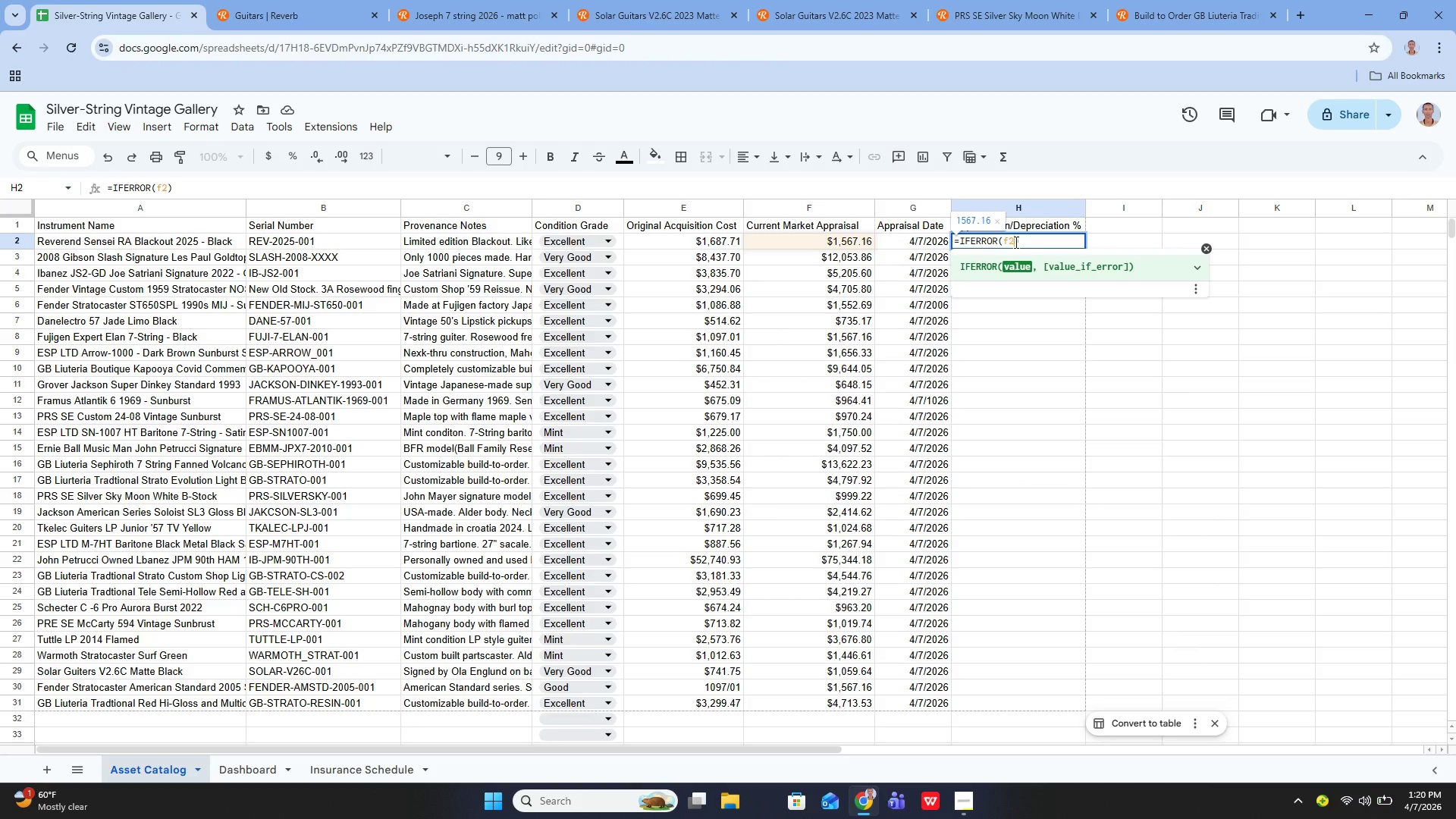 
key(Backspace)
key(Backspace)
type(F2)
 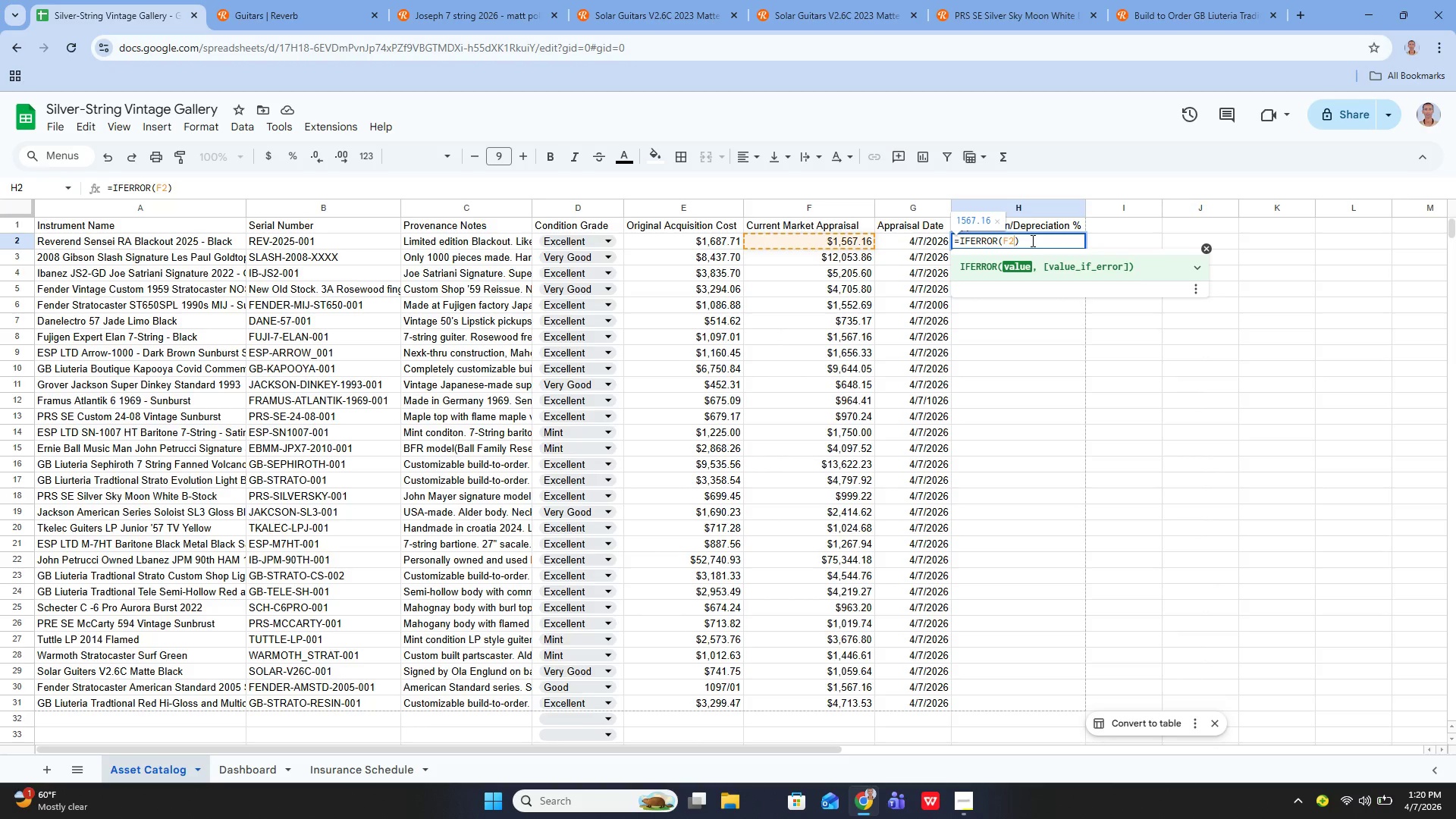 
wait(5.73)
 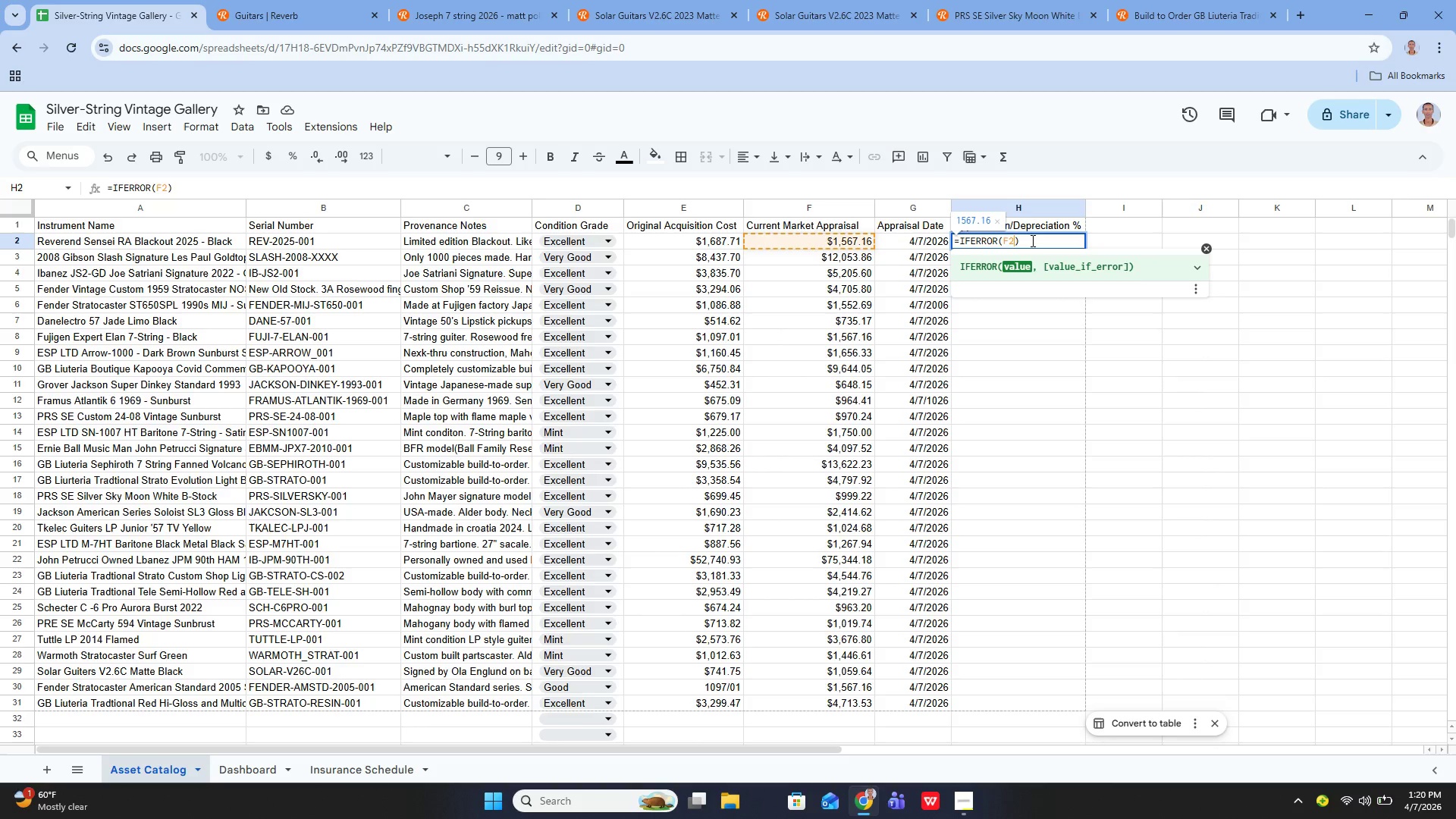 
type(-)
key(Backspace)
type( - E@)
key(Backspace)
type(2)
 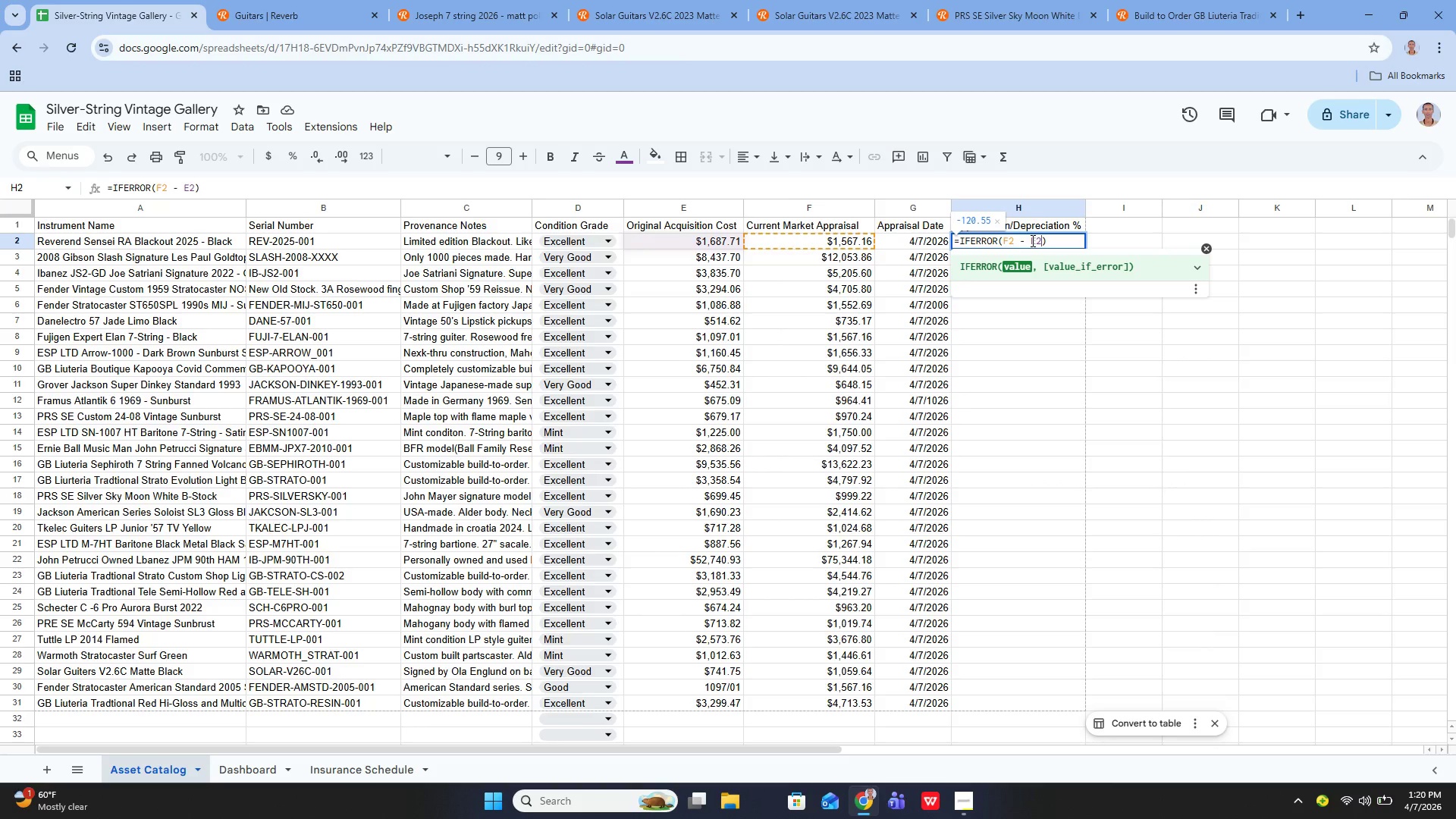 
key(ArrowRight)
 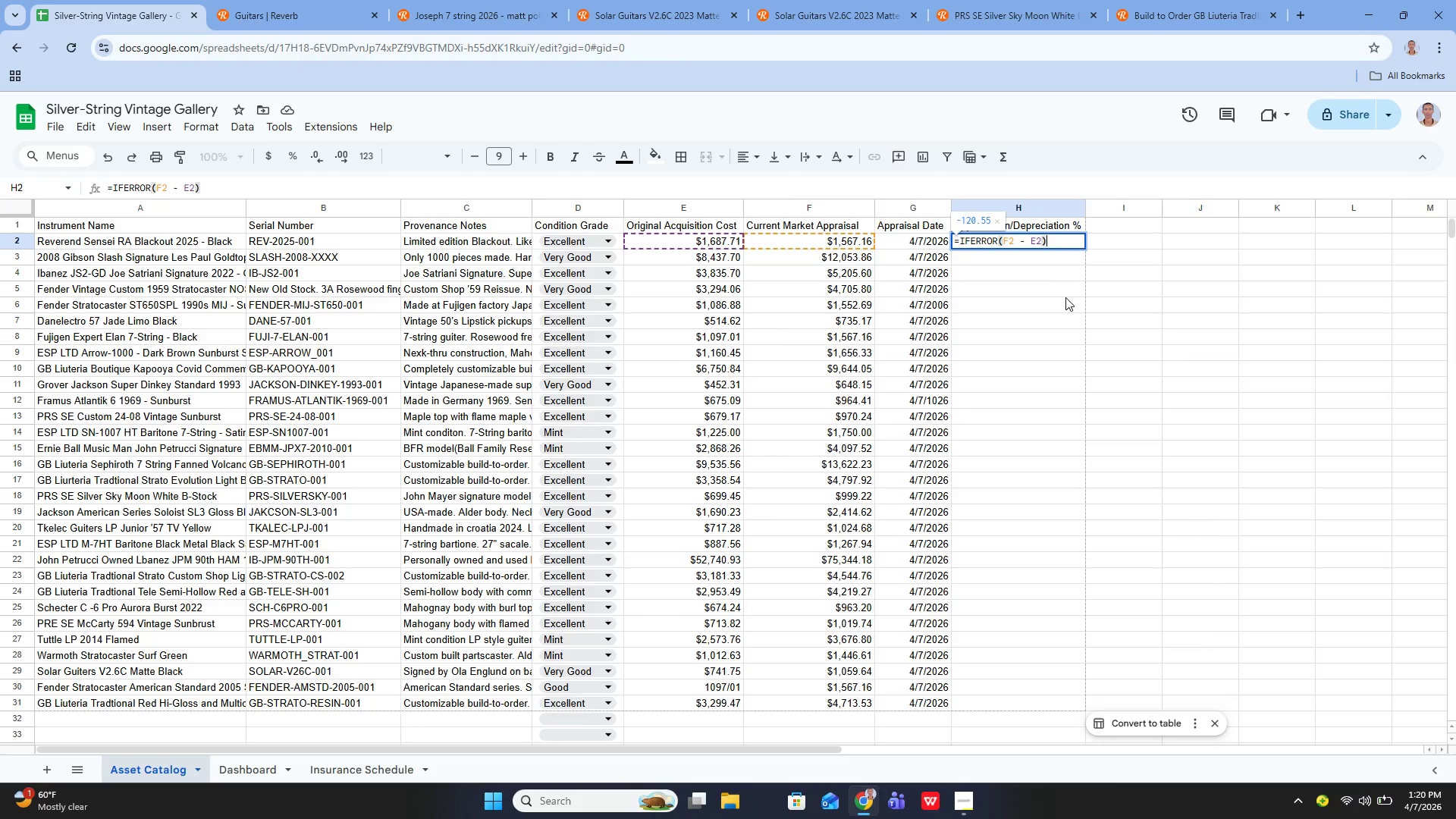 
key(ArrowLeft)
 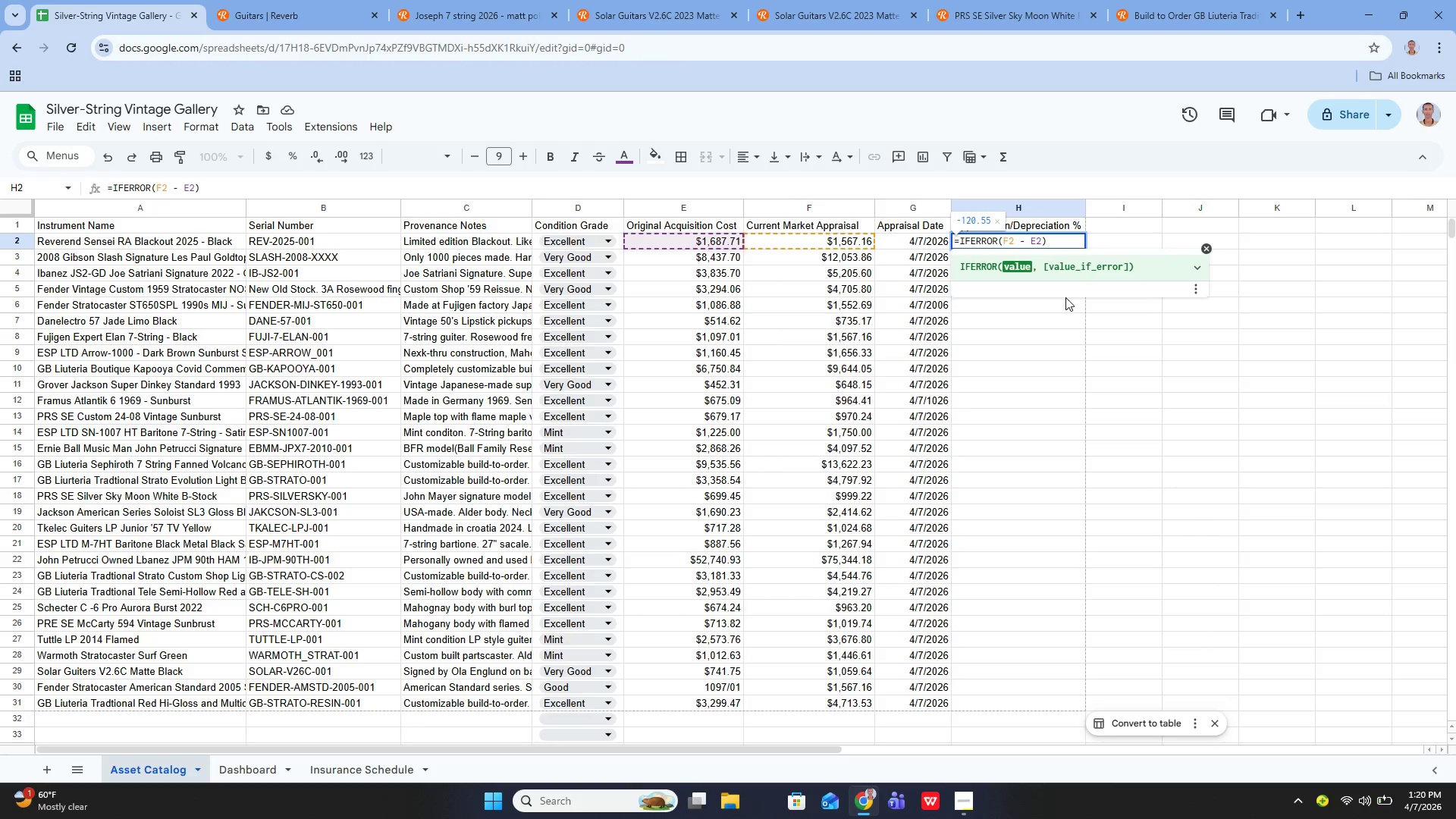 
key(Slash)
 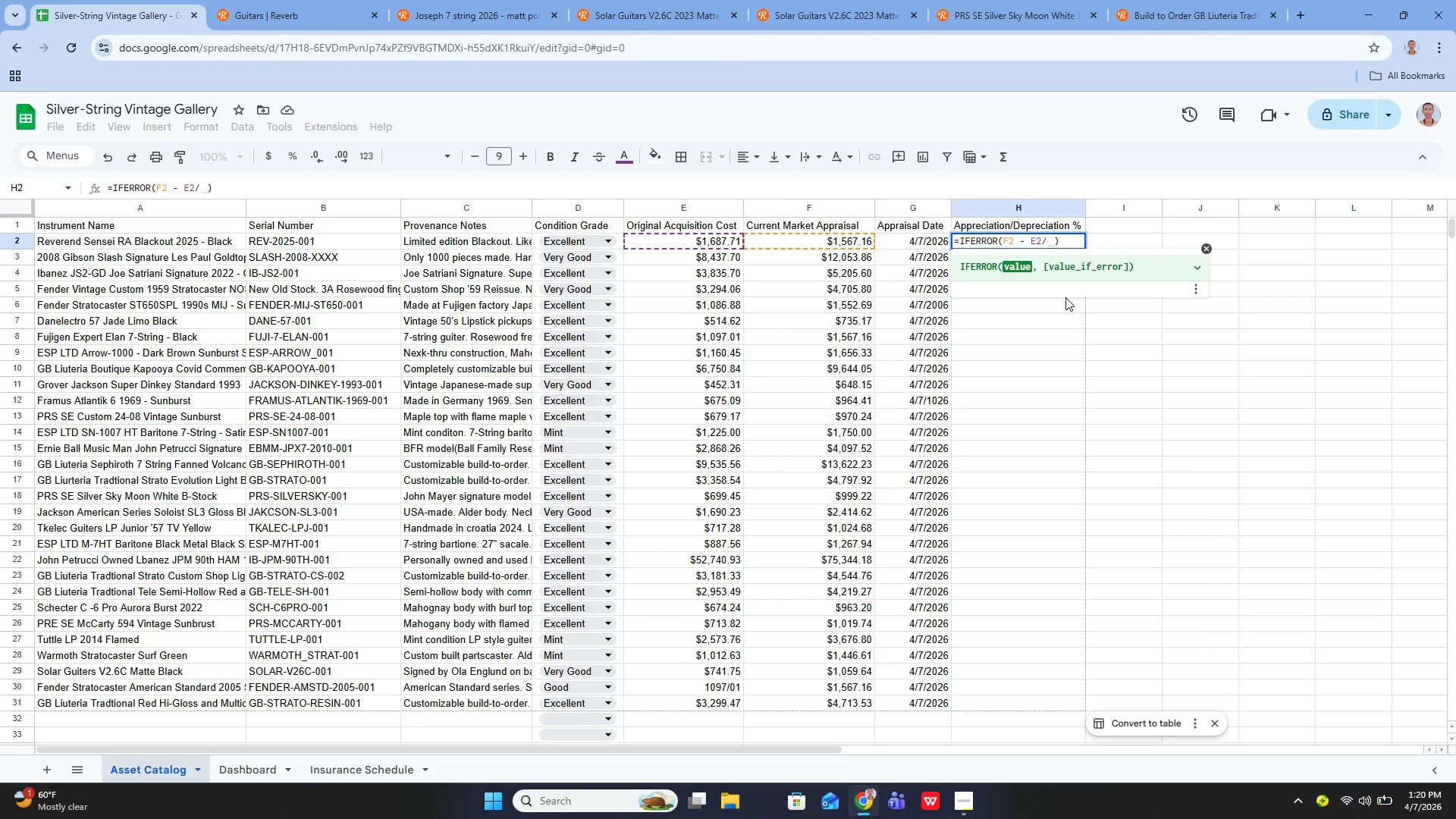 
key(Backspace)
 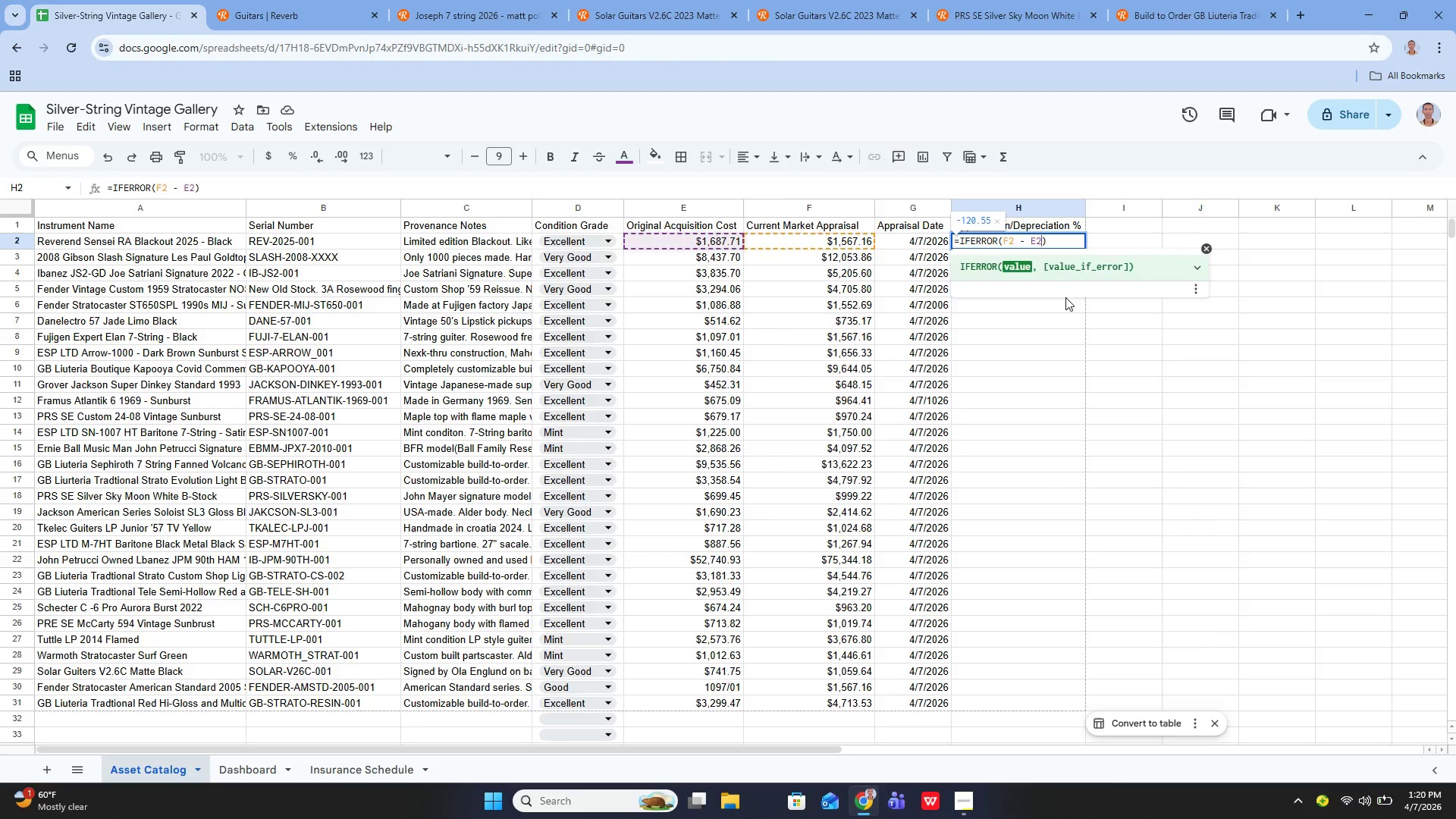 
key(ArrowRight)
 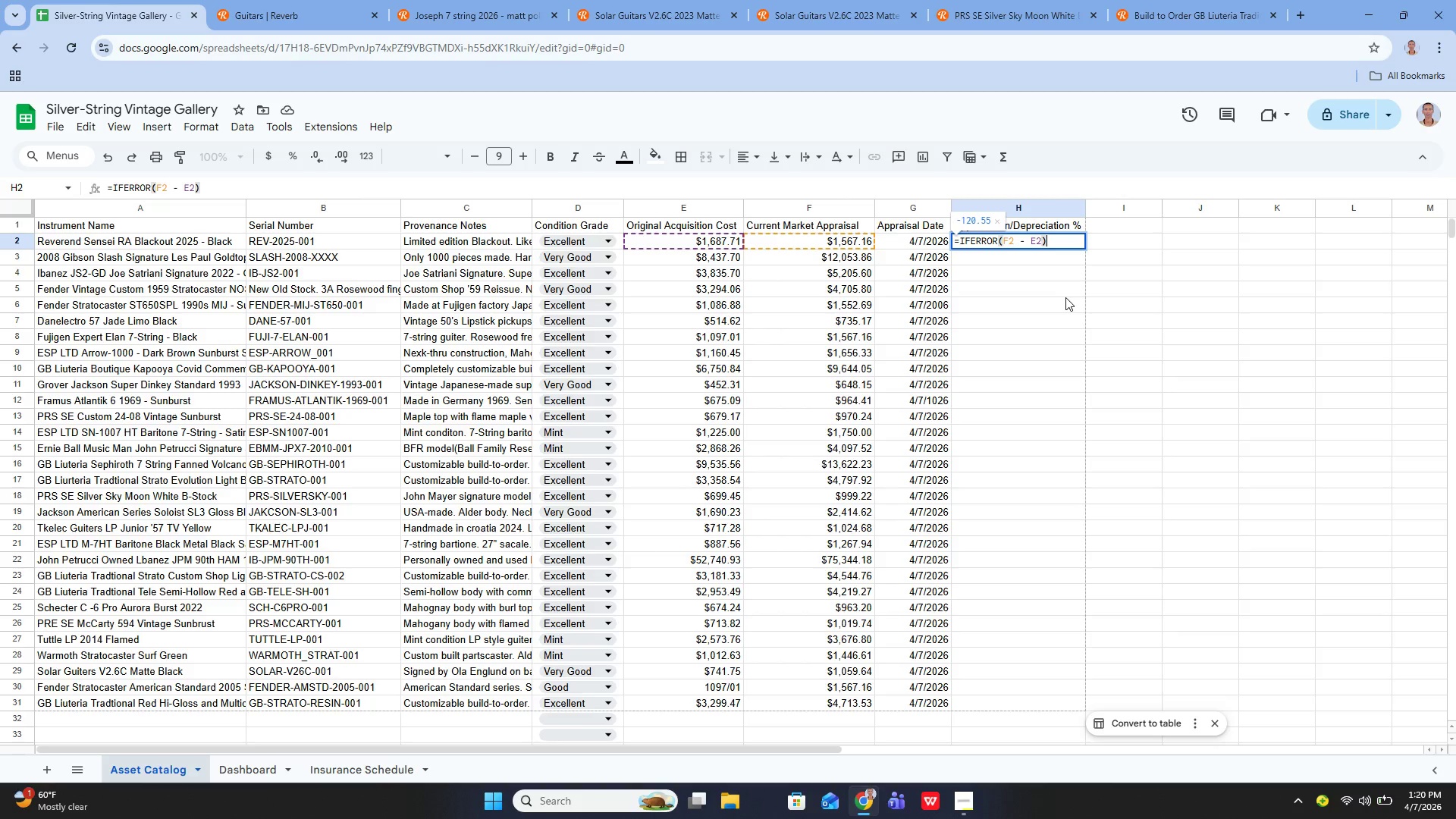 
key(ArrowLeft)
 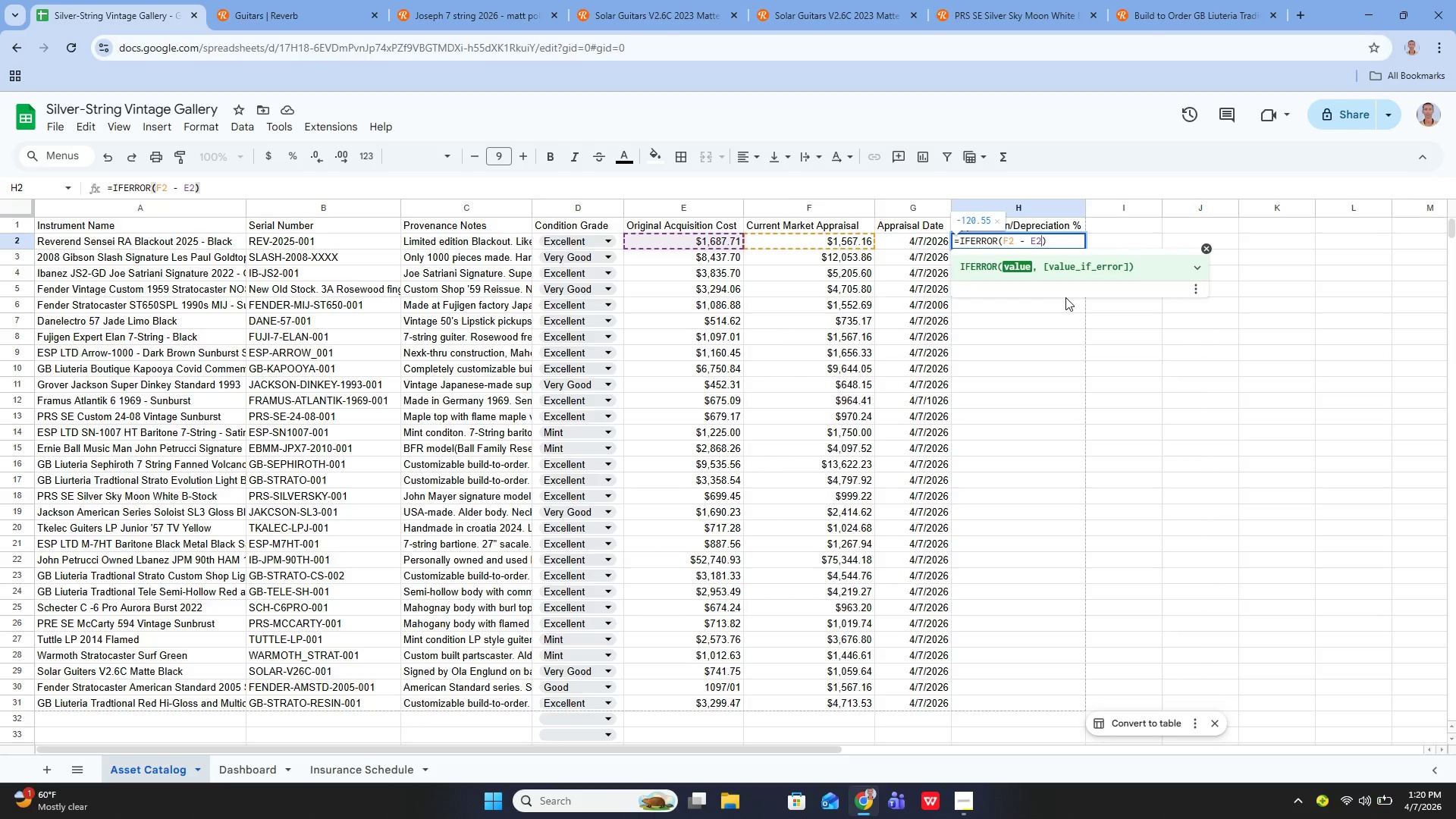 
key(ArrowLeft)
 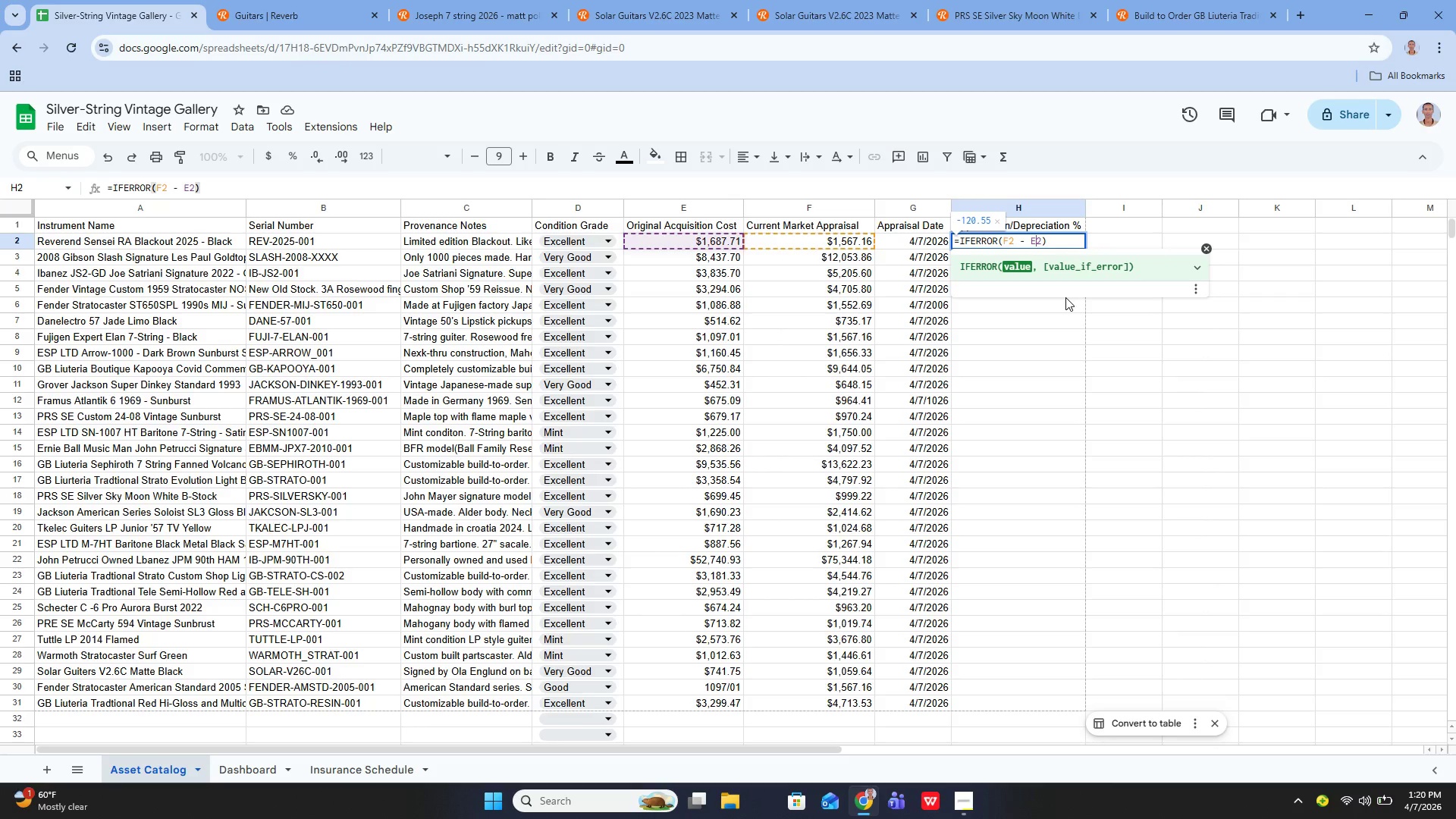 
key(ArrowLeft)
 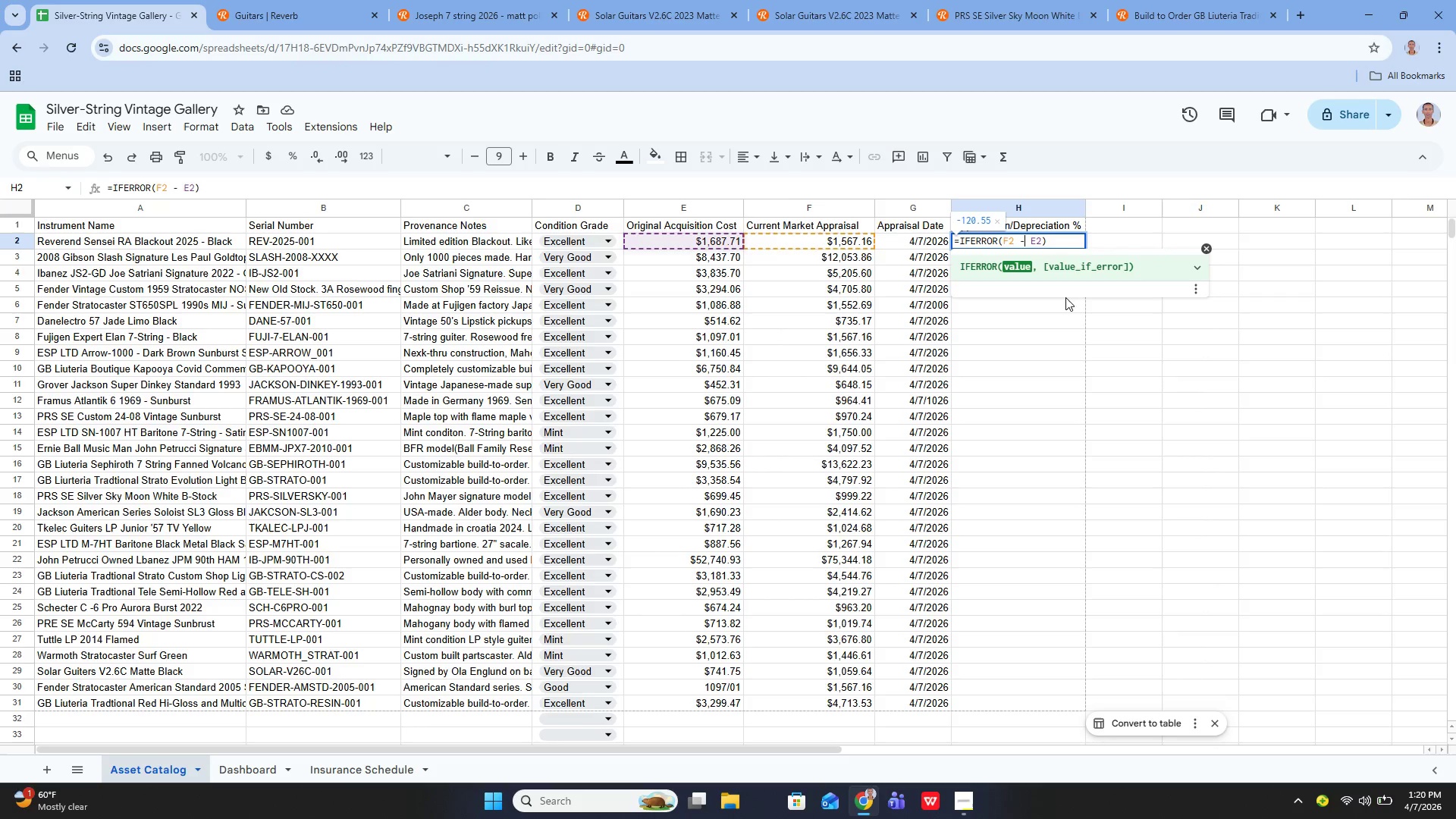 
key(ArrowLeft)
 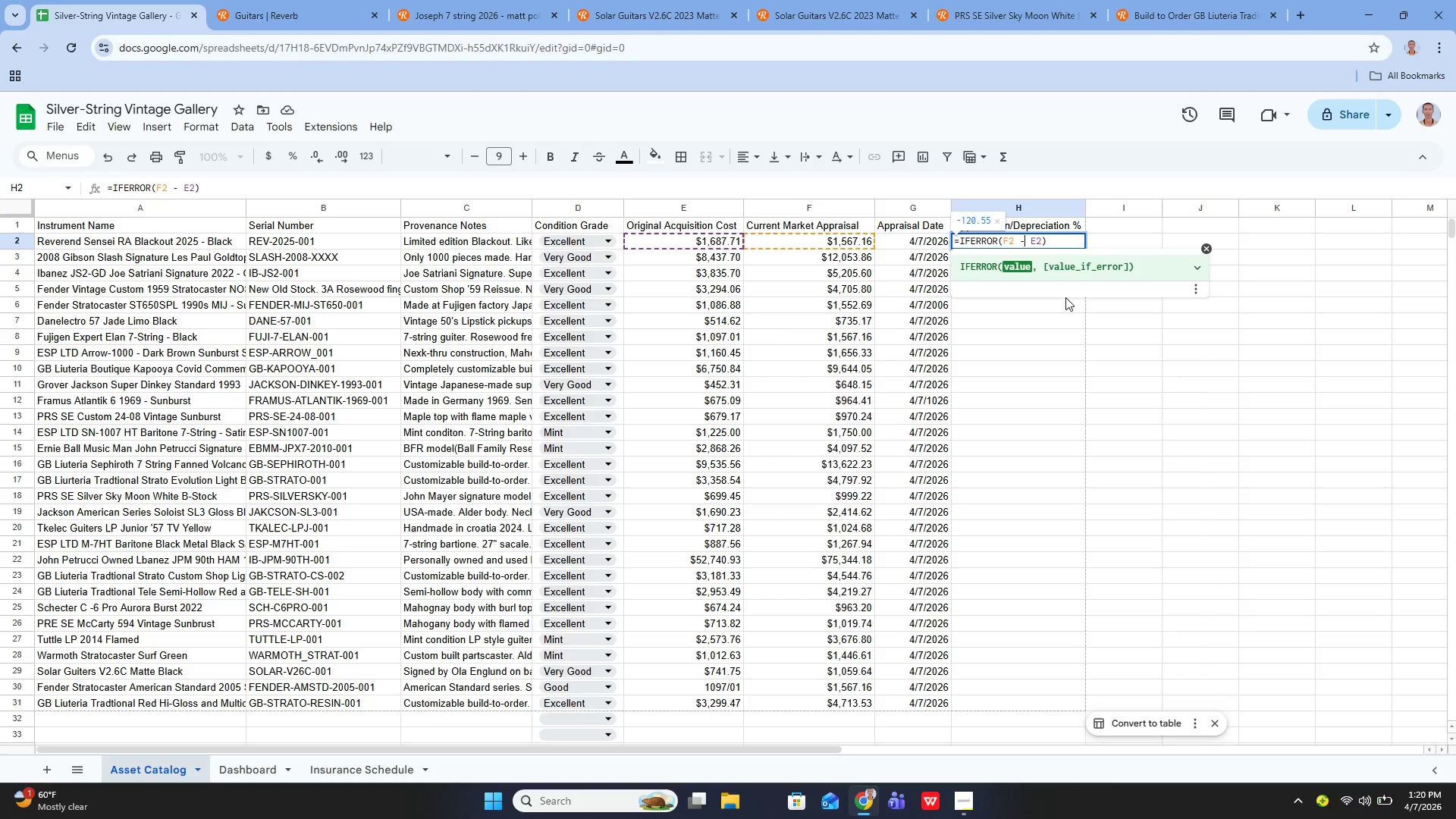 
key(ArrowLeft)
 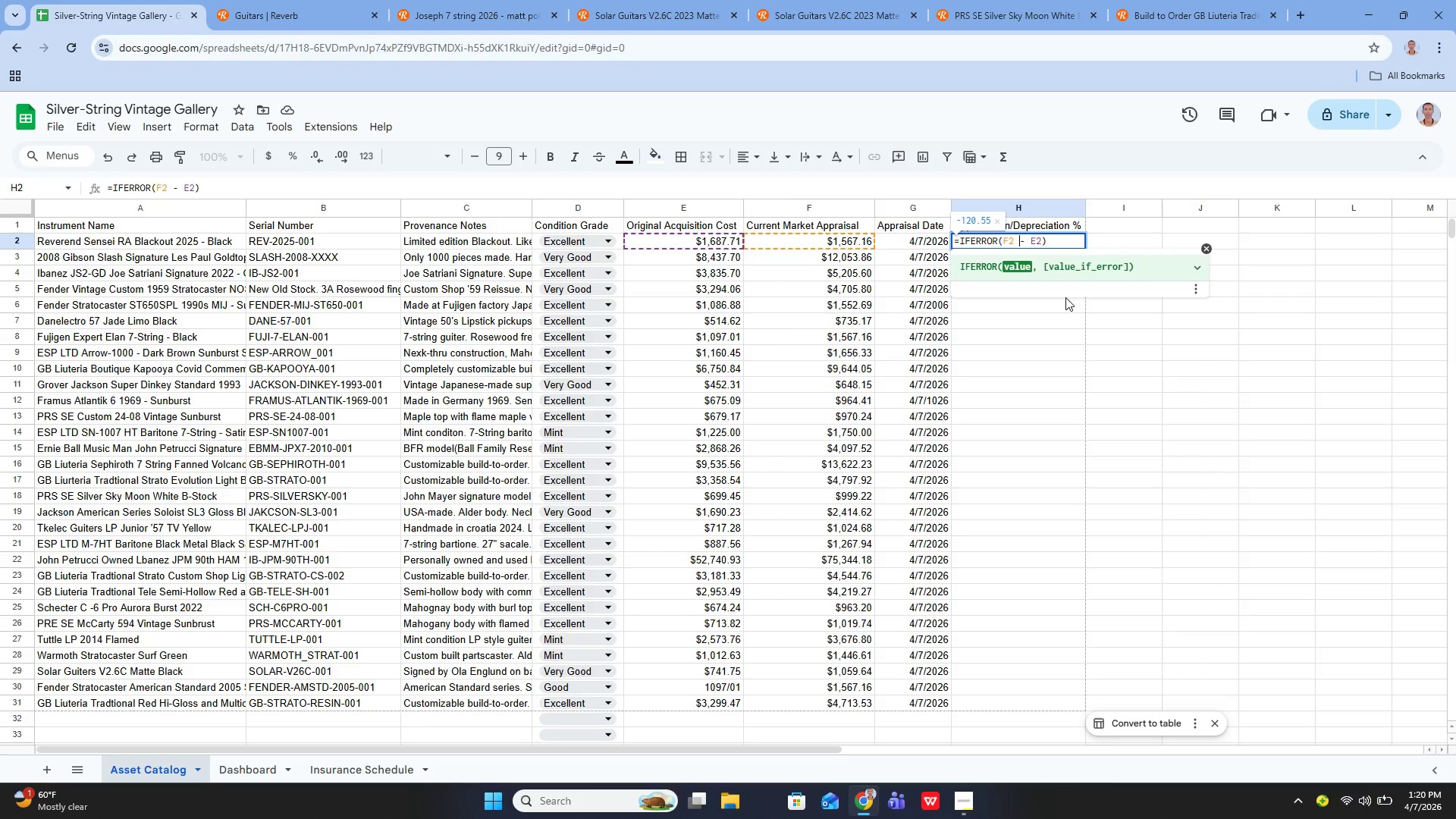 
key(ArrowLeft)
 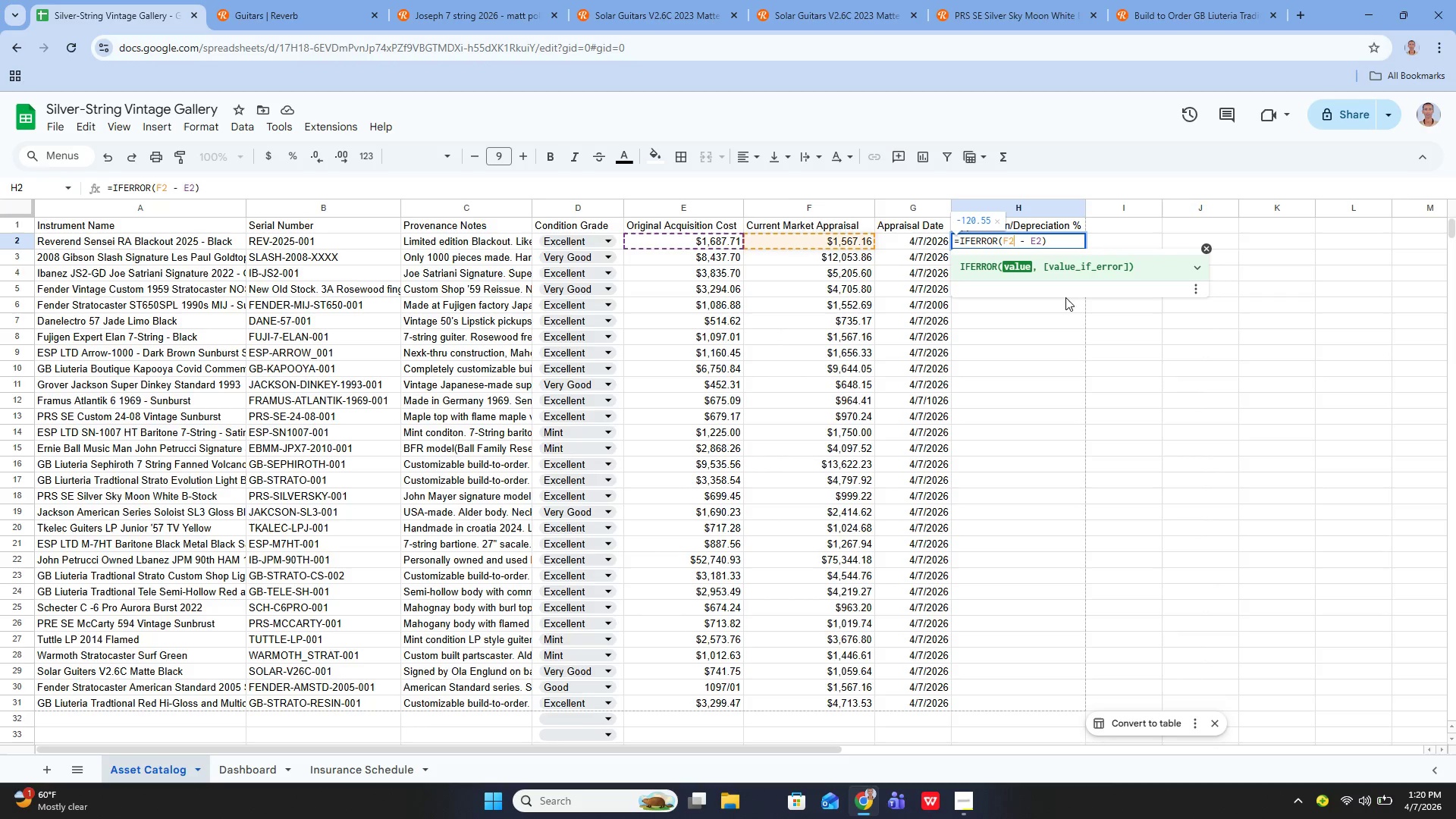 
key(ArrowLeft)
 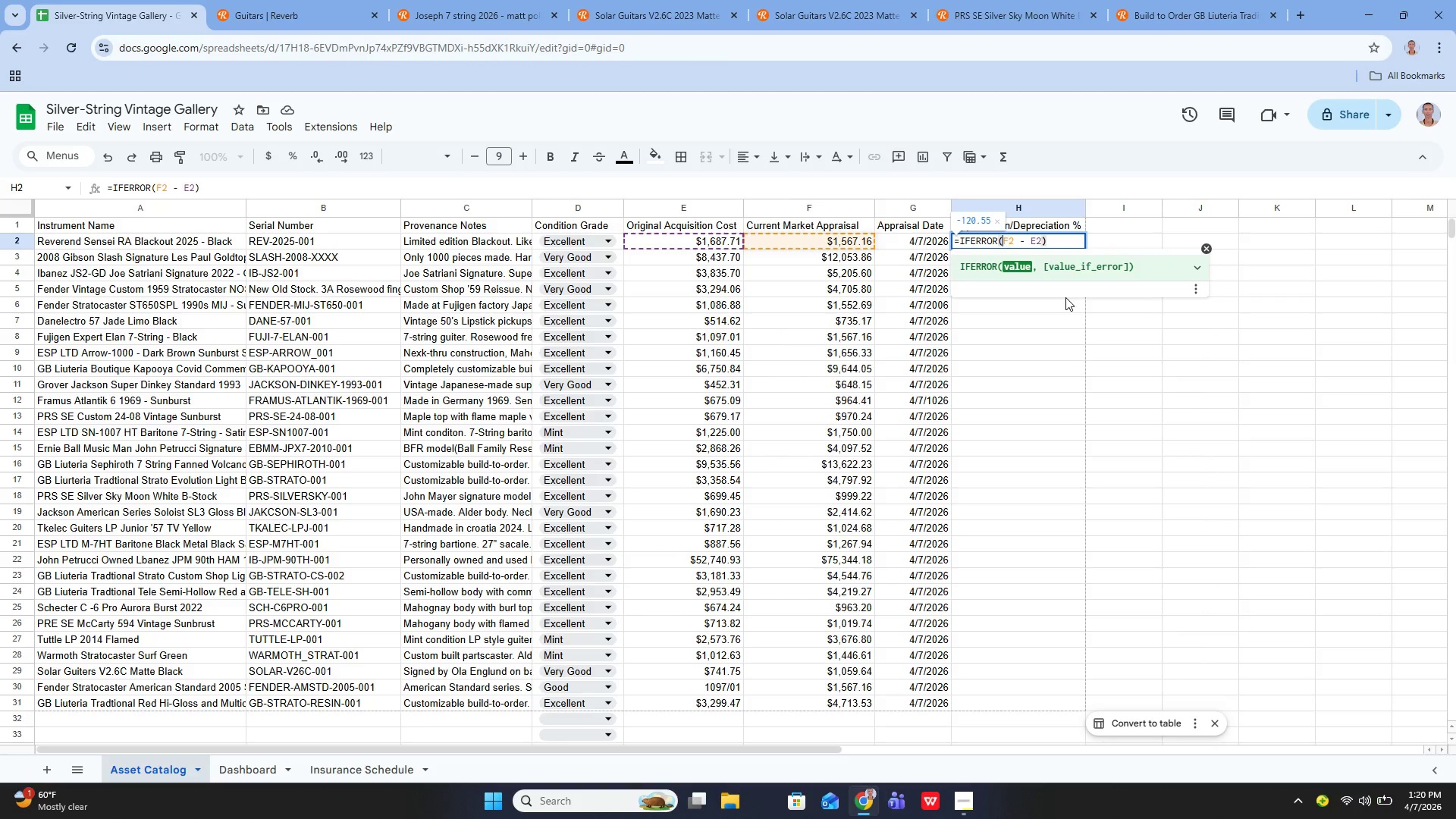 
key(ArrowLeft)
 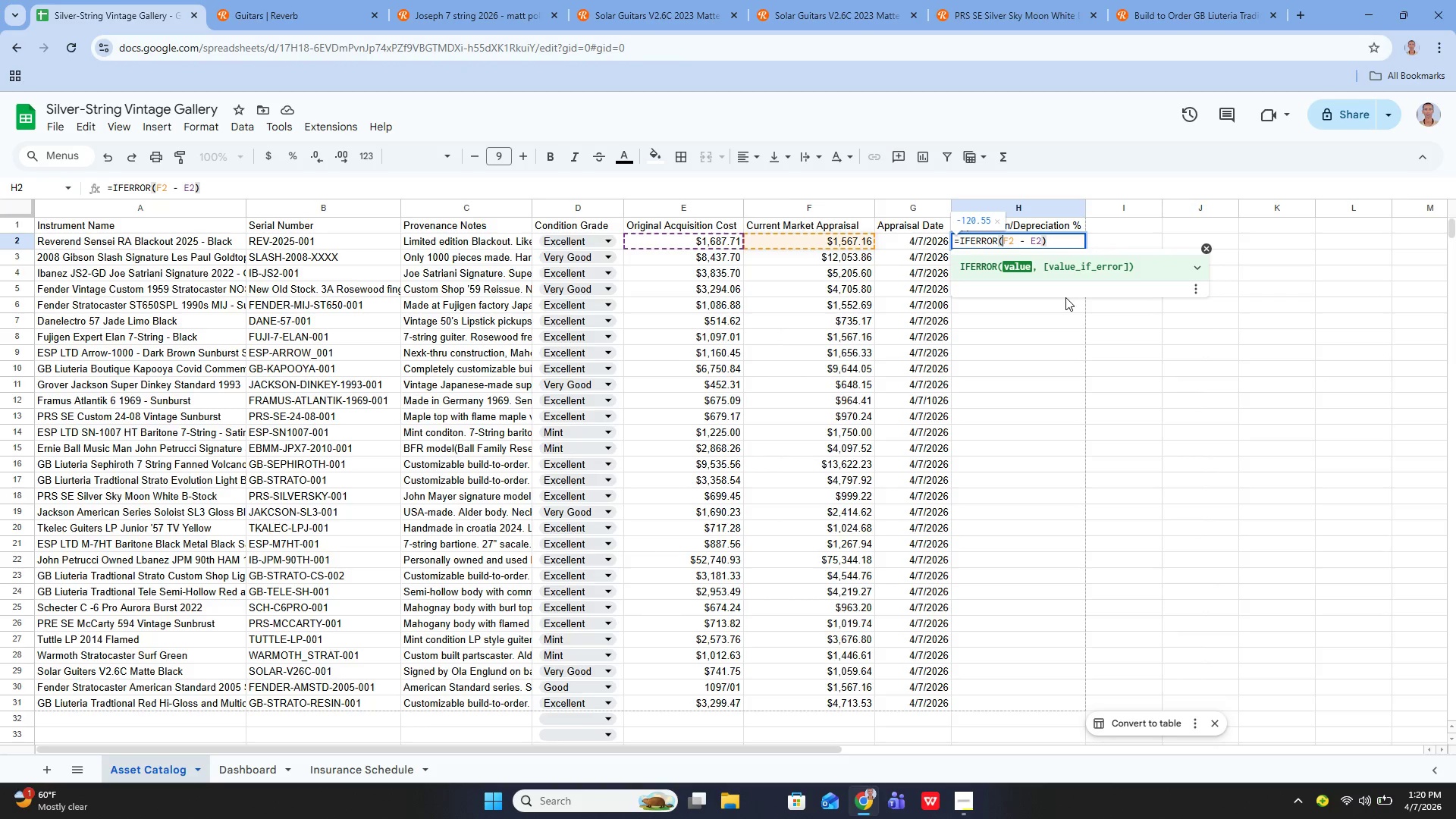 
key(Shift+9)
 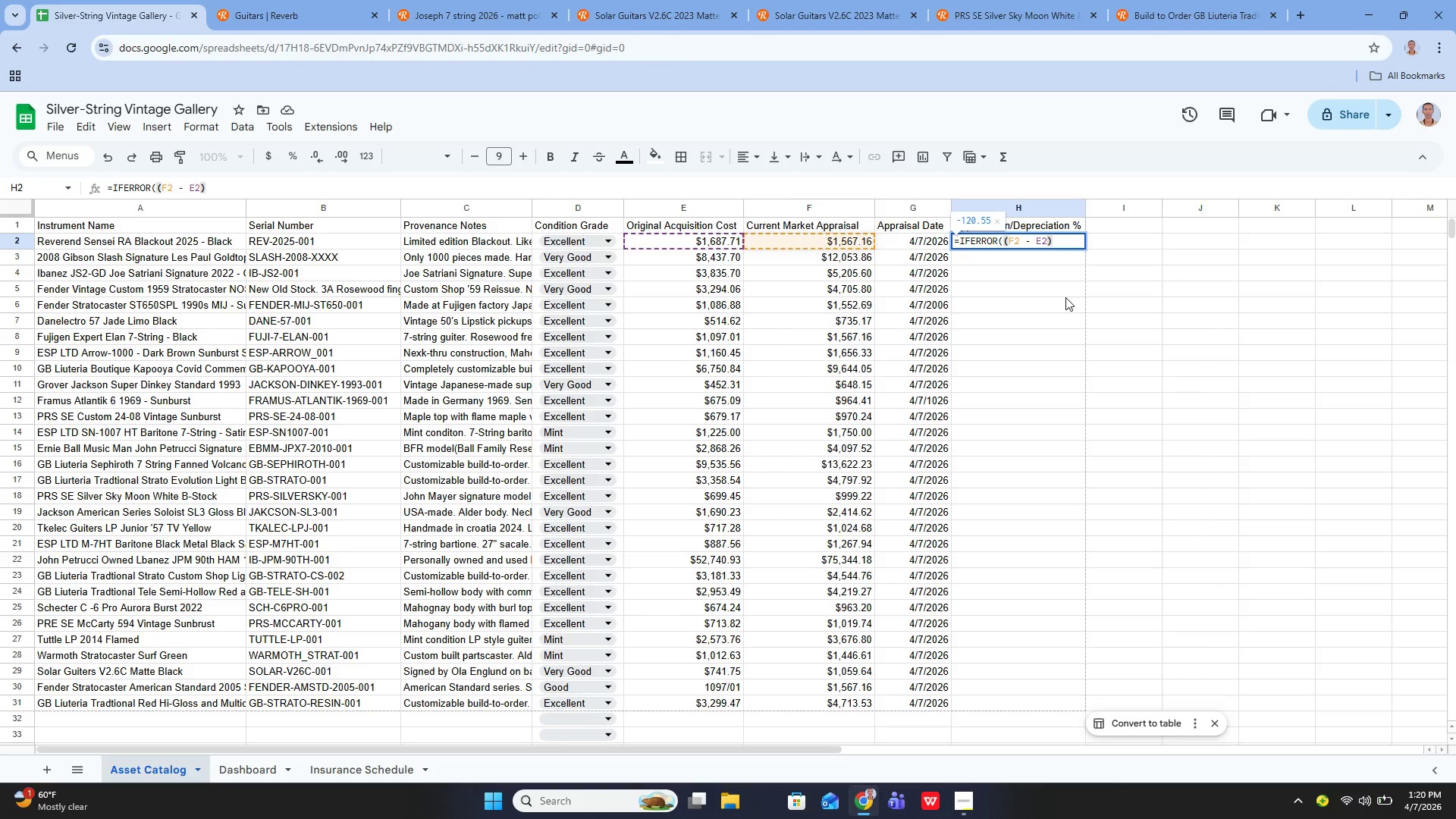 
key(ArrowRight)
 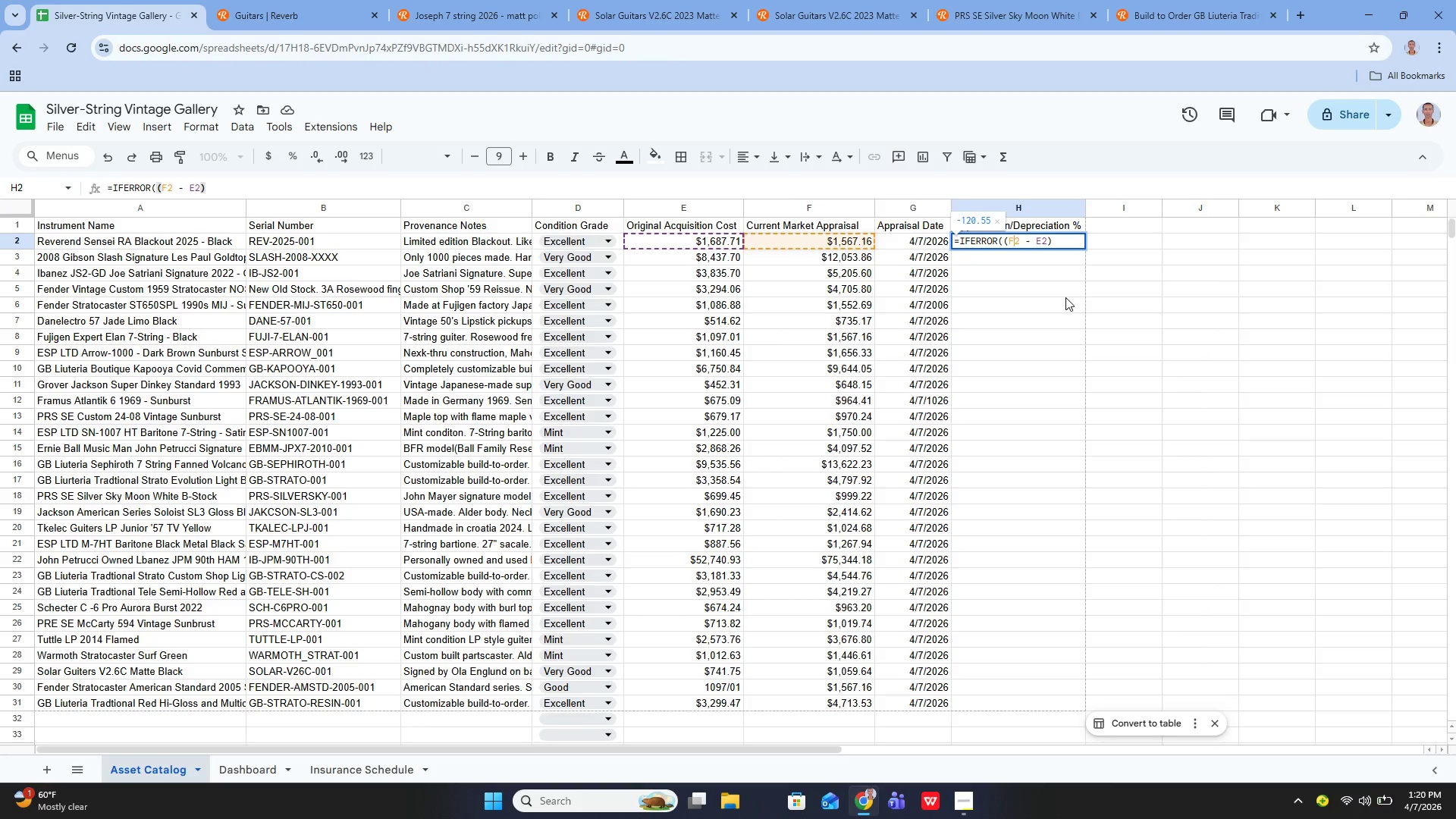 
key(ArrowRight)
 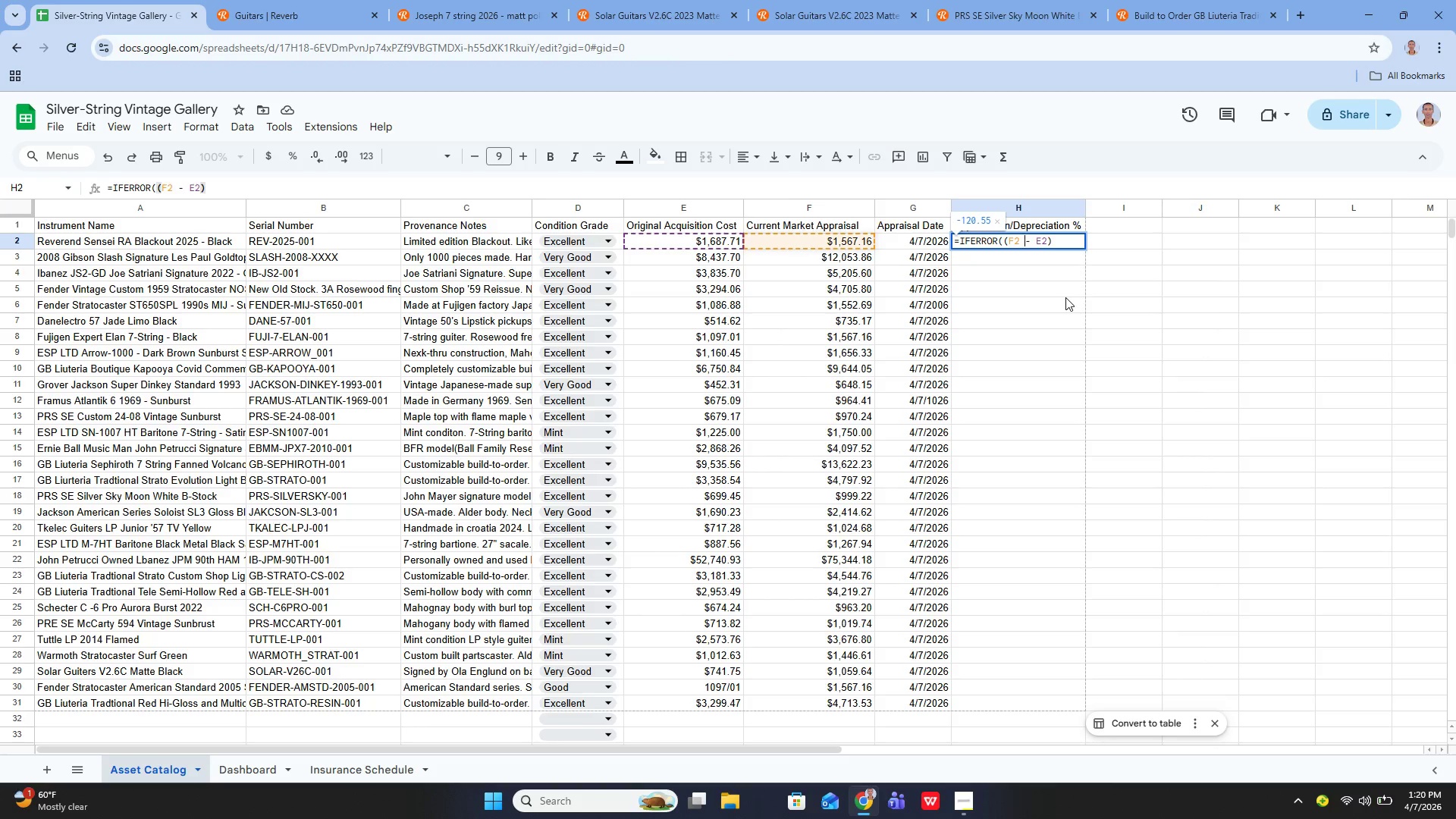 
key(ArrowRight)
 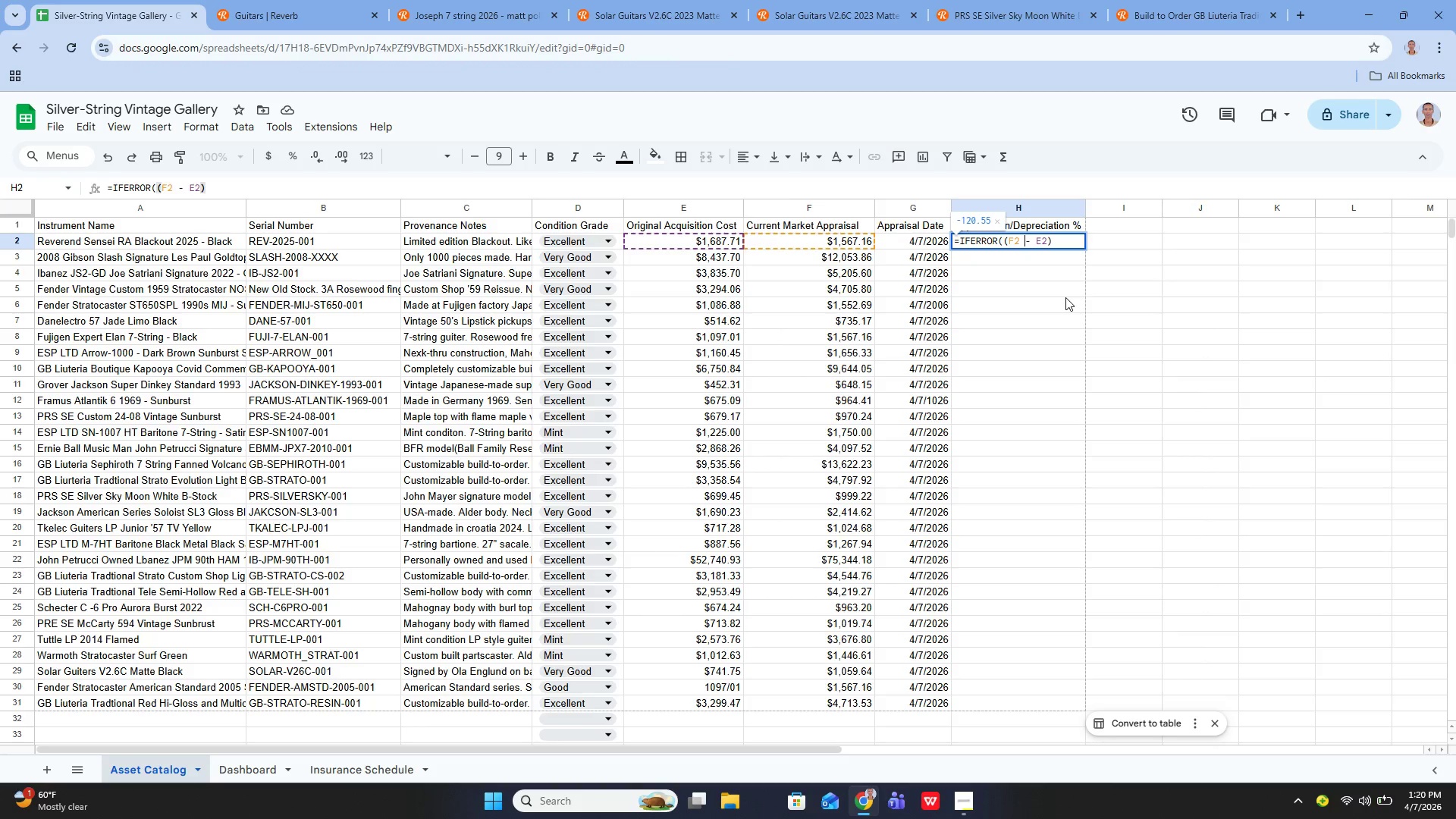 
key(ArrowRight)
 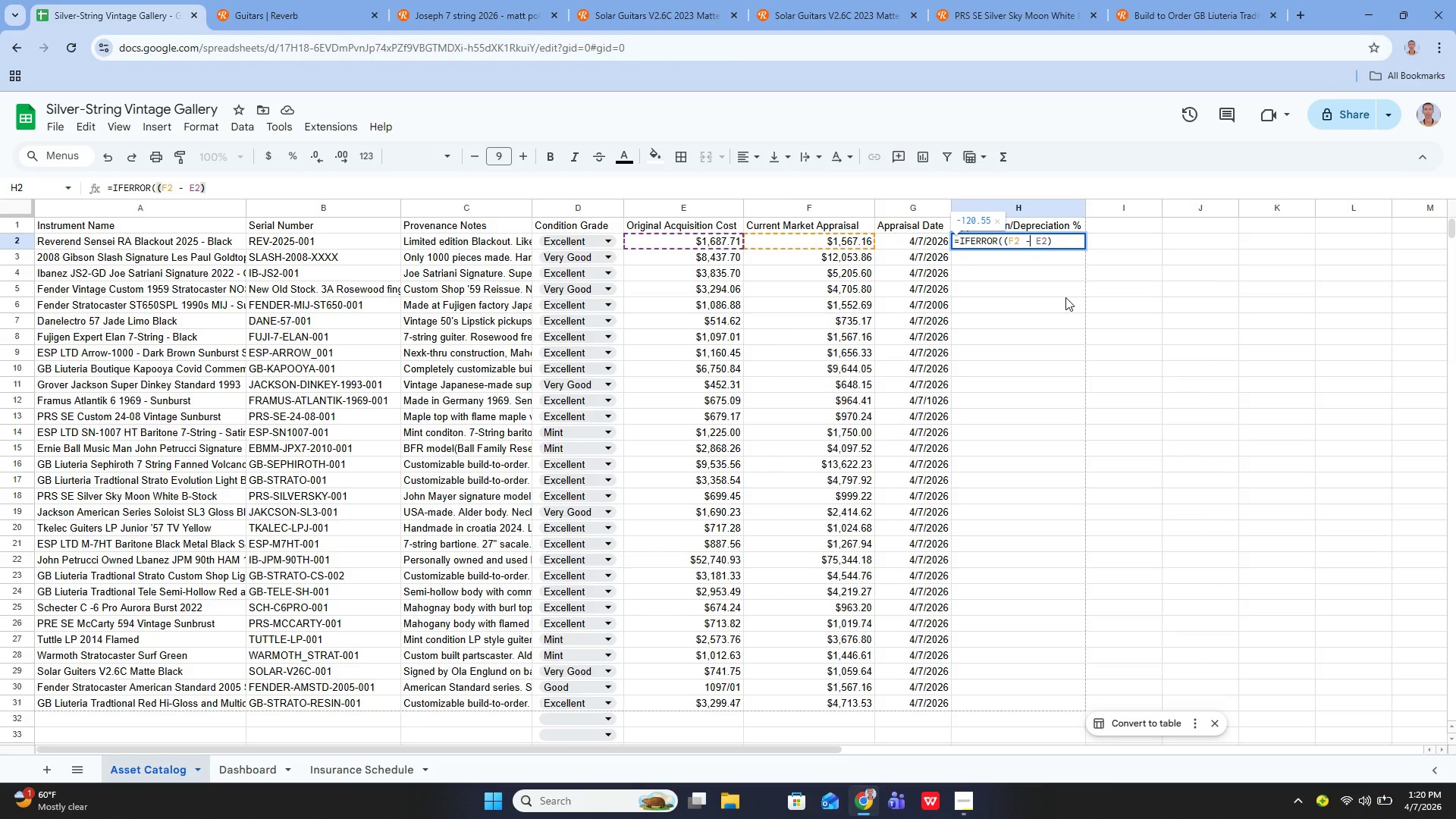 
key(ArrowRight)
 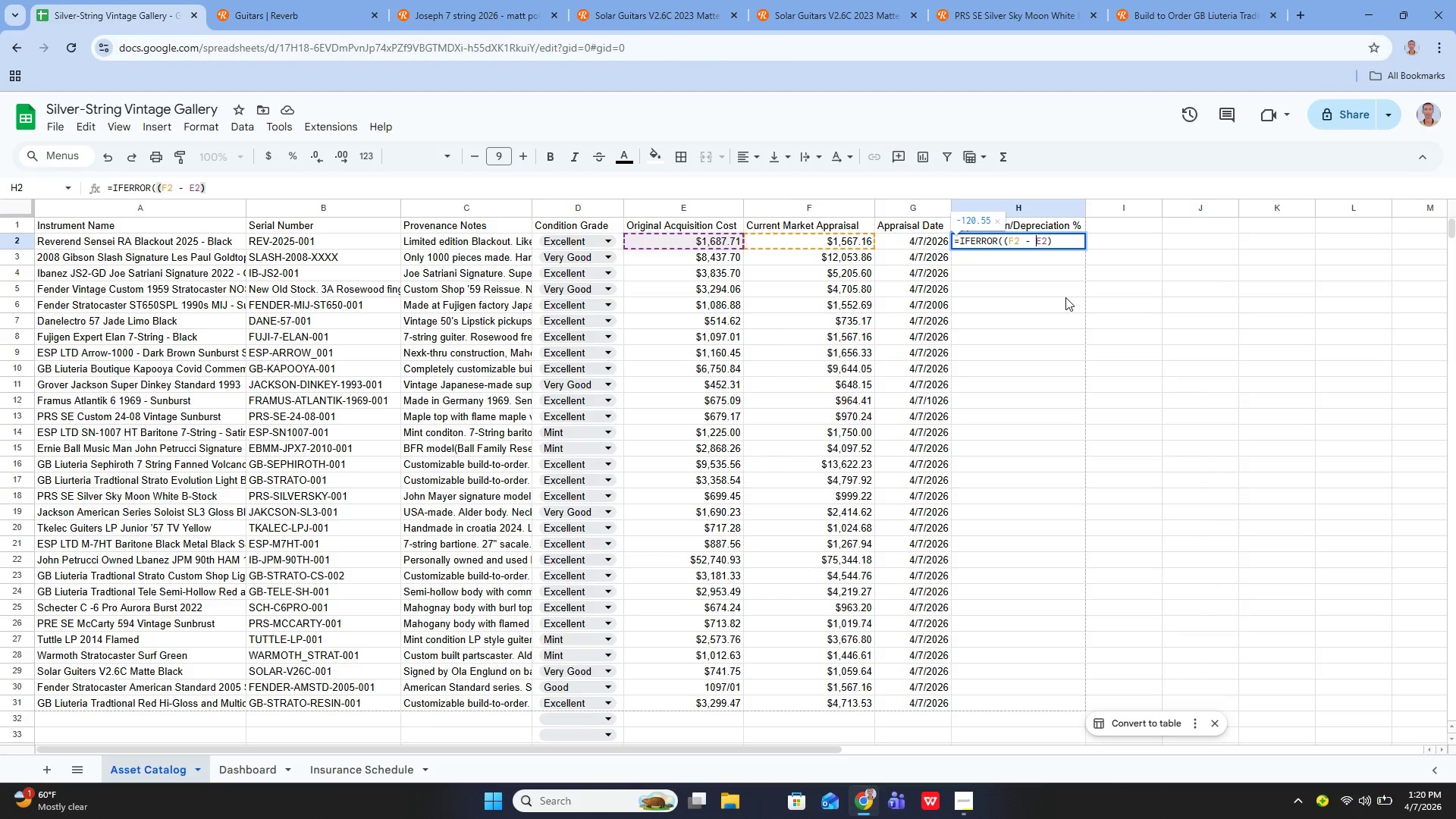 
key(ArrowRight)
 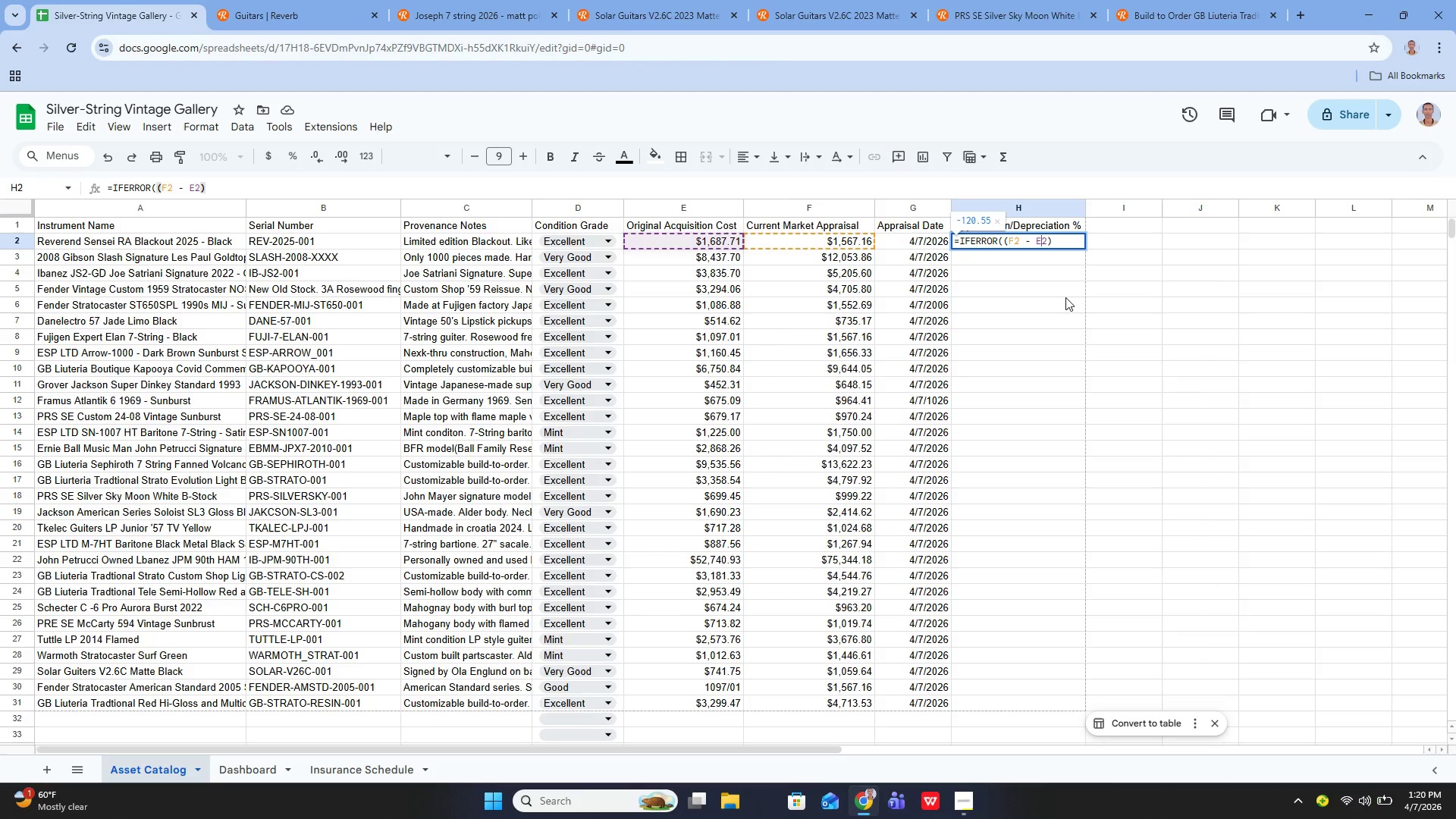 
key(ArrowRight)
 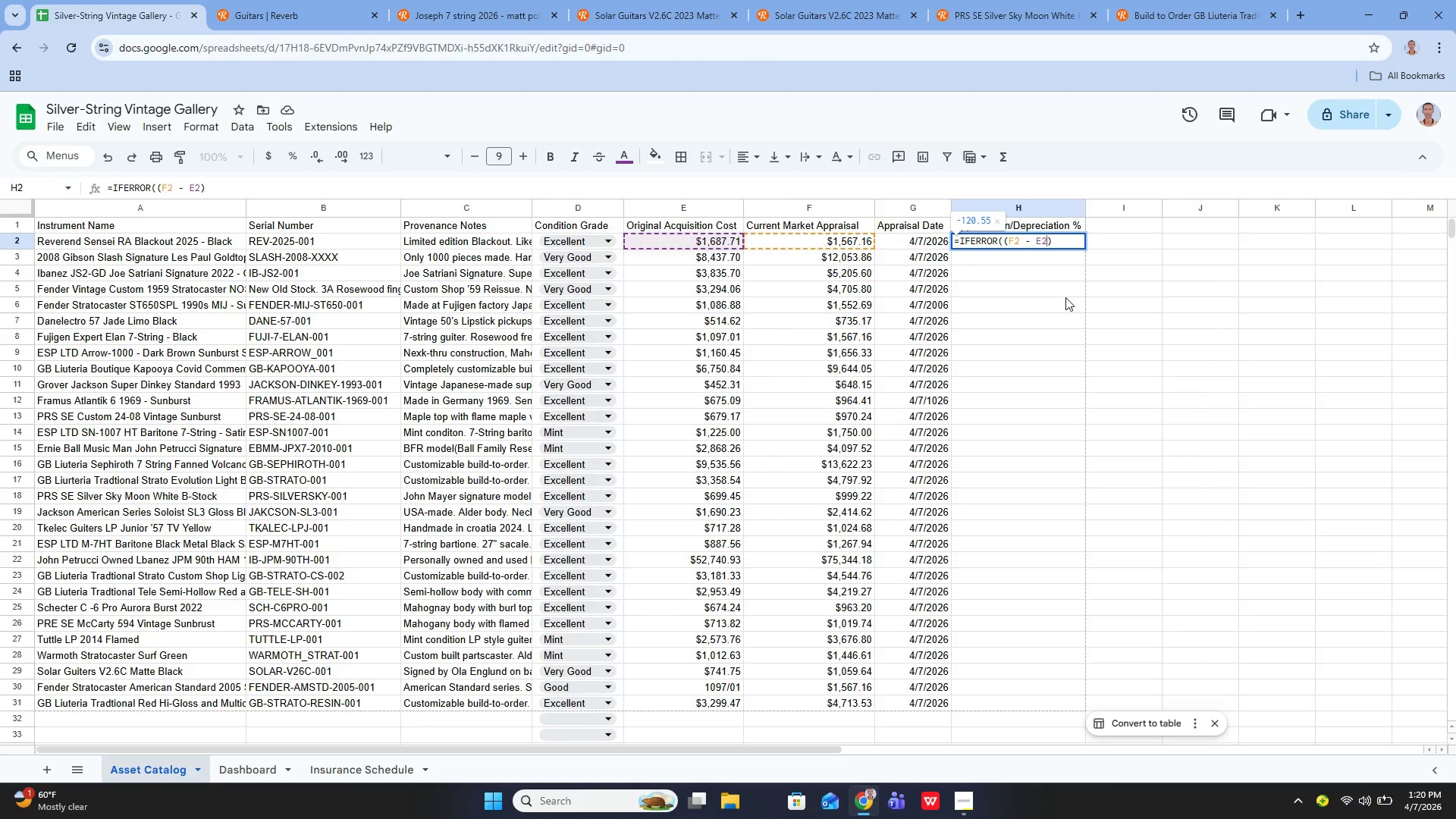 
key(ArrowRight)
 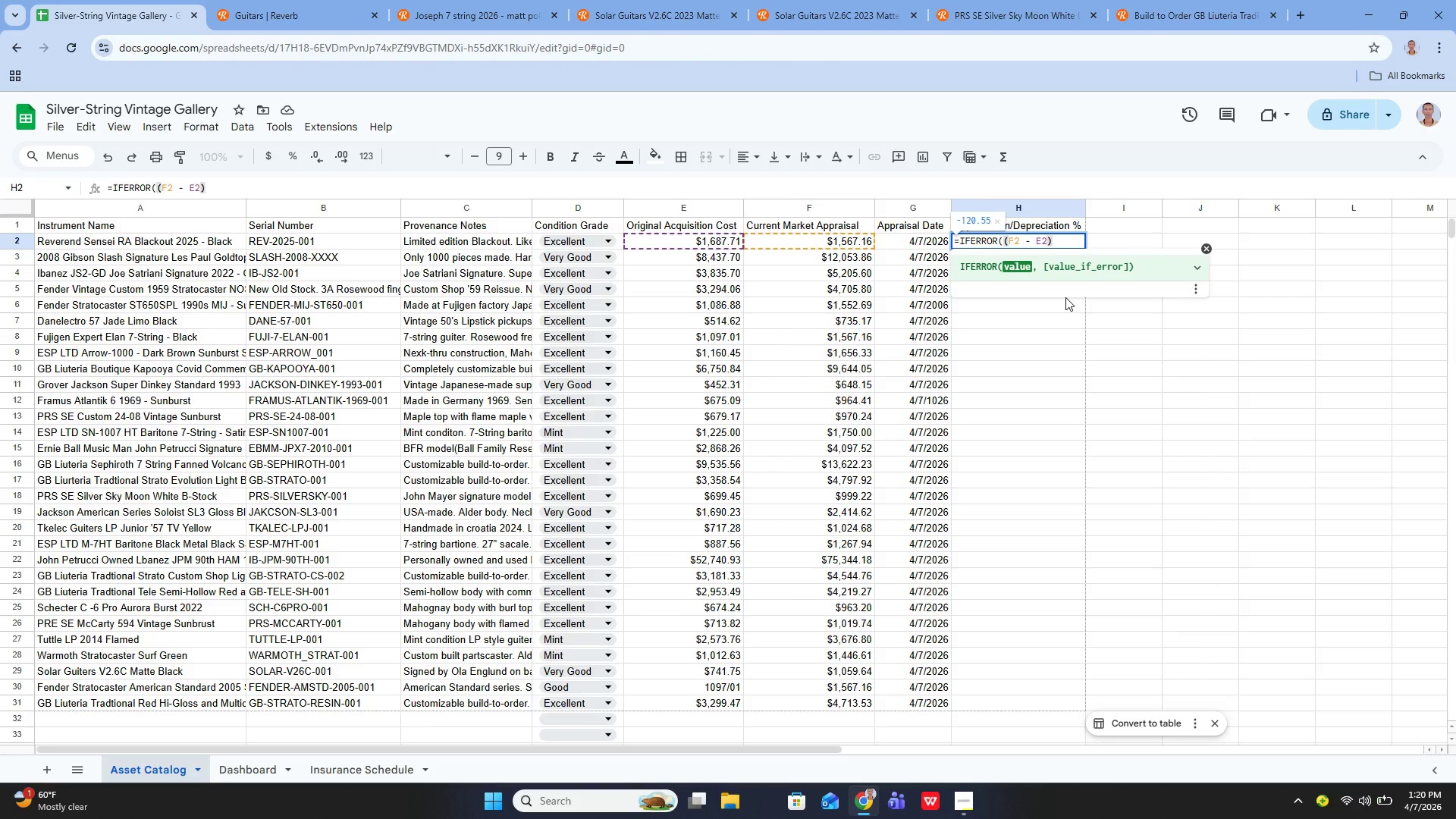 
key(Slash)
 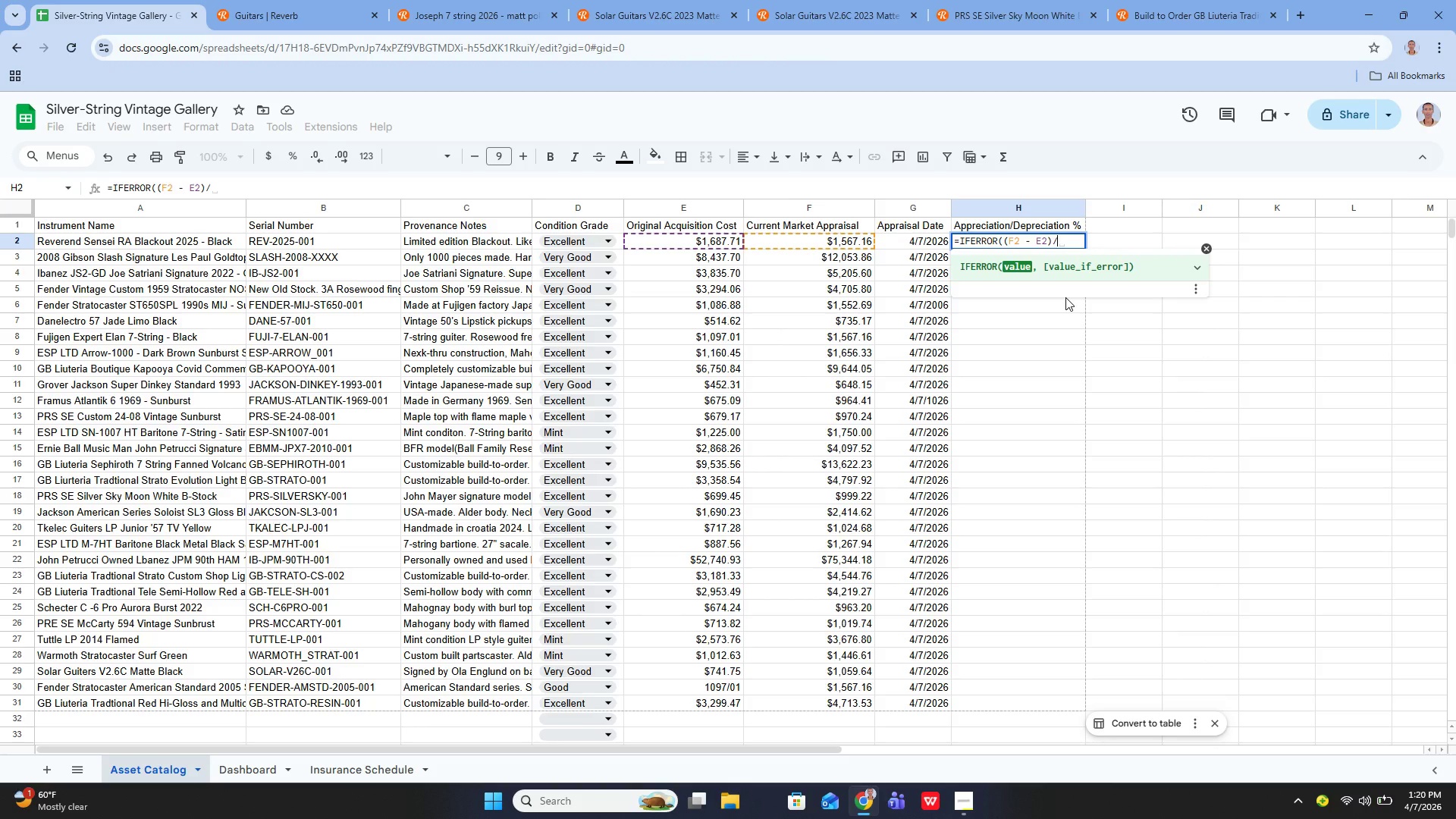 
hold_key(key=ShiftLeft, duration=0.53)
 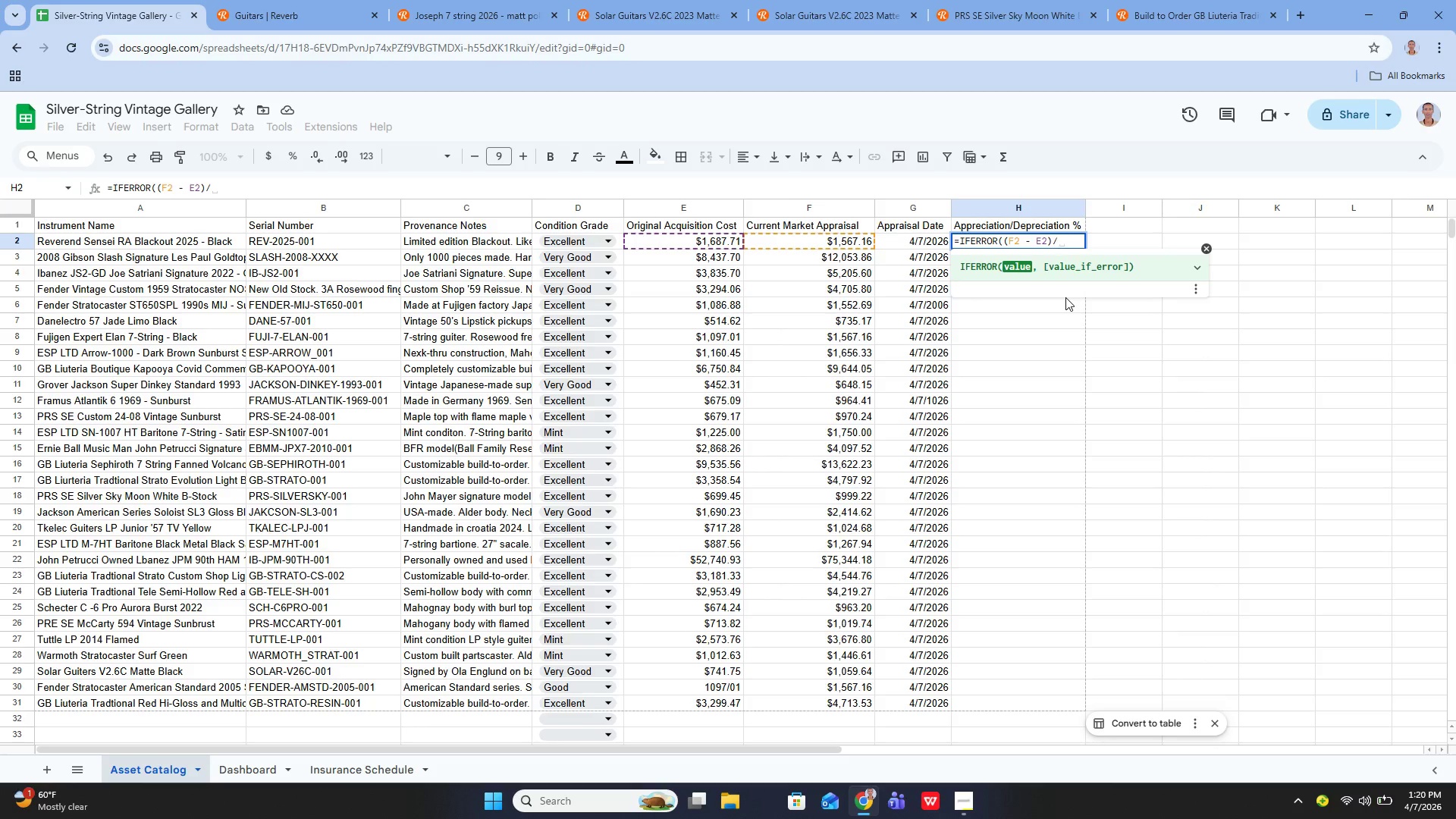 
type(E@)
key(Backspace)
type(2)
 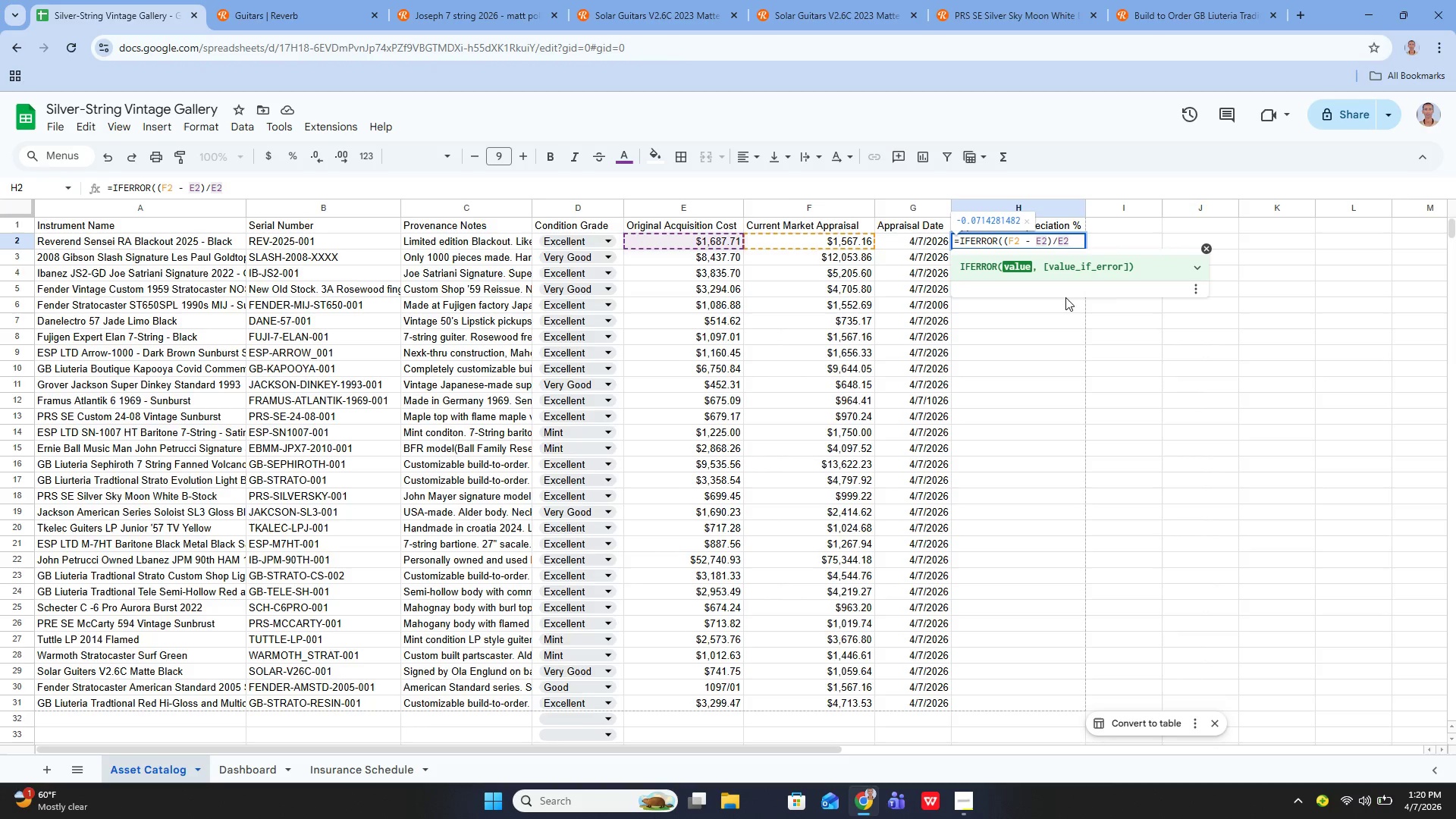 
key(ArrowLeft)
 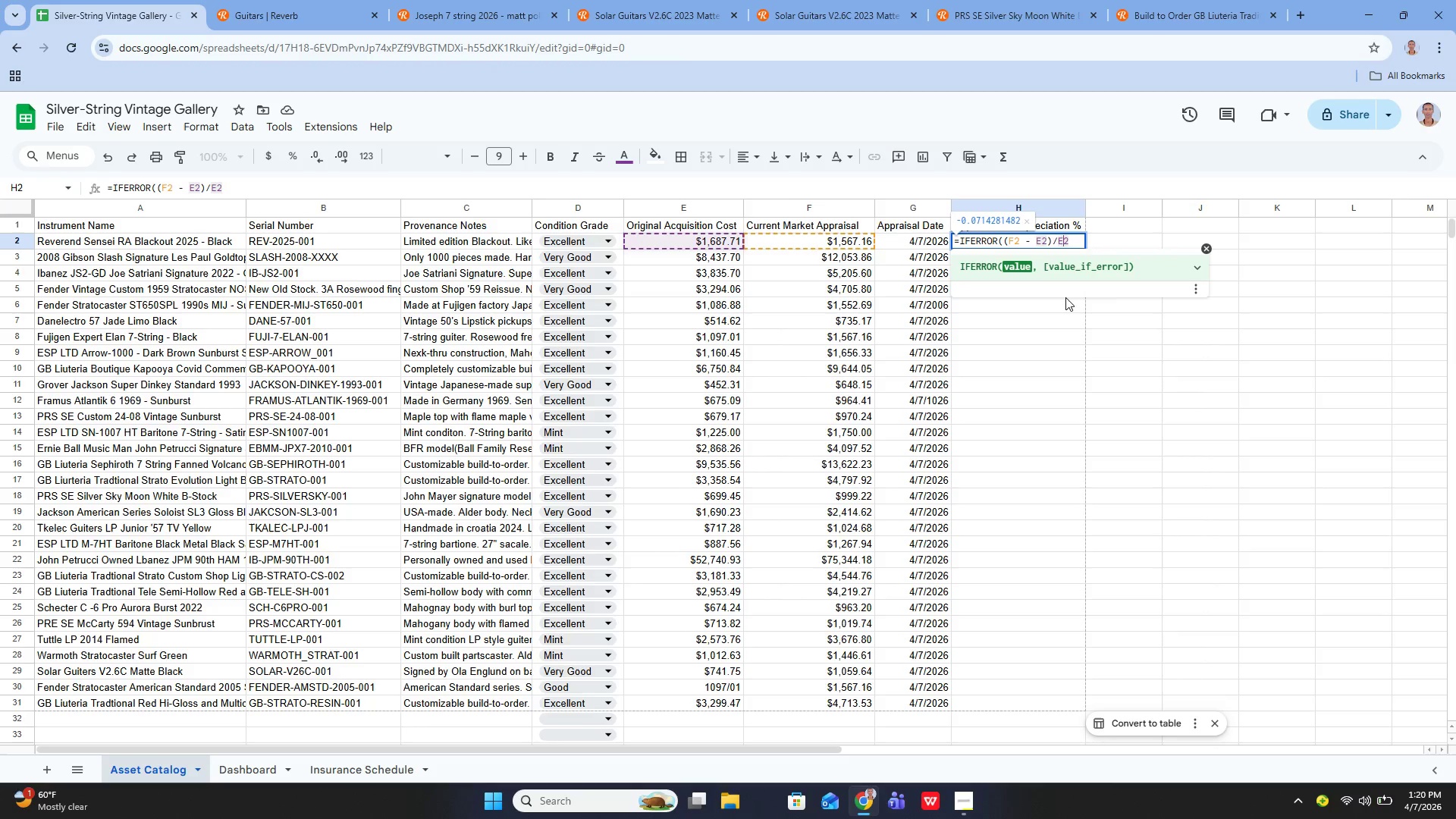 
key(ArrowLeft)
 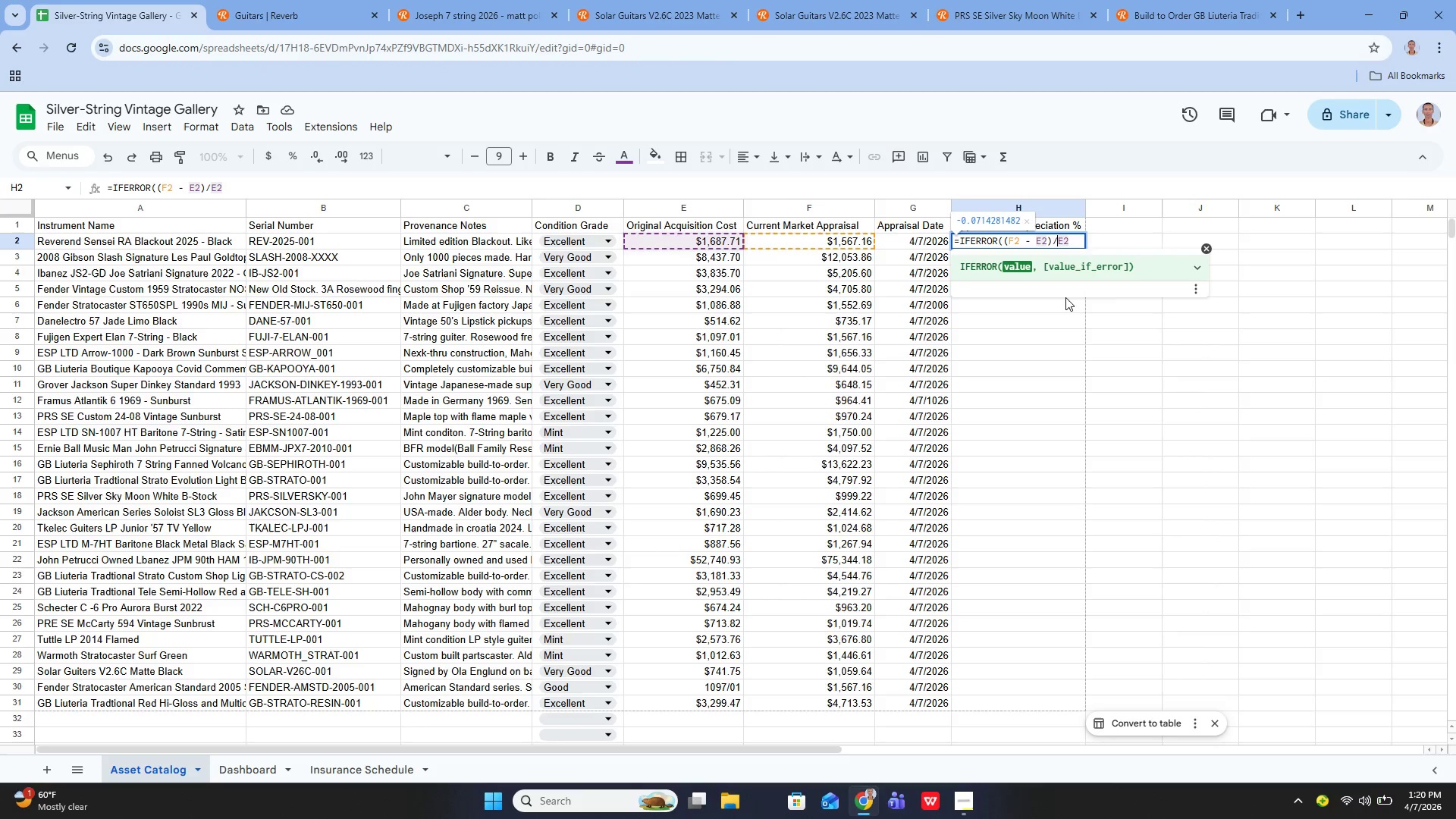 
key(ArrowLeft)
 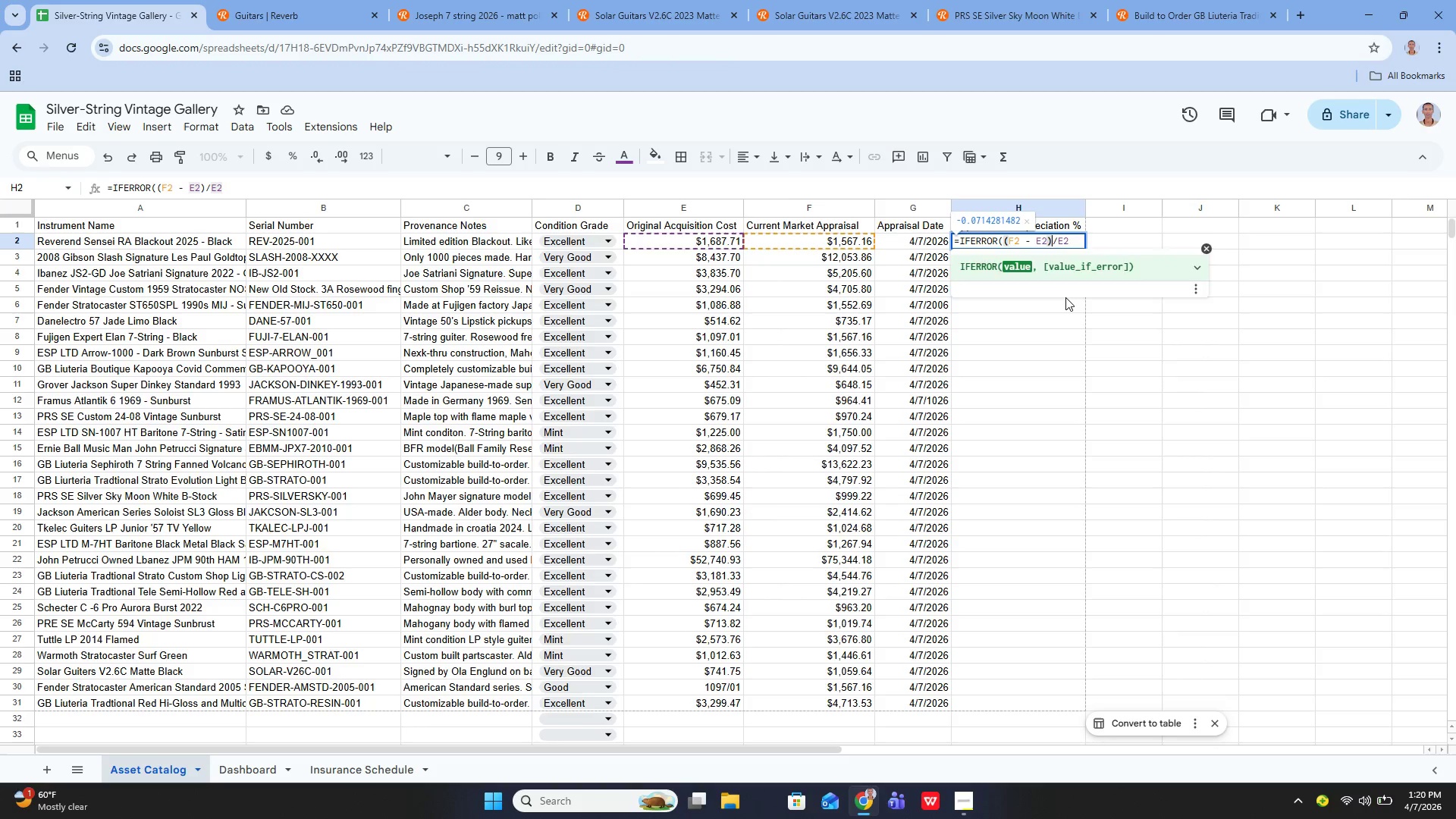 
key(ArrowLeft)
 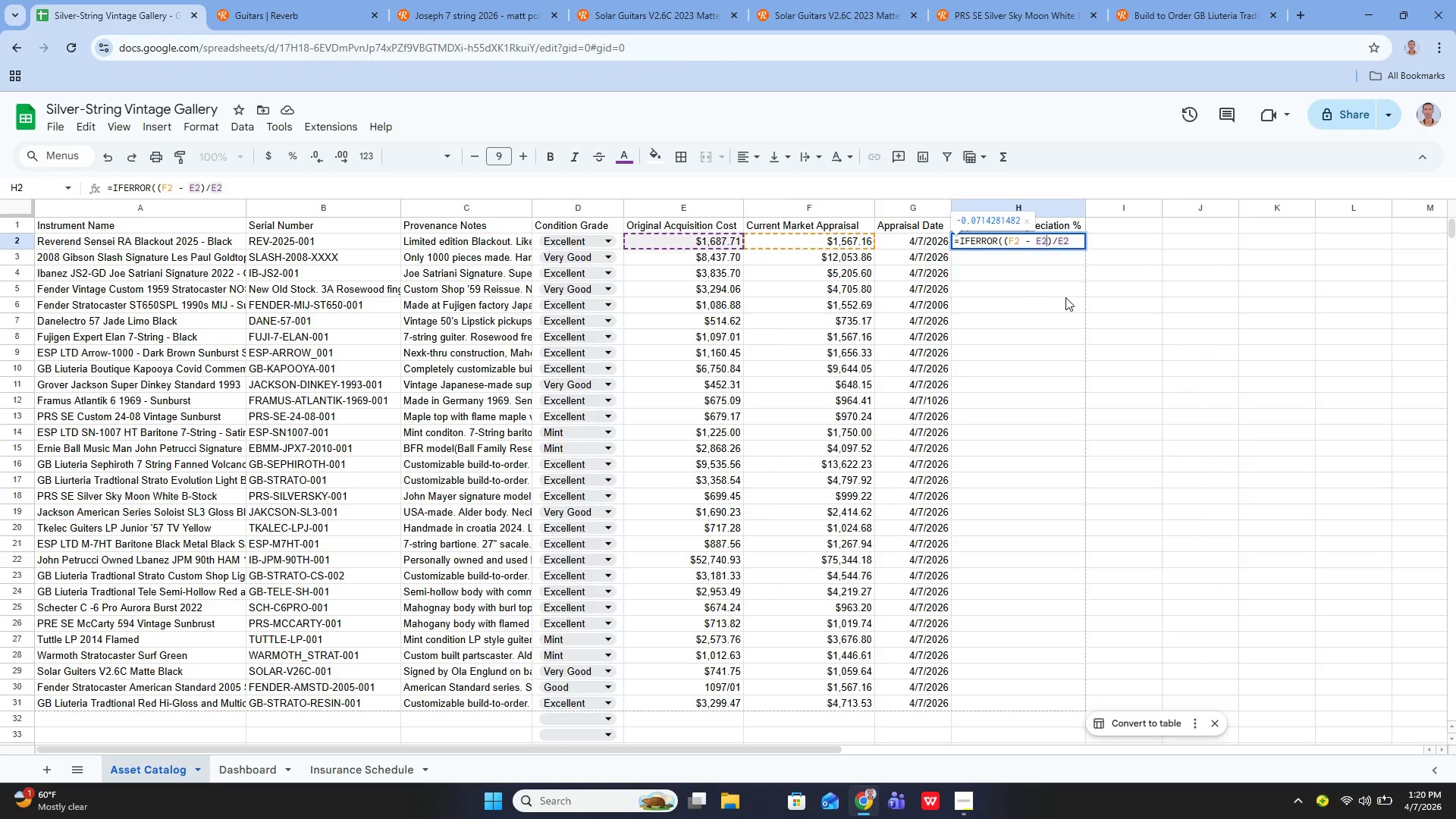 
key(ArrowLeft)
 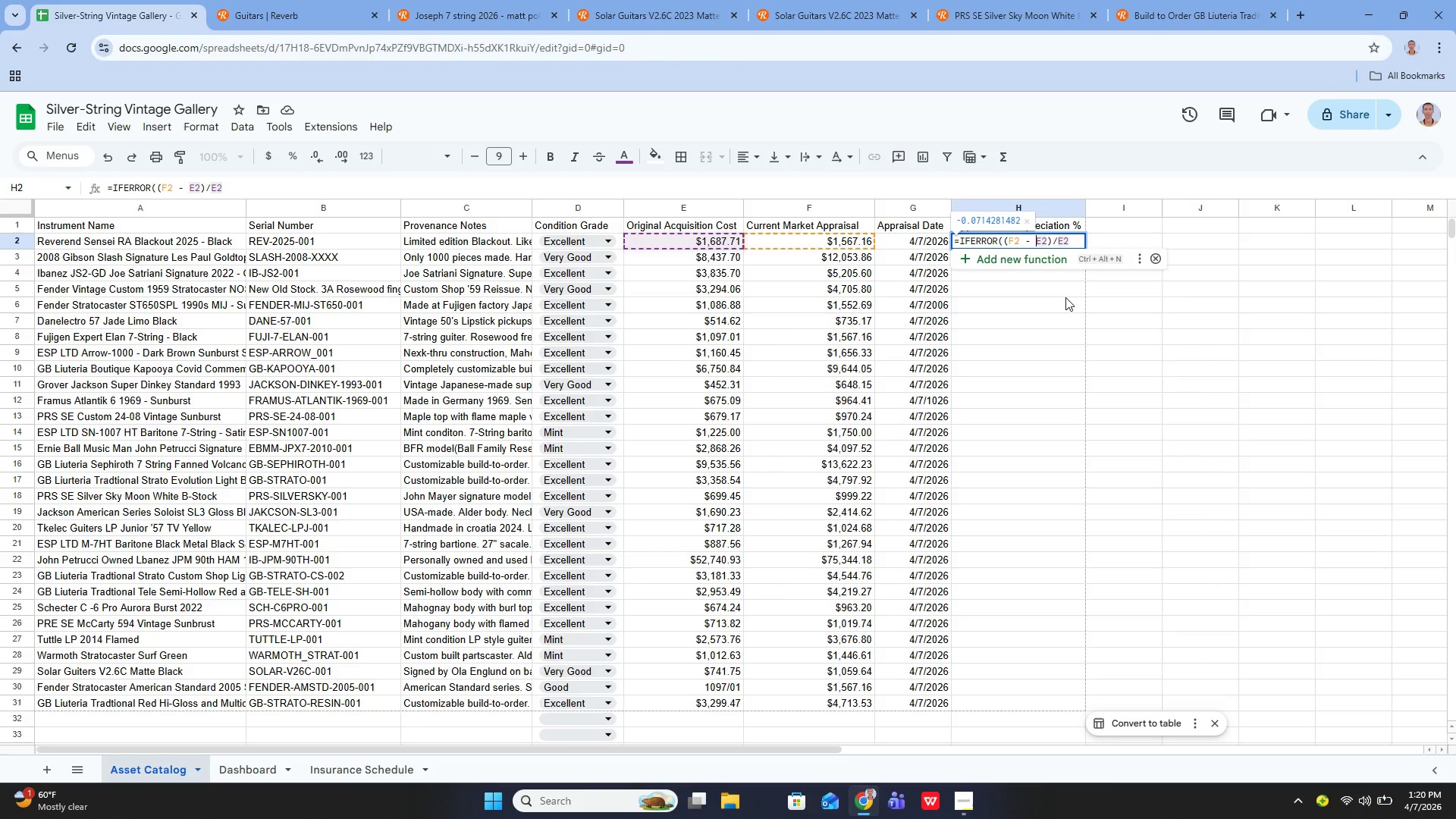 
key(ArrowLeft)
 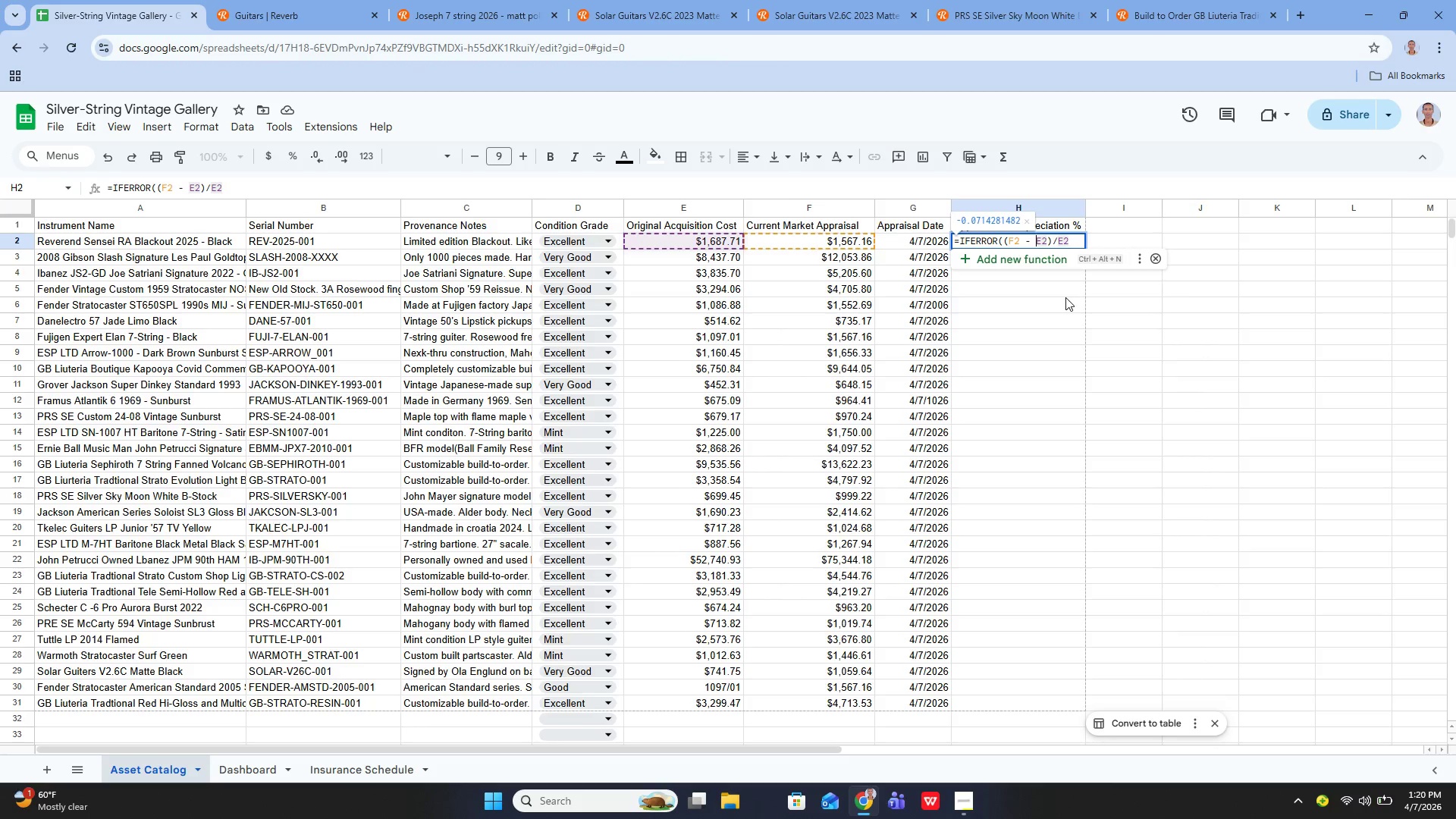 
key(Backspace)
 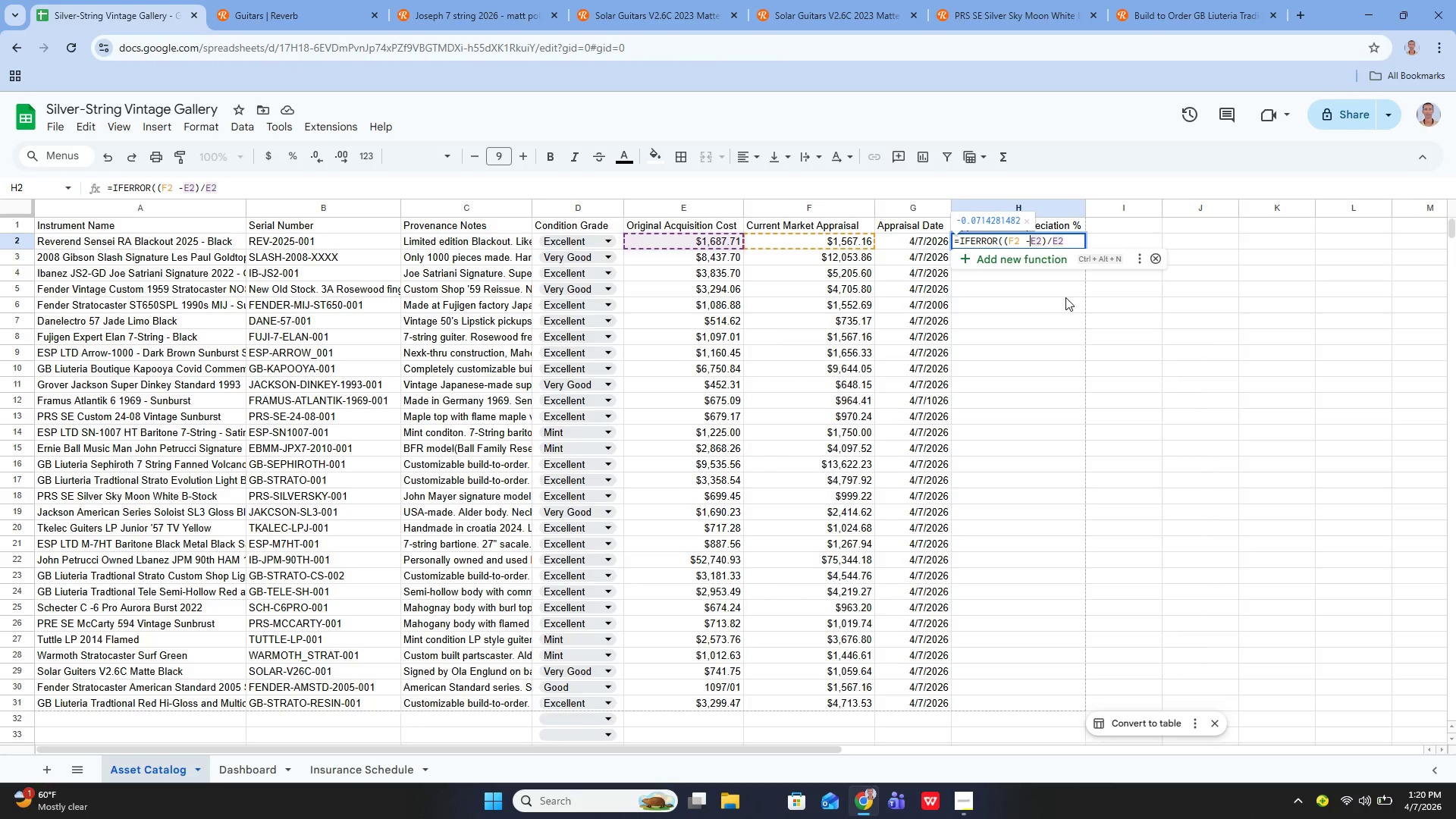 
key(ArrowLeft)
 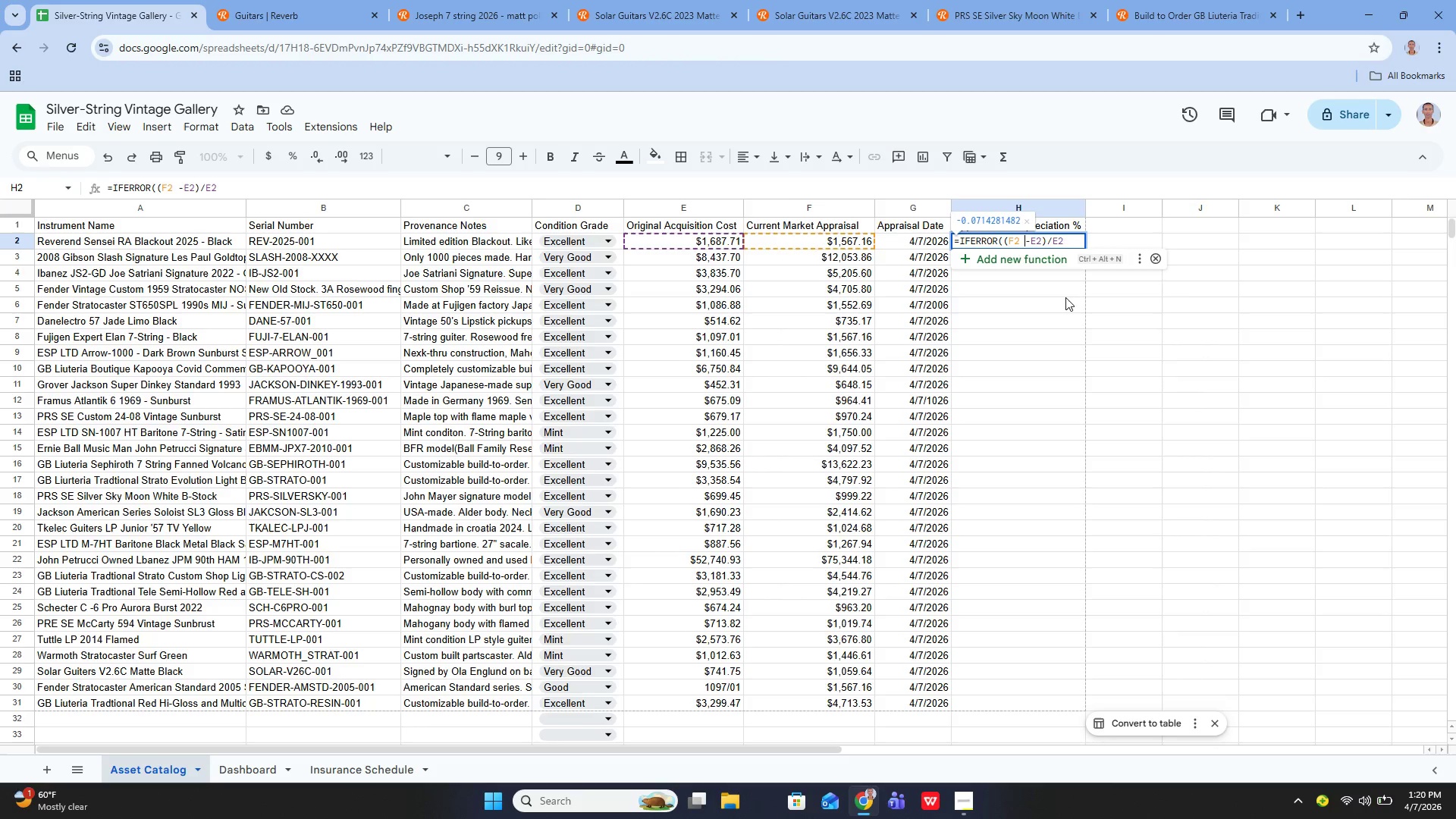 
key(Backspace)
 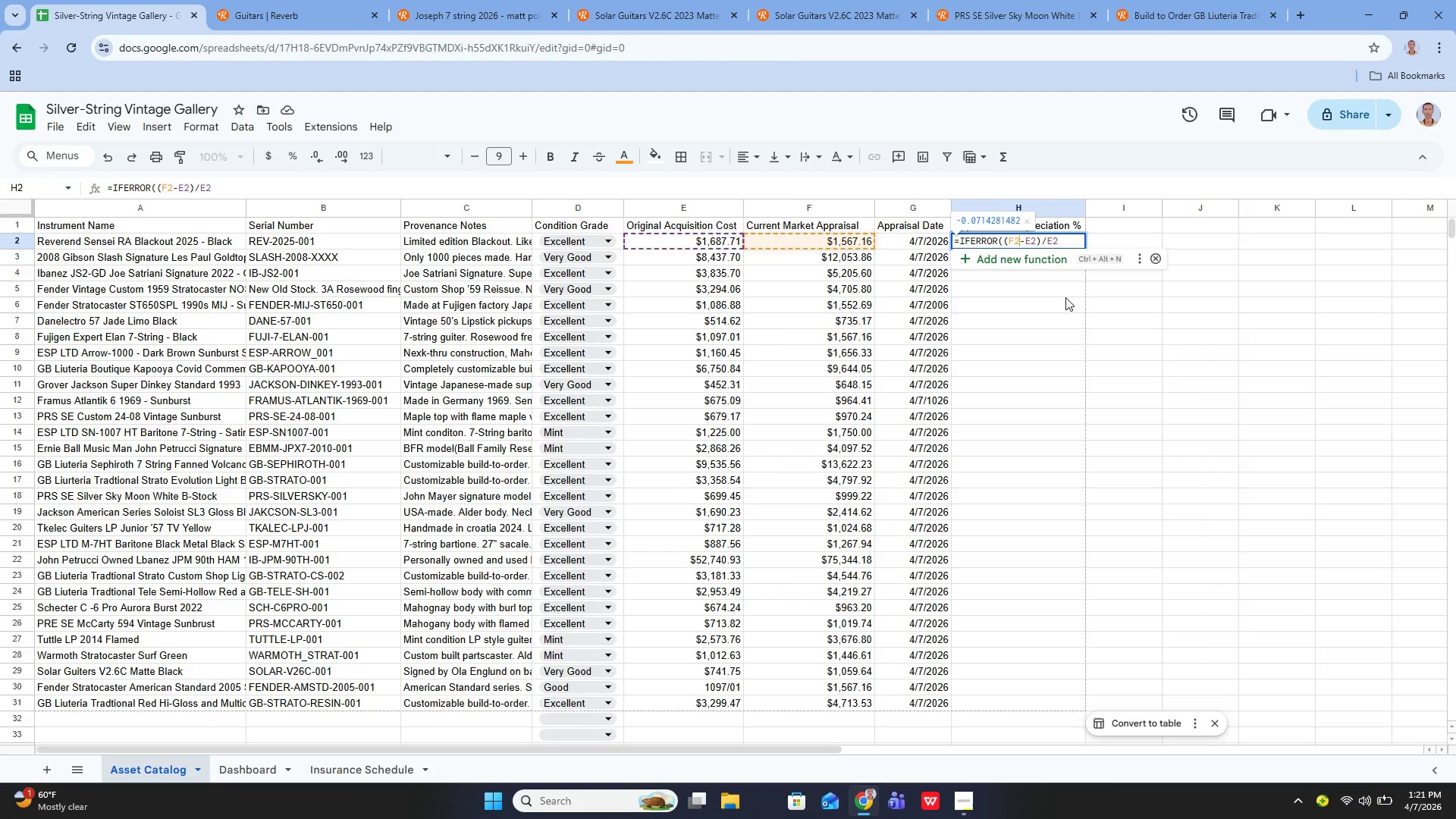 
key(ArrowRight)
 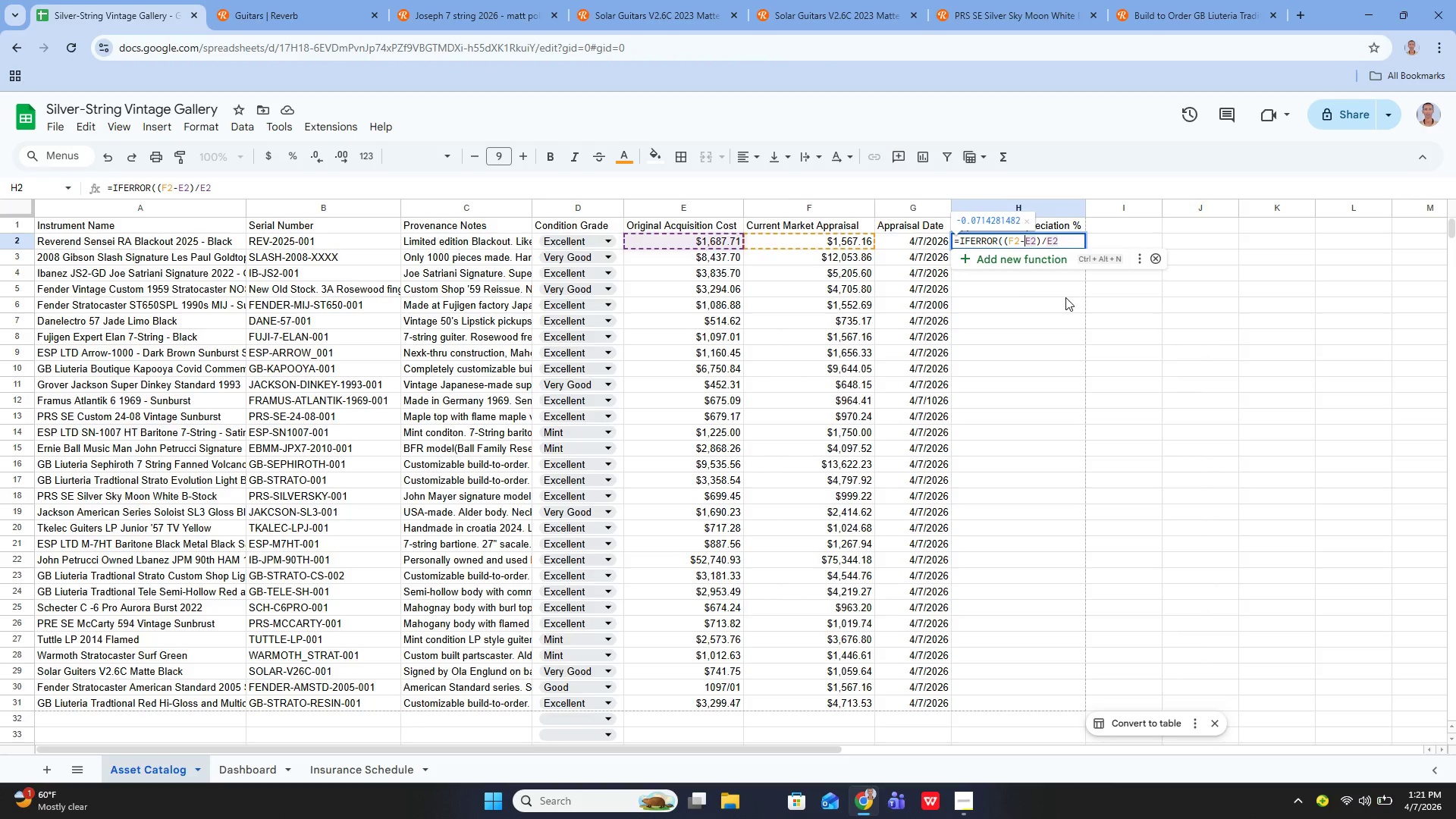 
key(ArrowRight)
 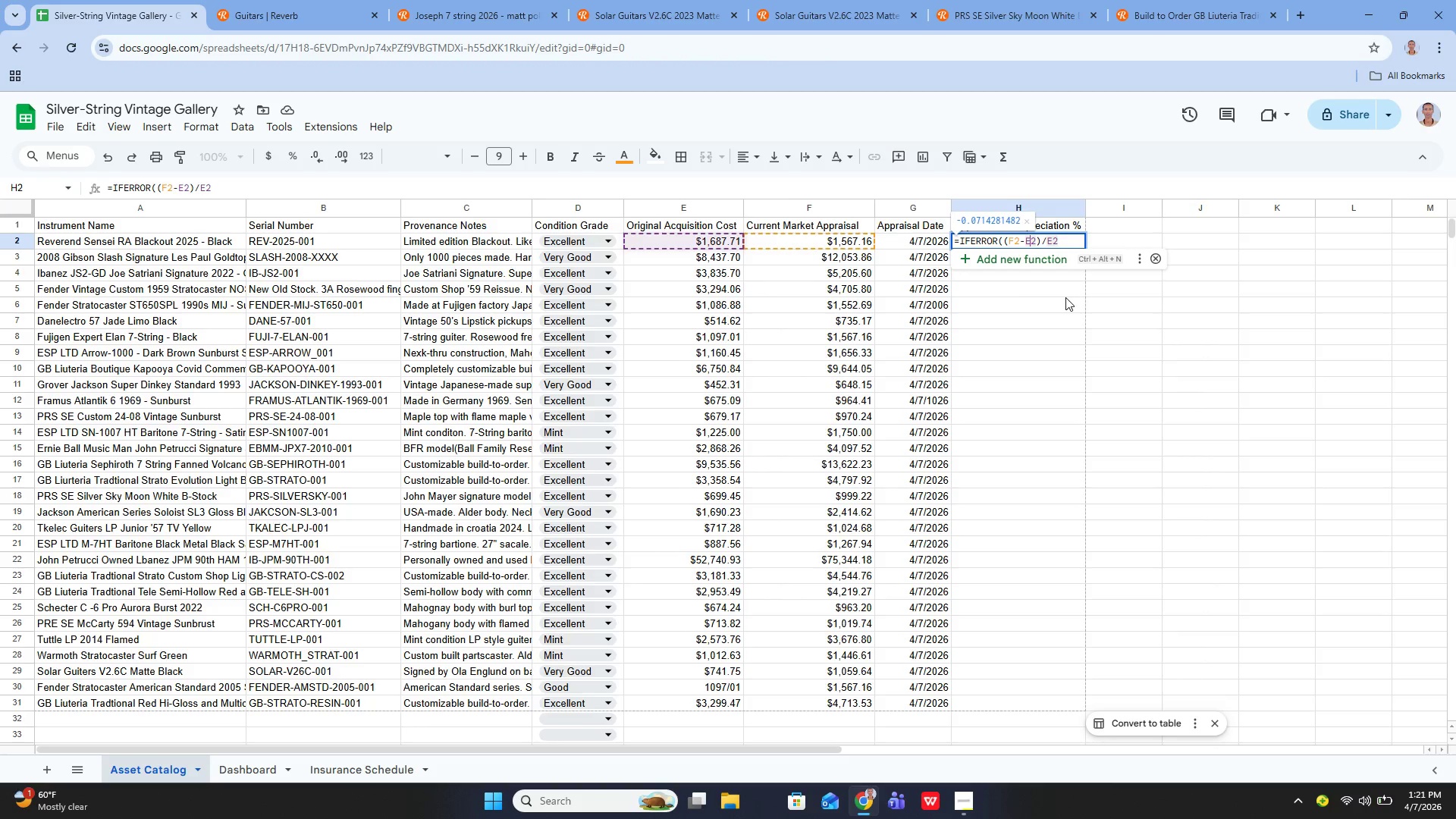 
key(ArrowRight)
 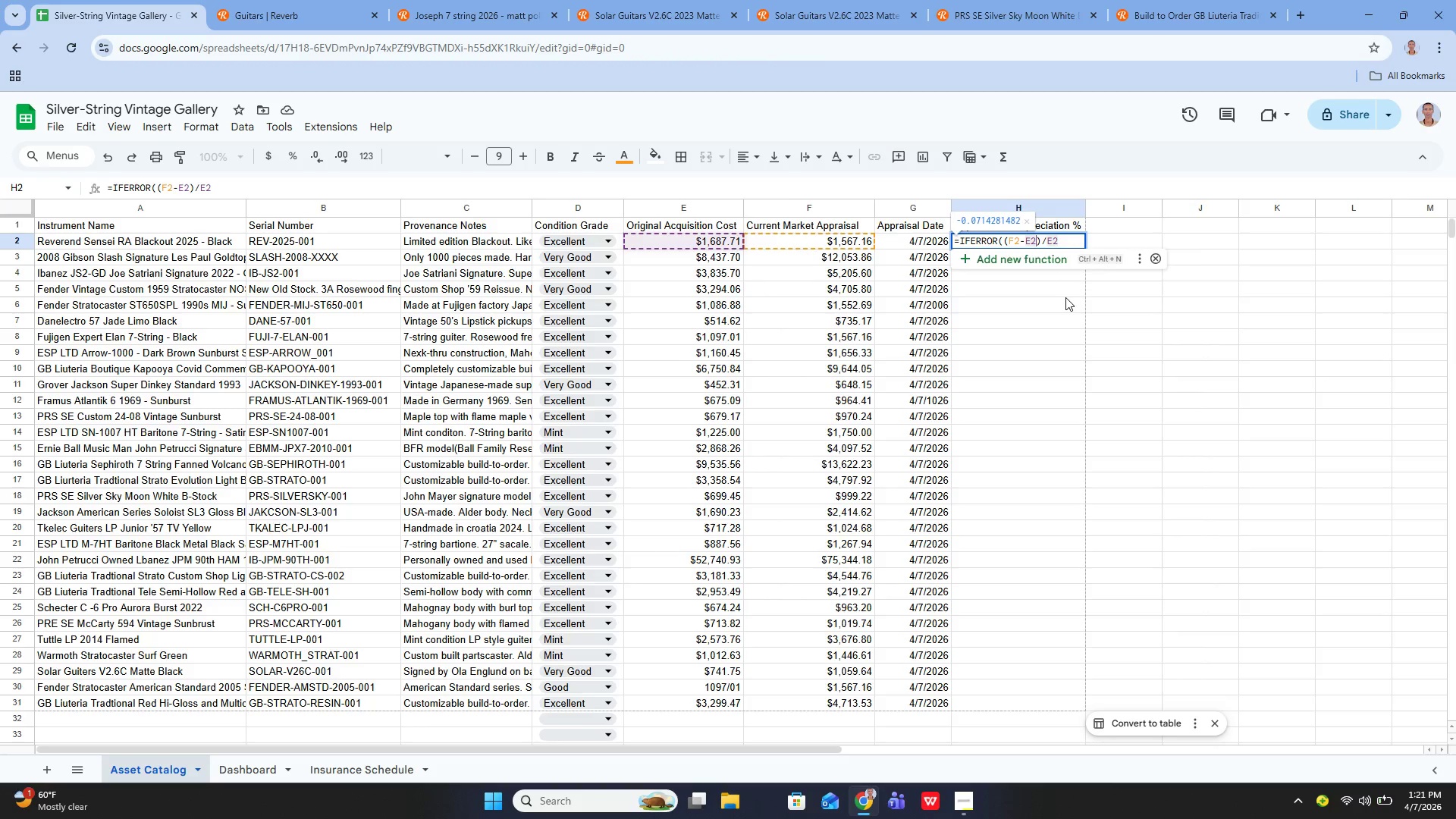 
key(ArrowRight)
 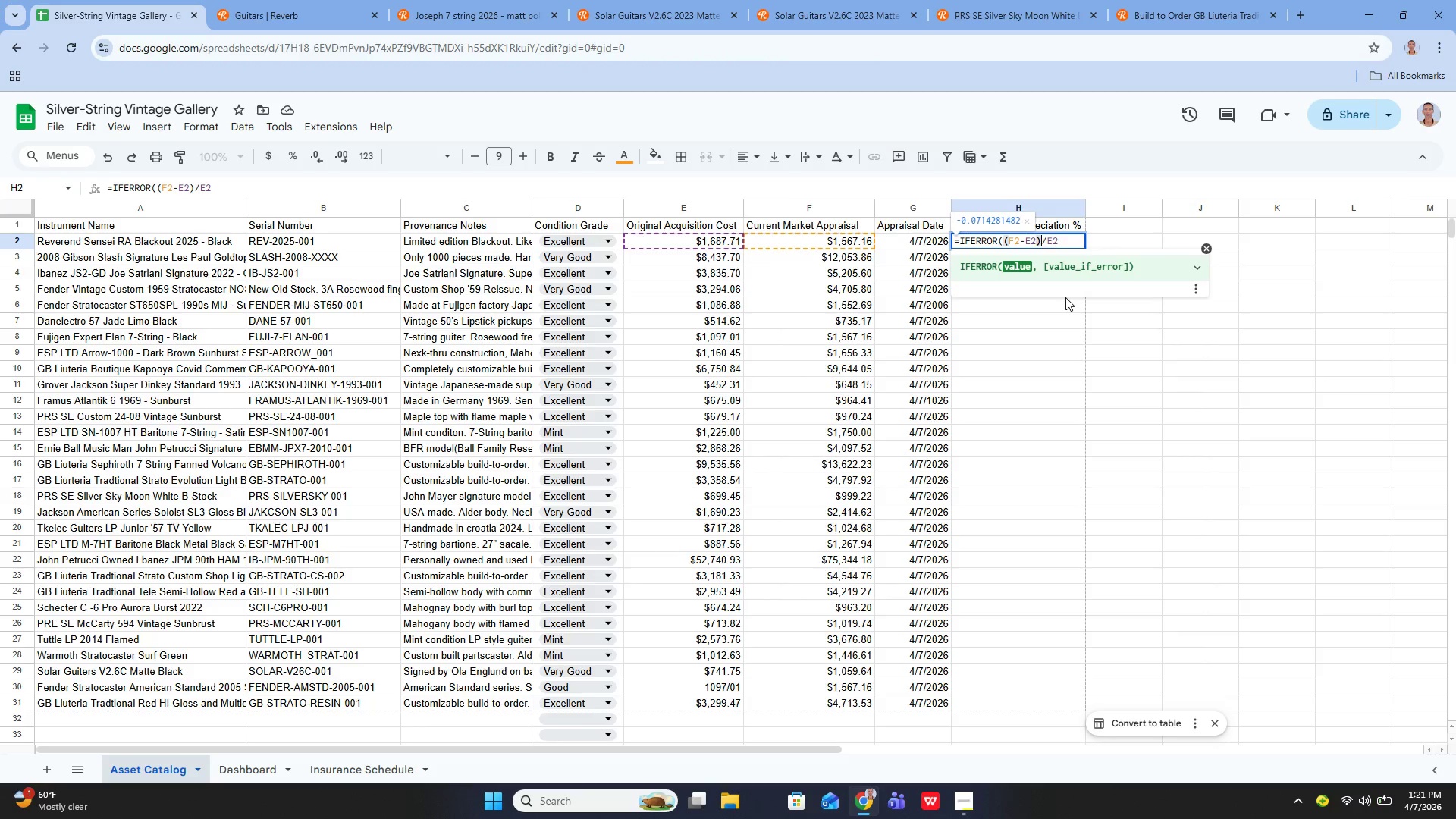 
key(ArrowRight)
 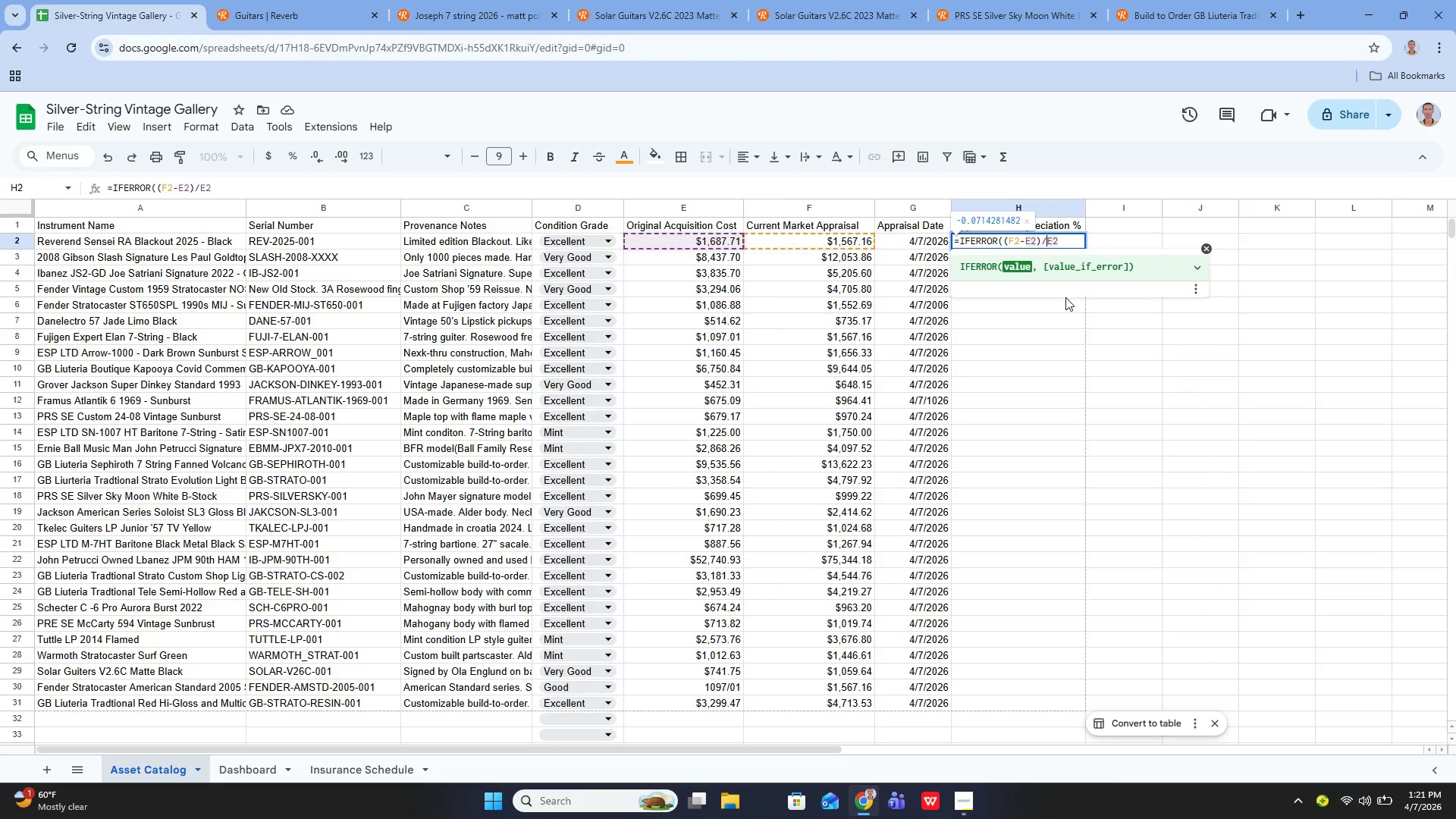 
key(ArrowRight)
 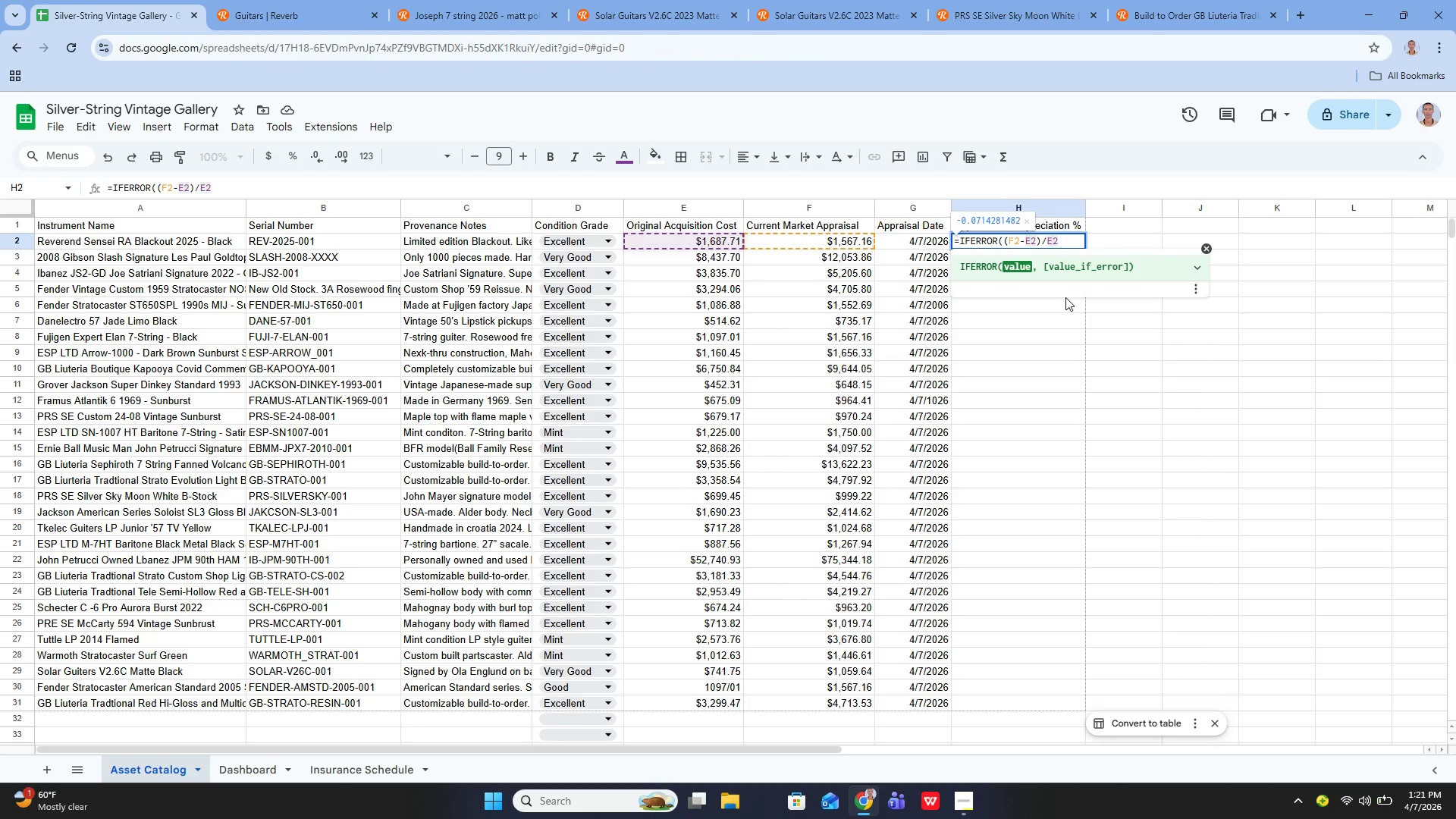 
key(ArrowRight)
 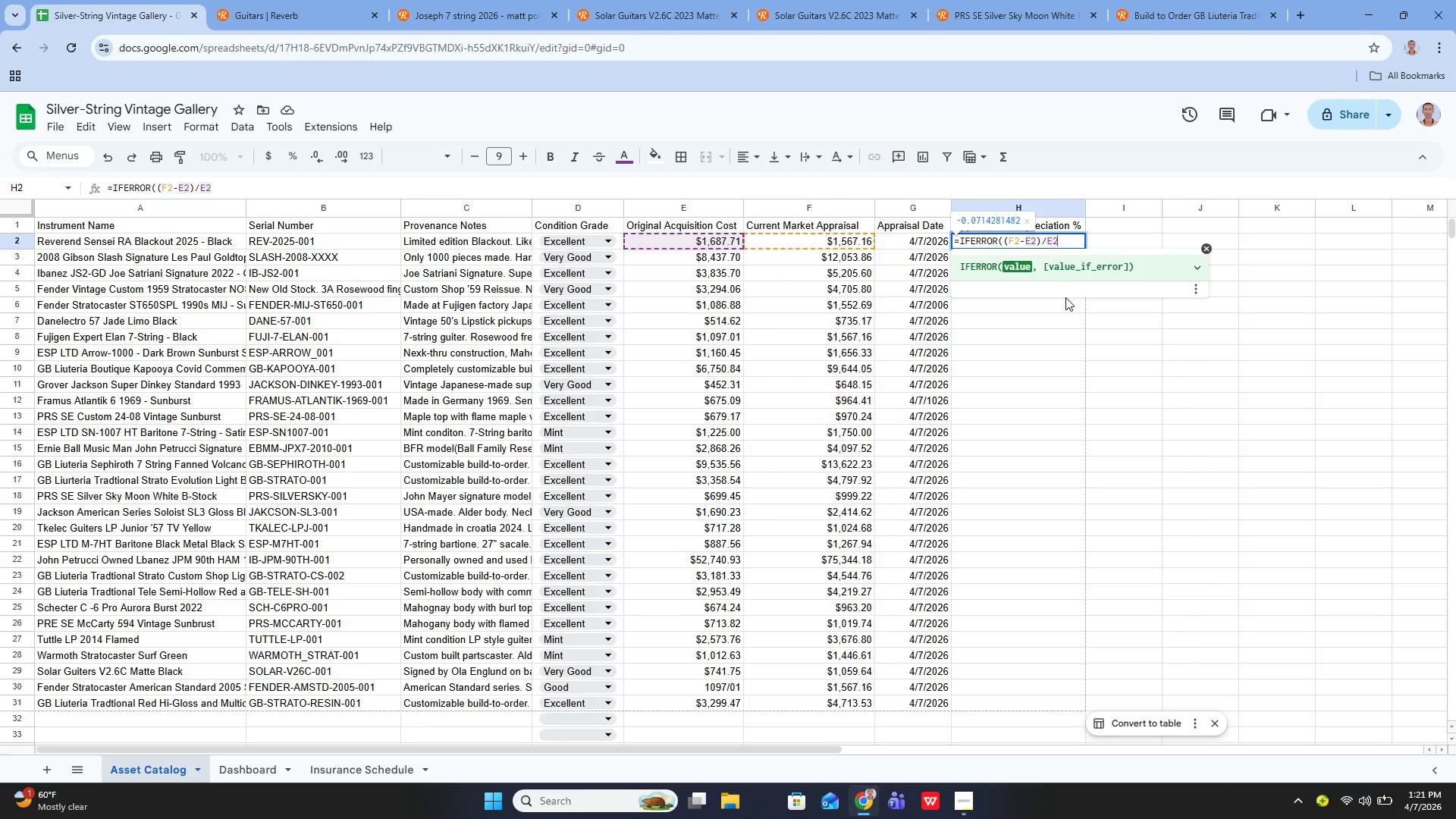 
type(,0))
 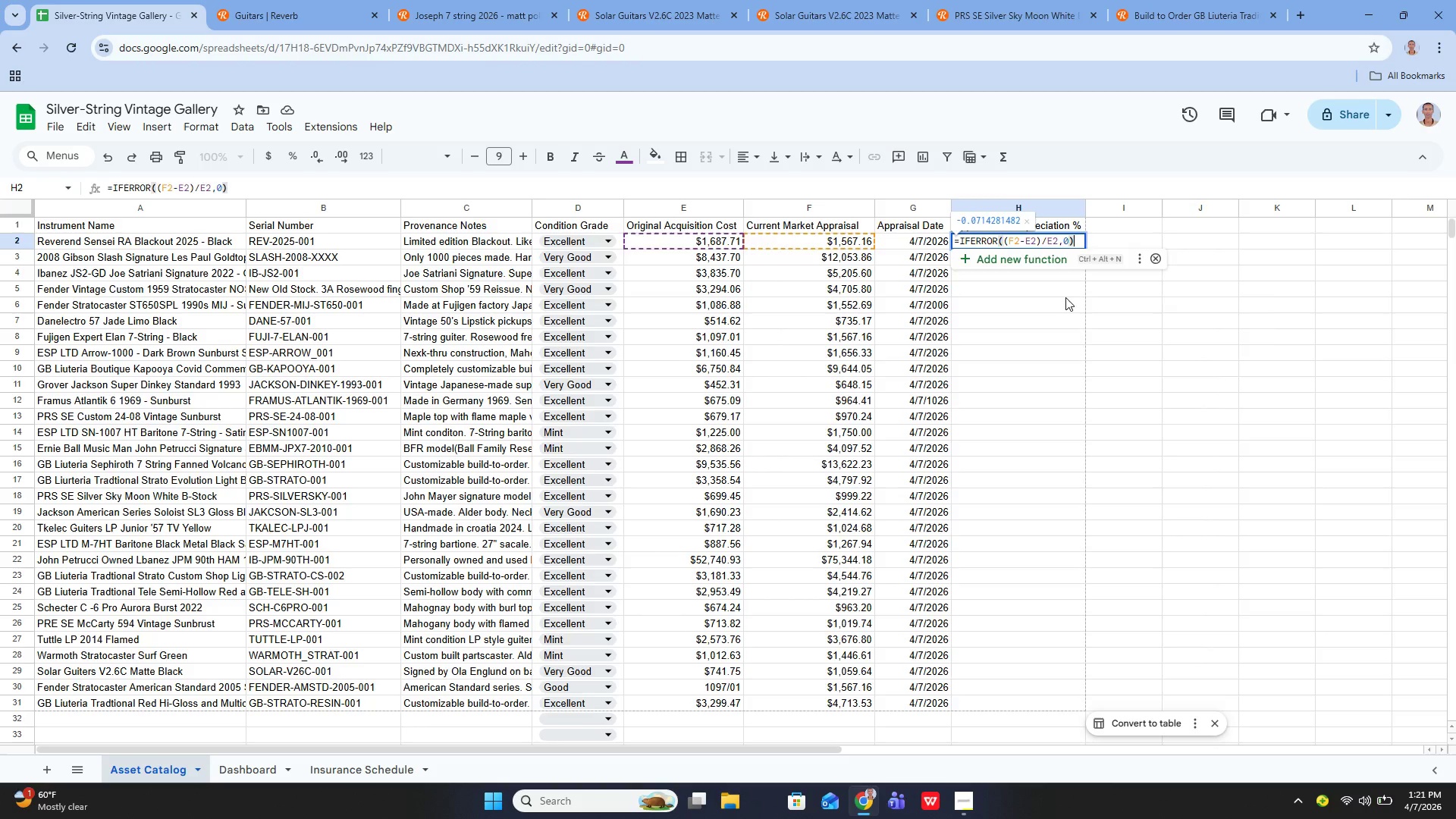 
 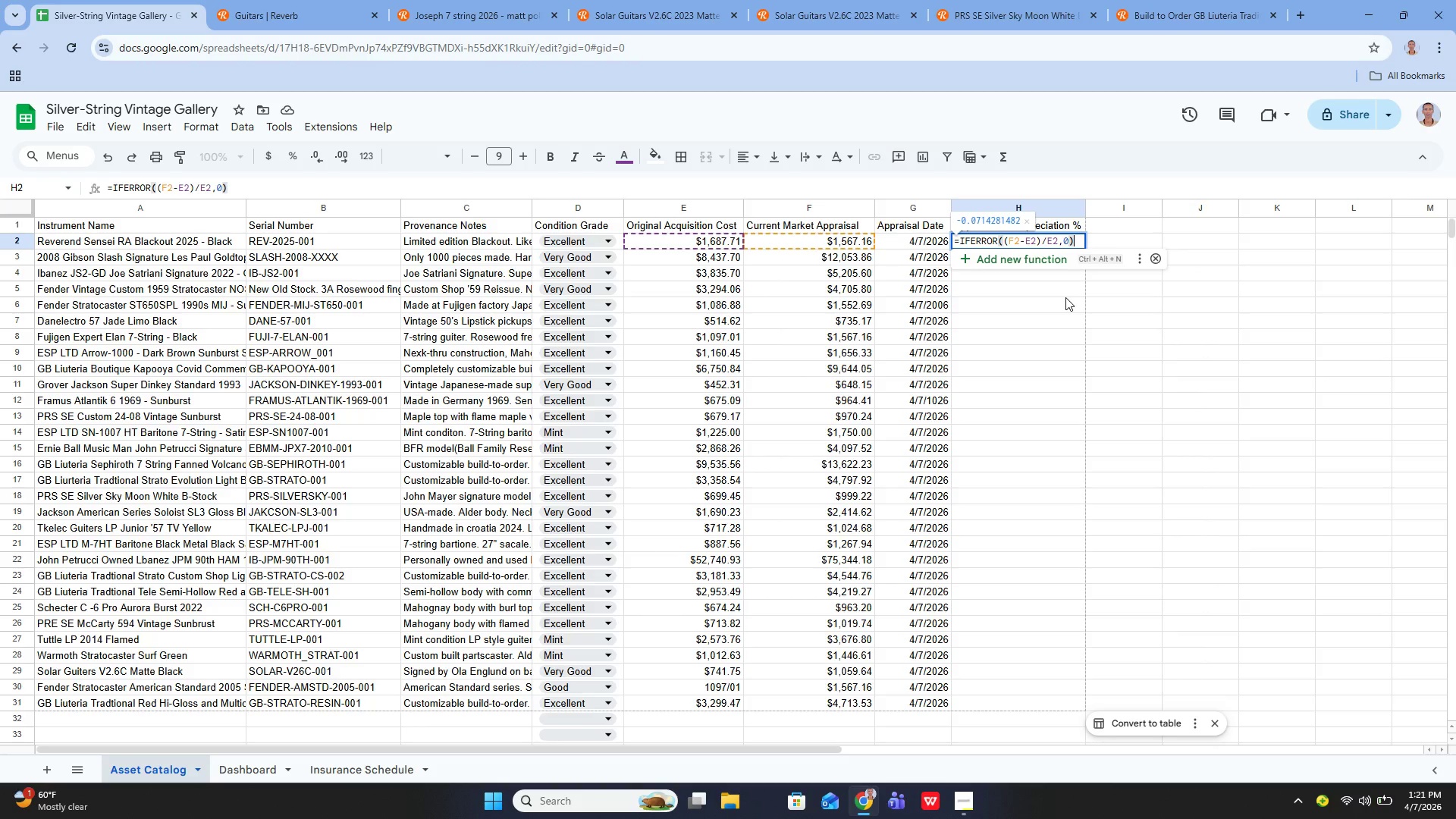 
key(Enter)
 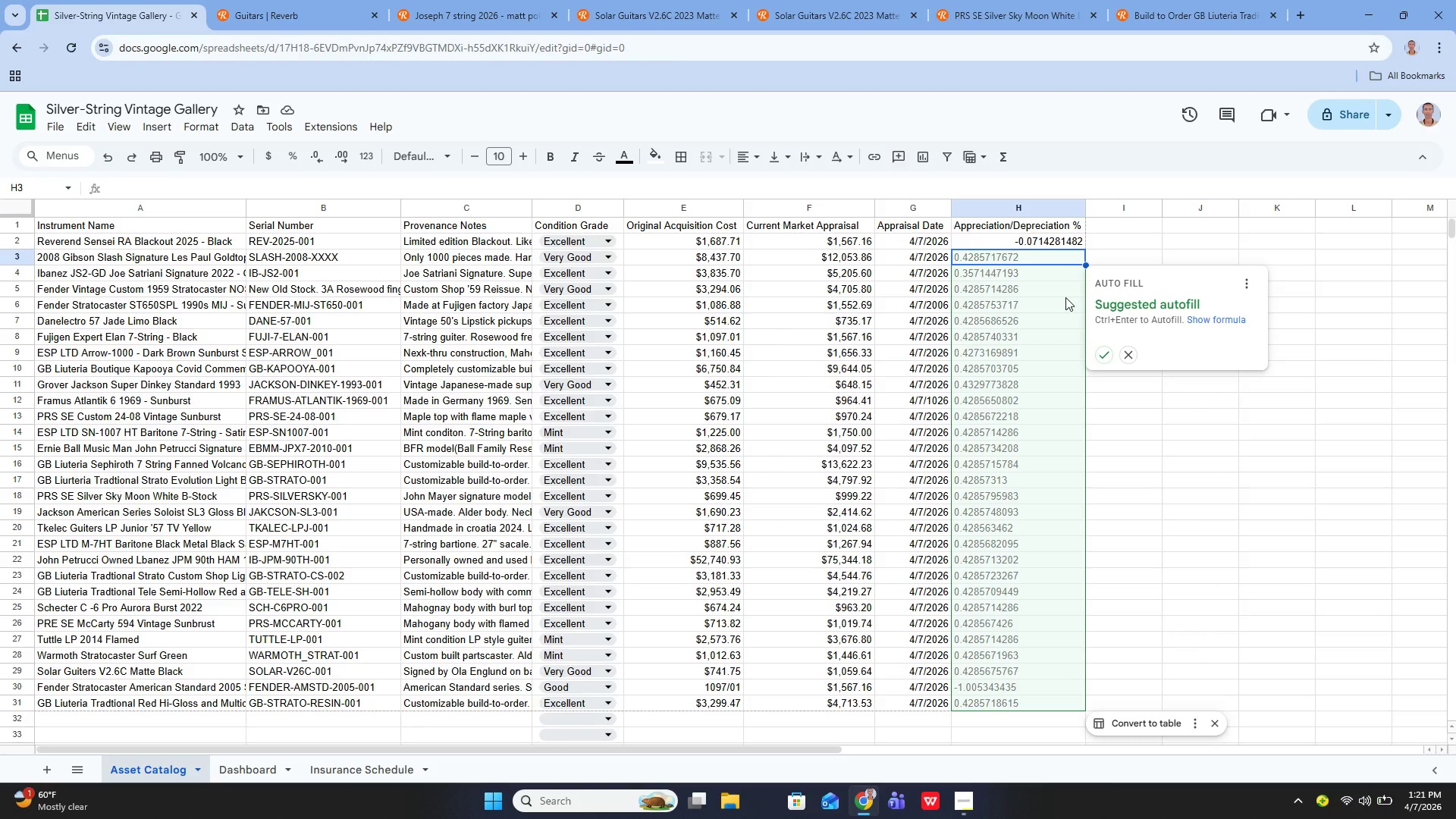 
wait(16.41)
 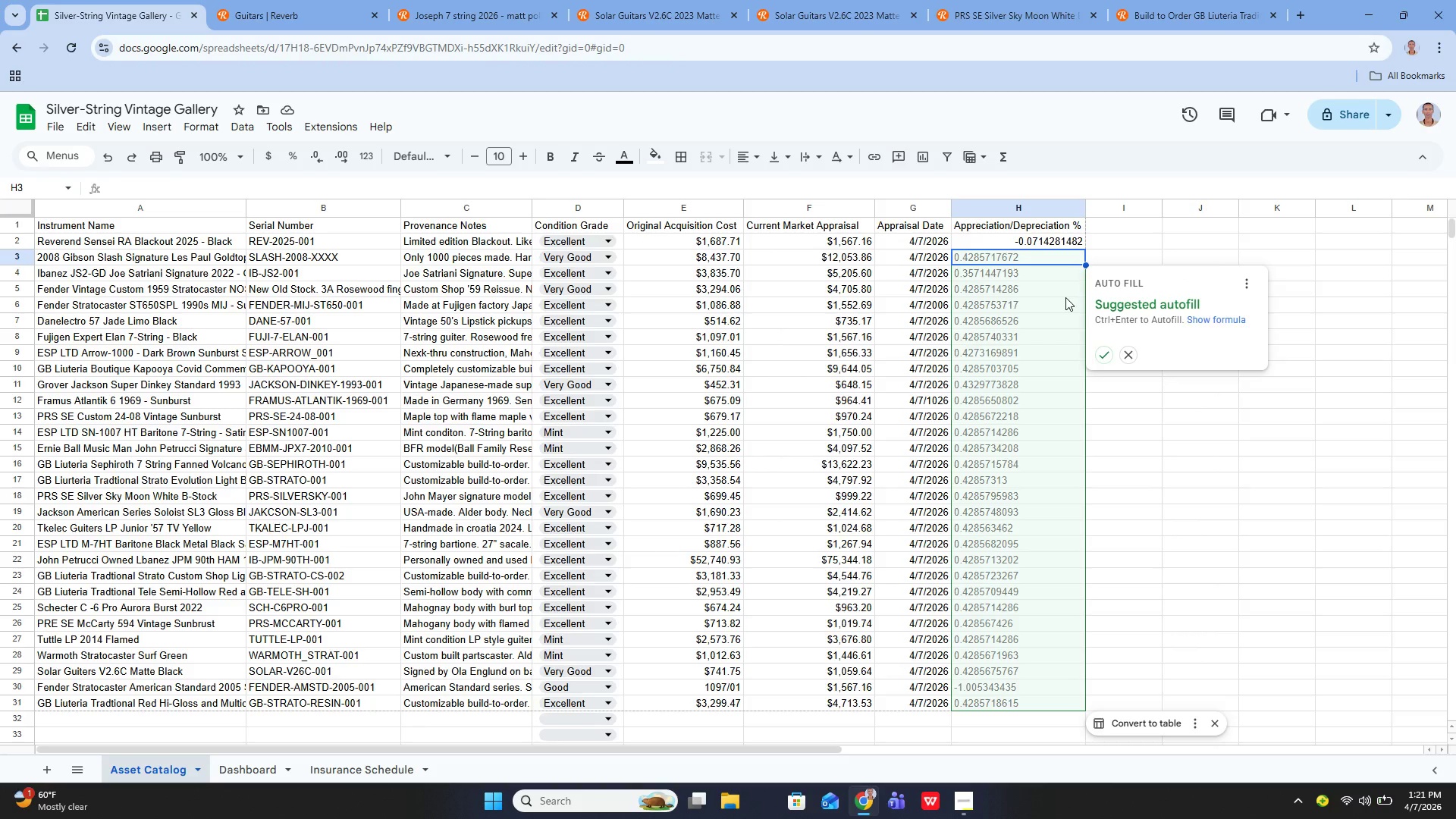 
right_click([1100, 349])
 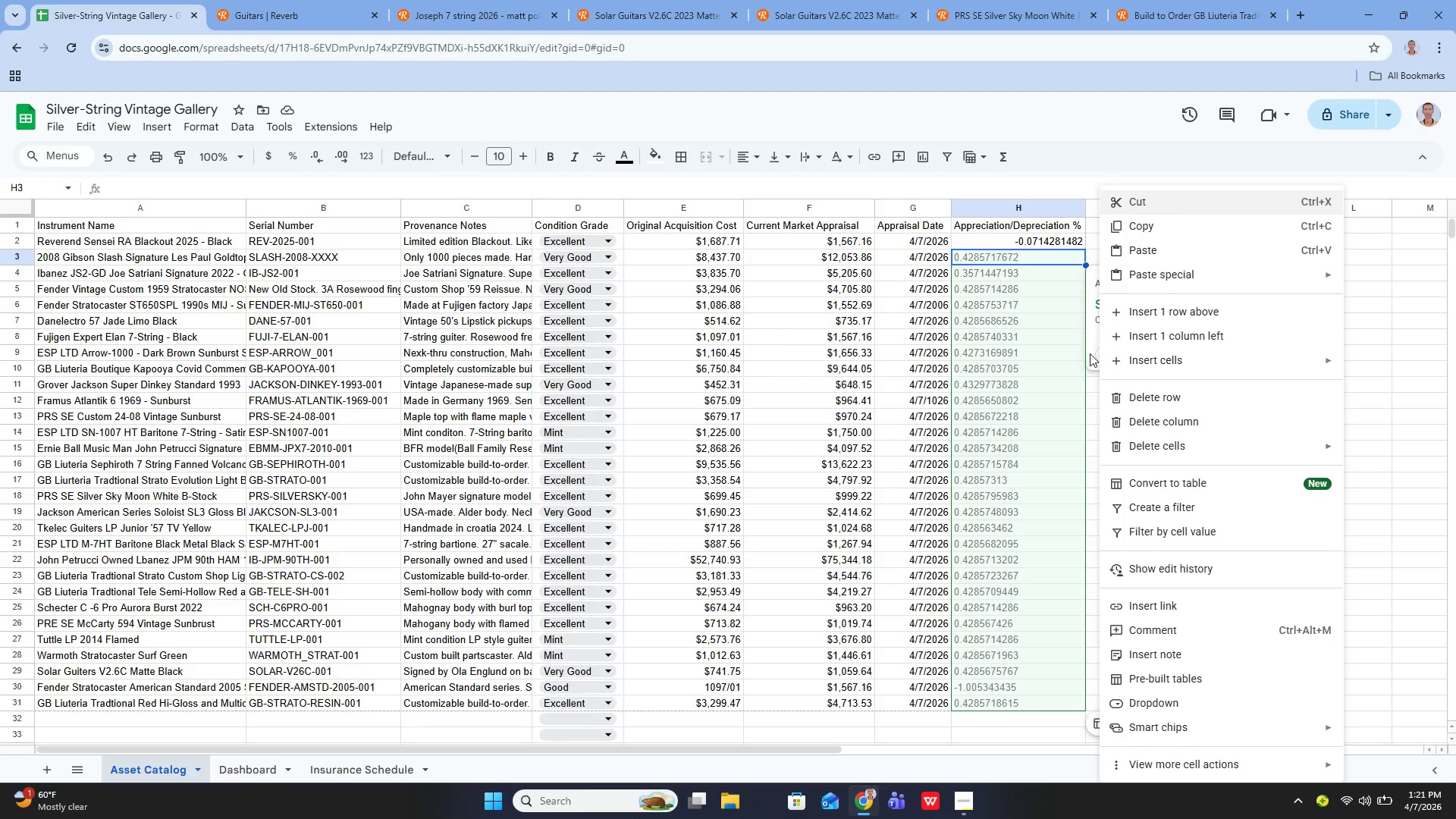 
left_click([1093, 356])
 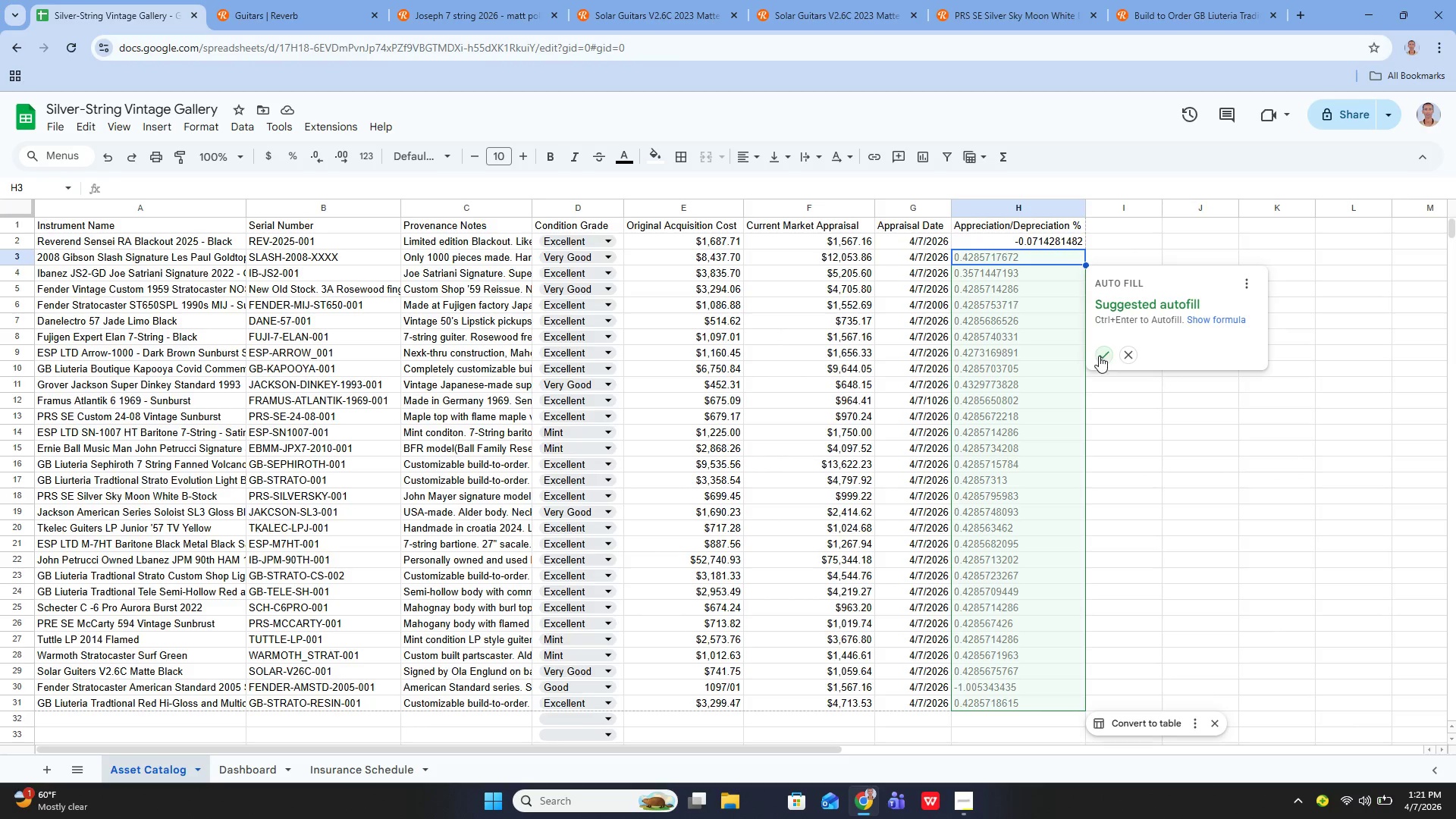 
left_click([1100, 356])
 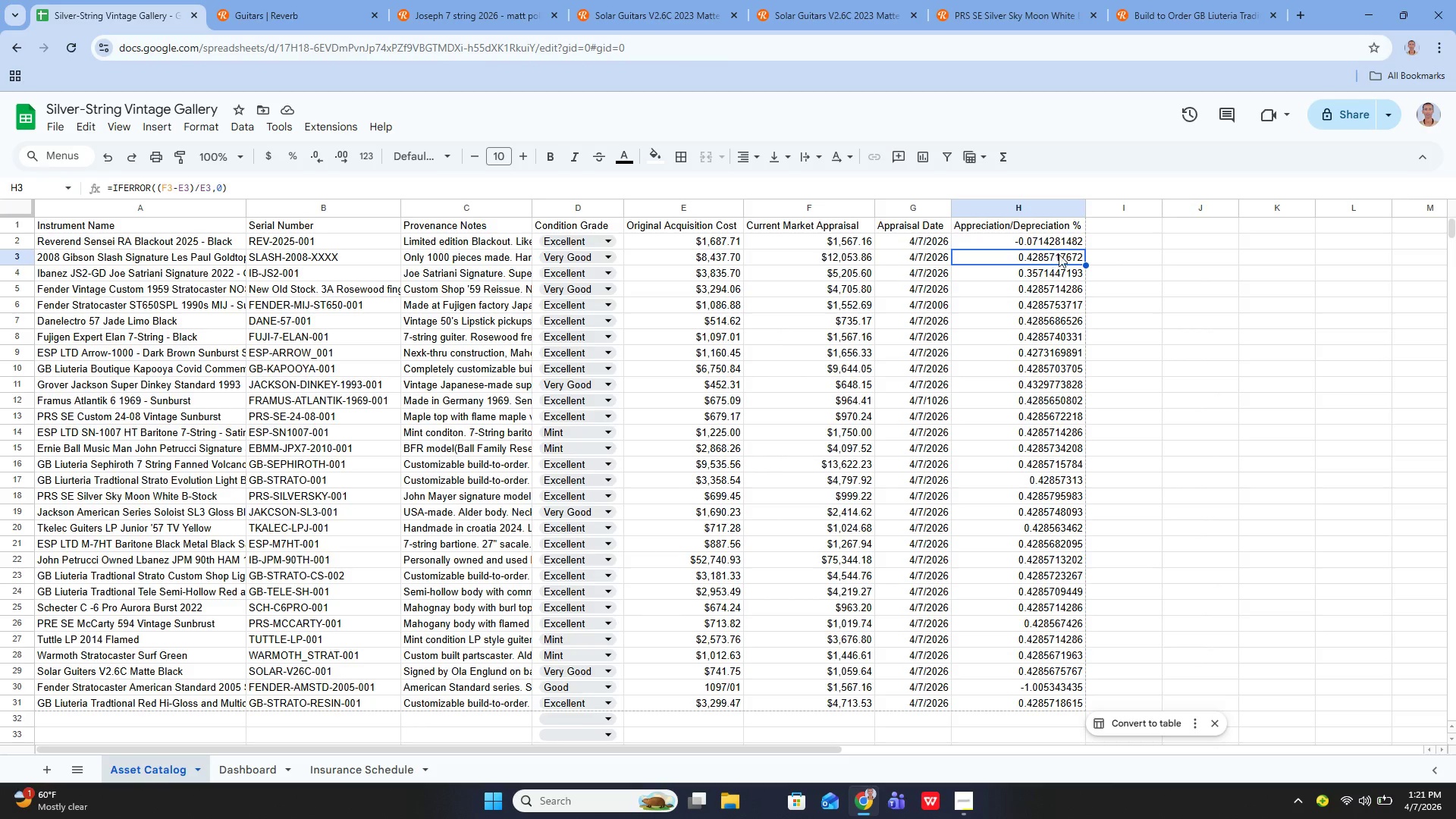 
wait(25.02)
 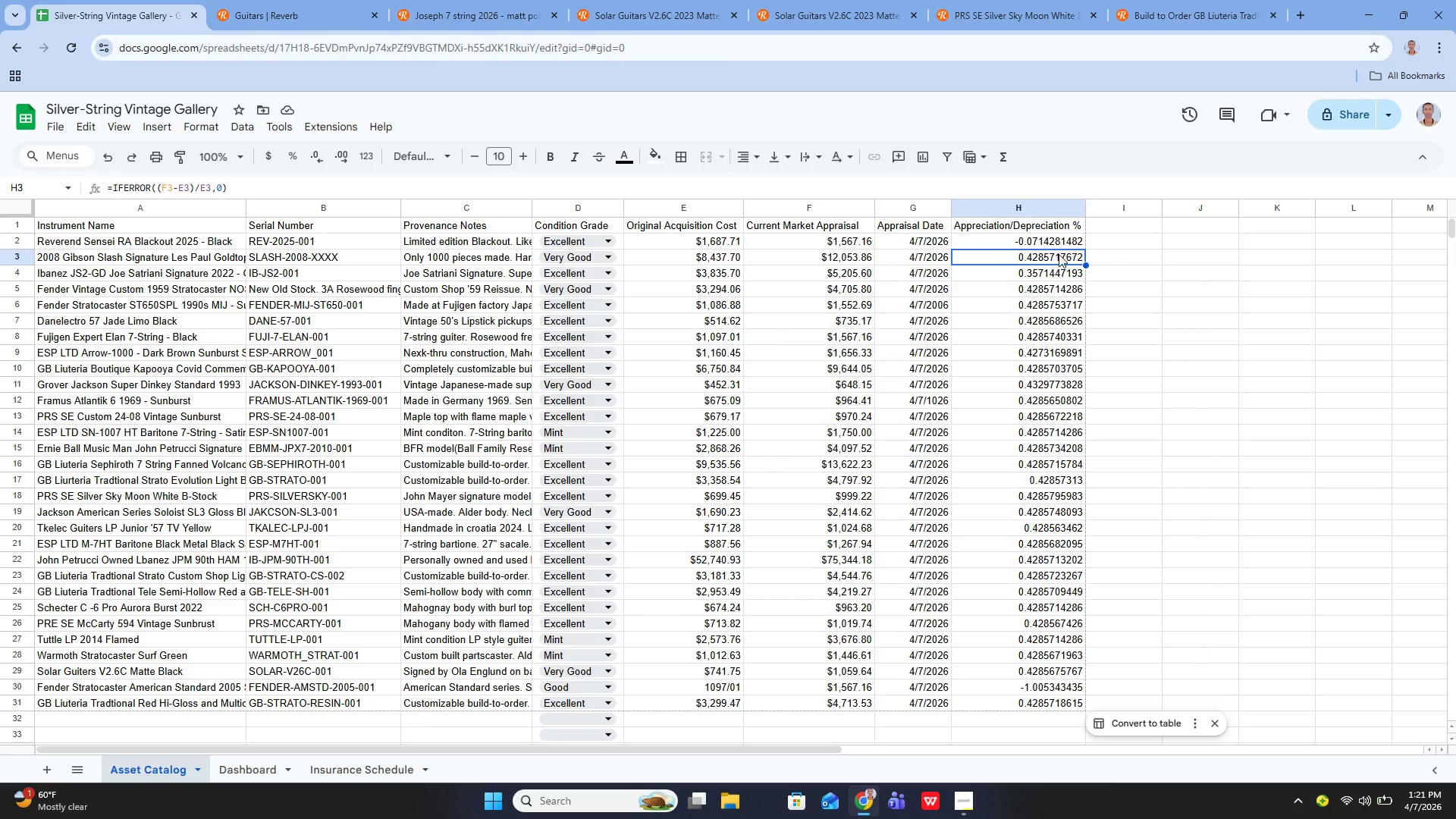 
left_click([1009, 237])
 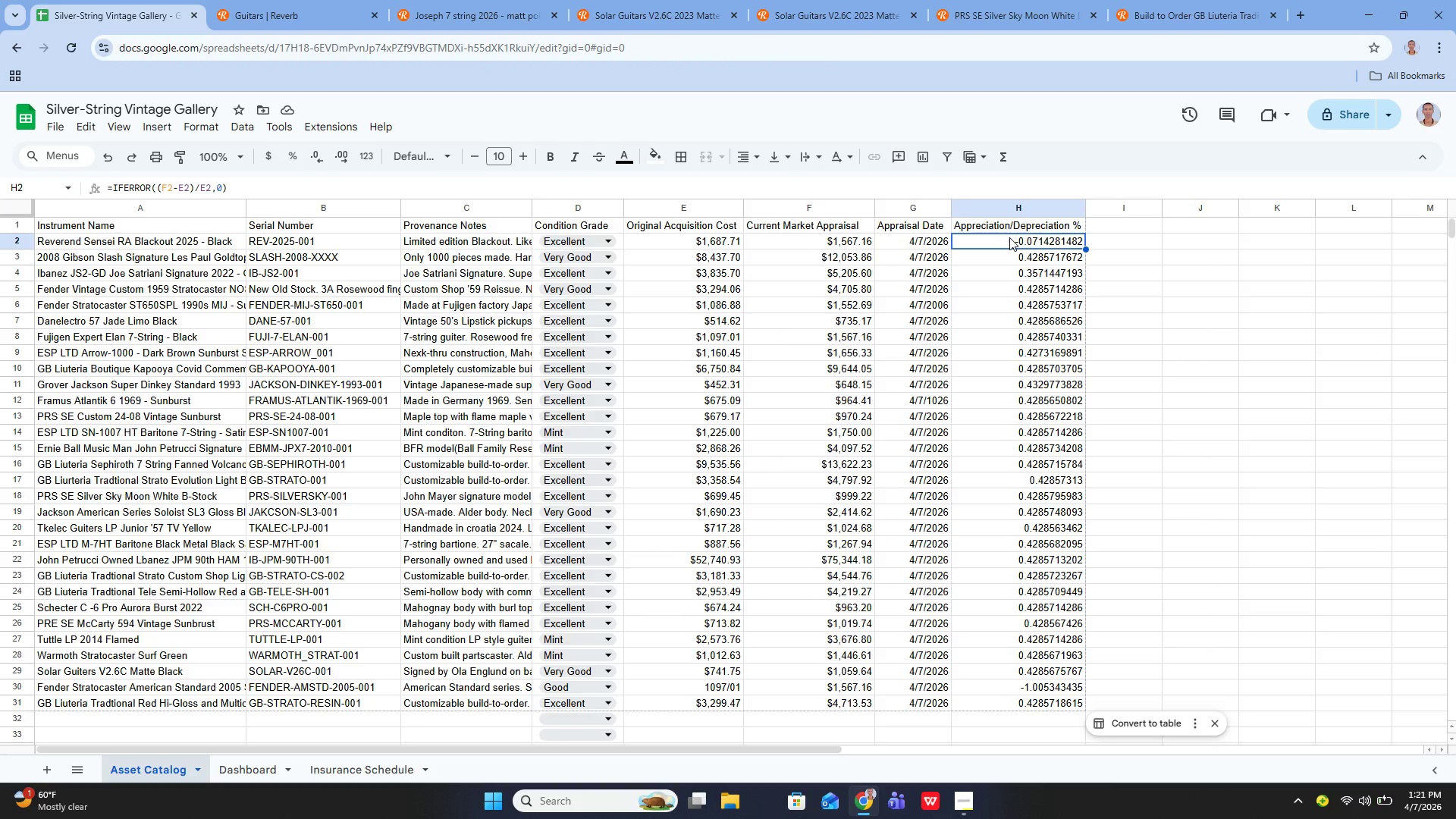 
left_click_drag(start_coordinate=[1009, 237], to_coordinate=[1031, 704])
 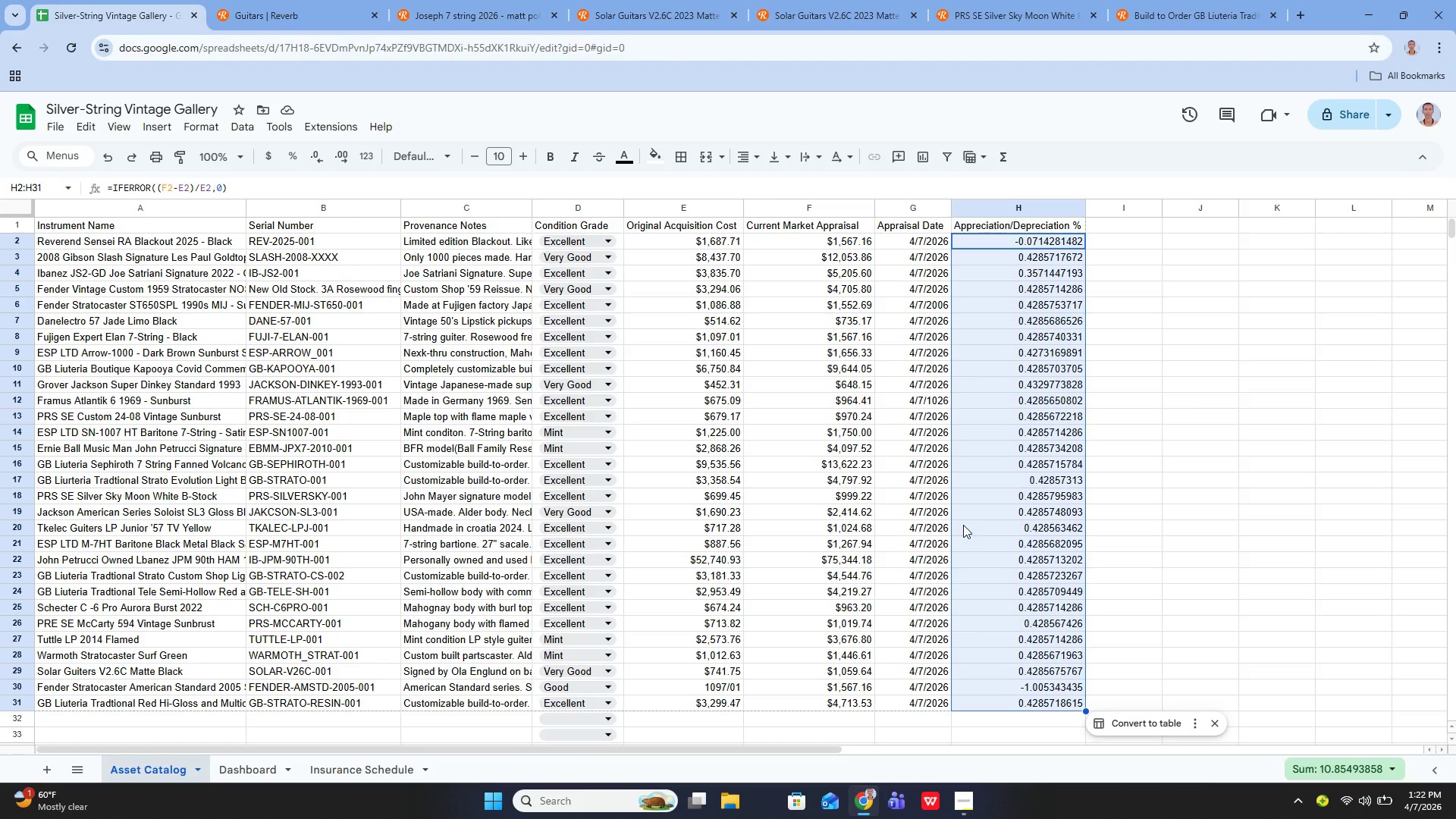 
wait(11.27)
 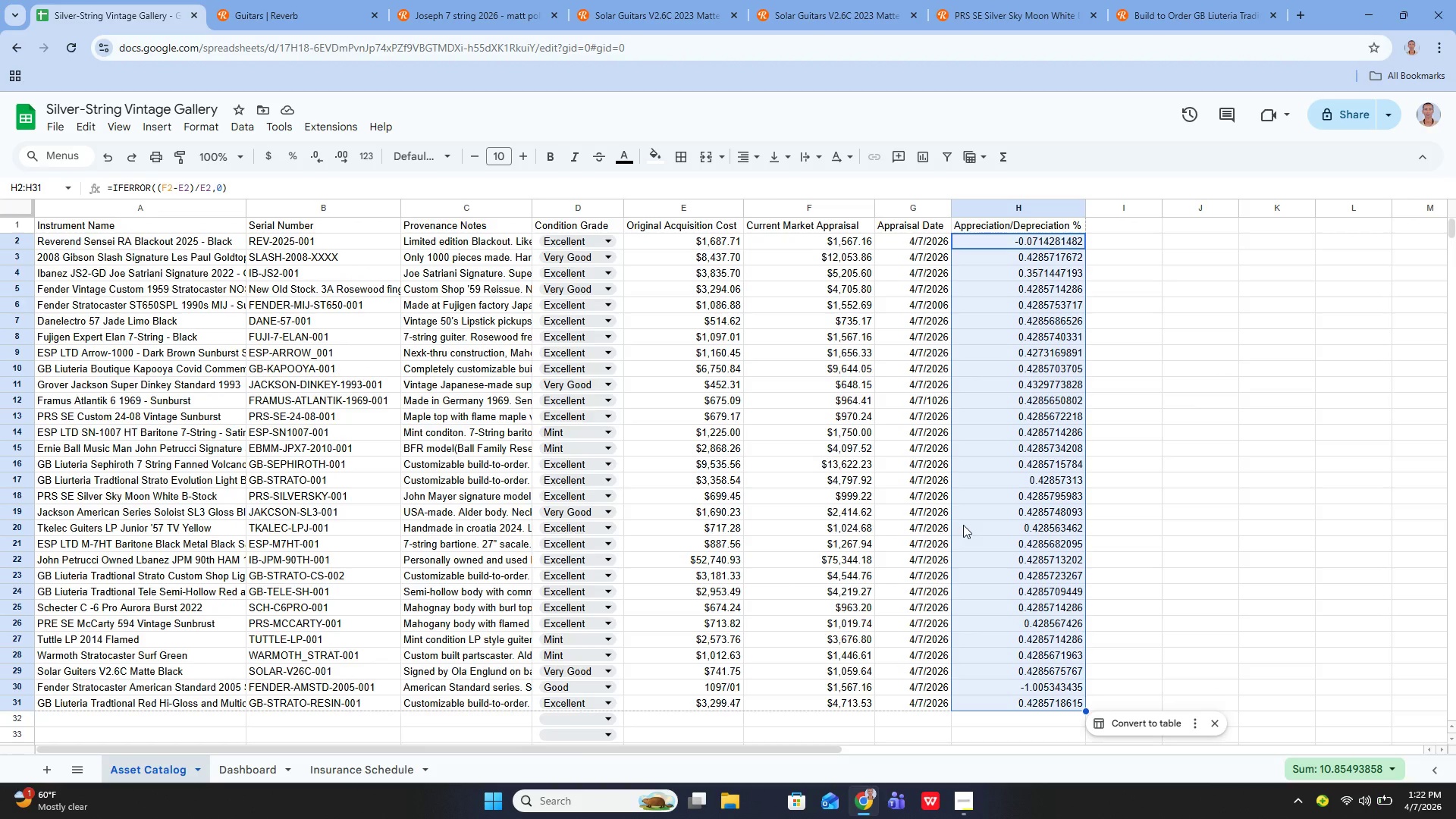 
left_click([220, 132])
 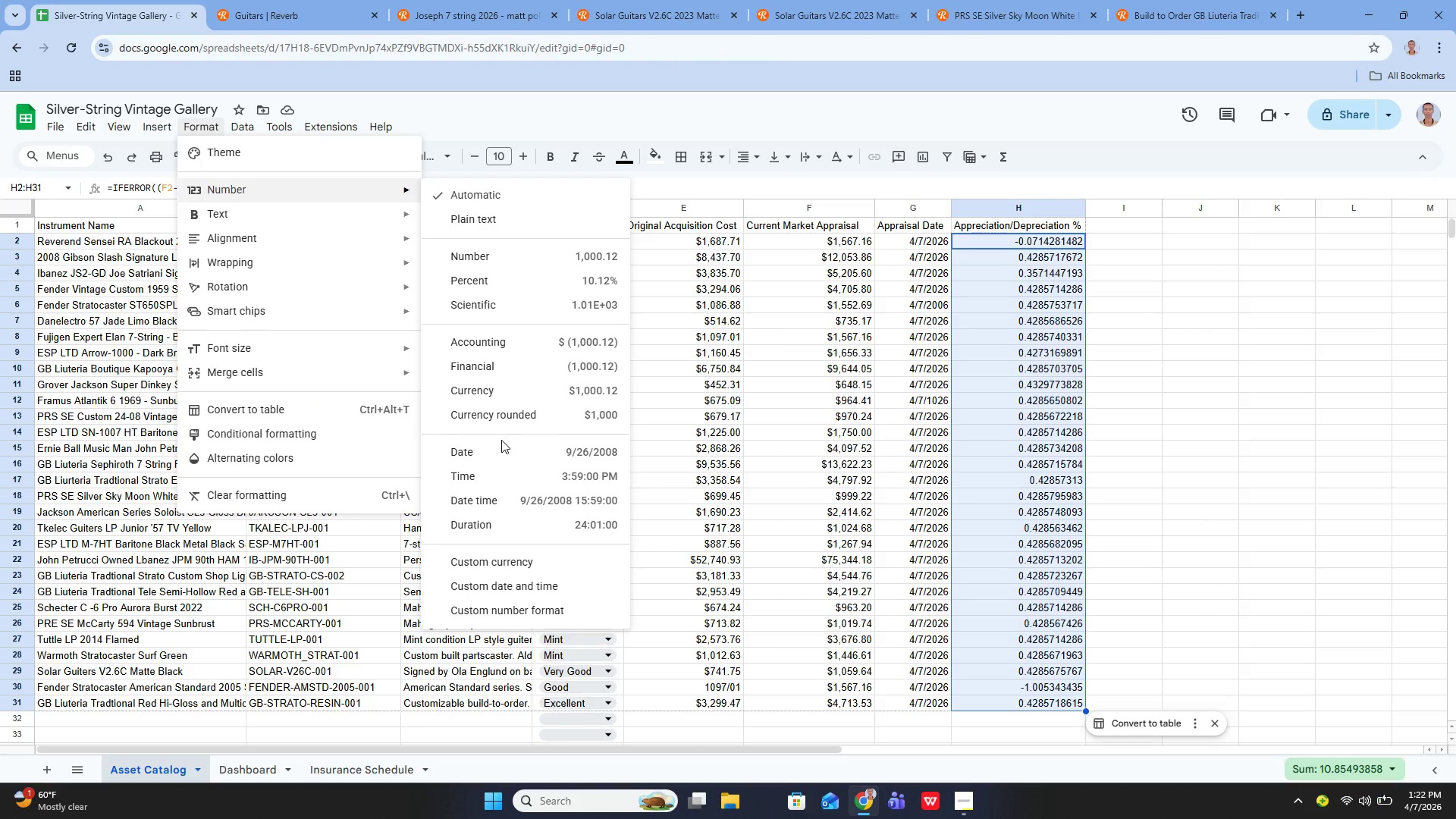 
wait(5.75)
 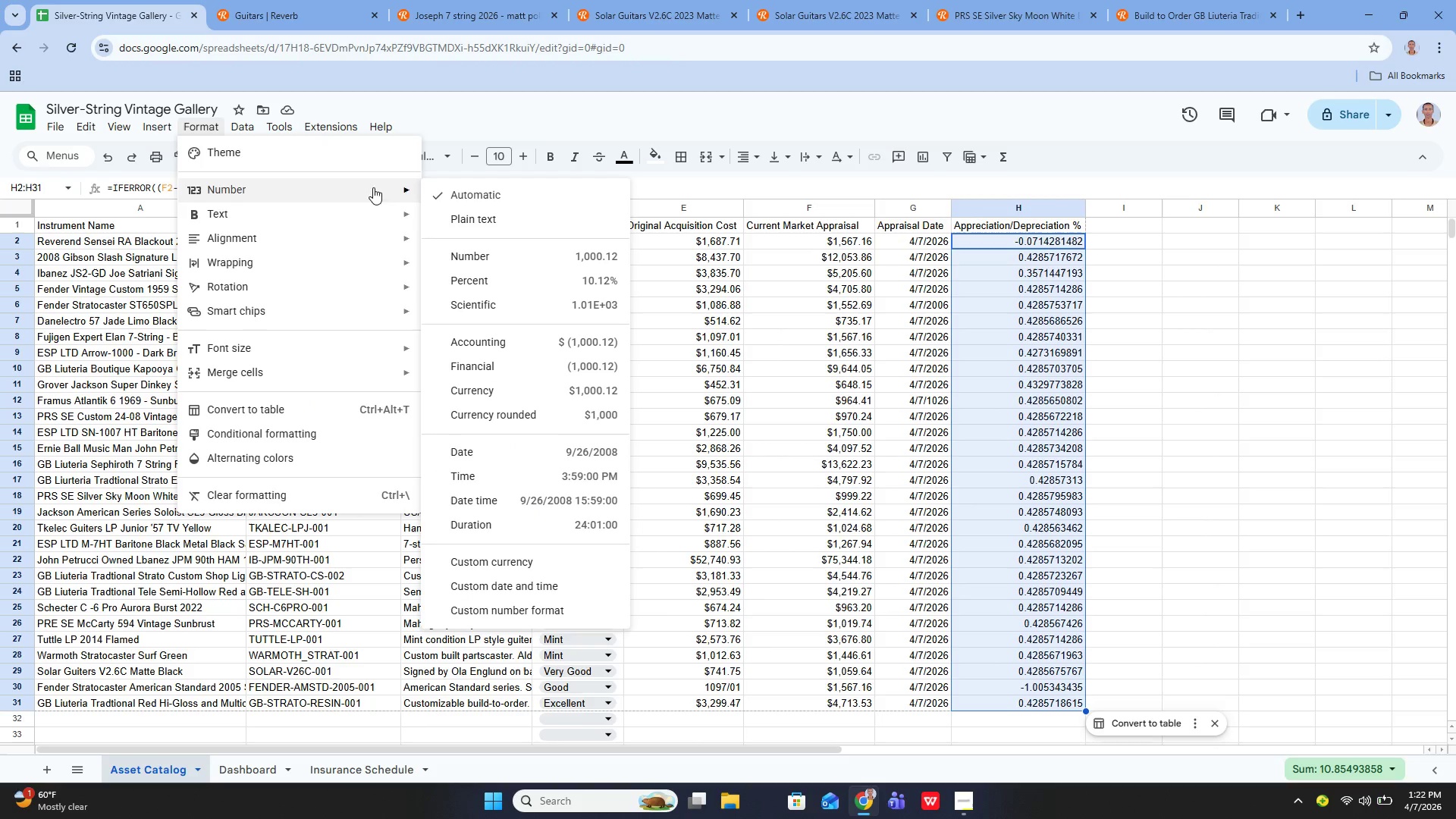 
left_click([482, 287])
 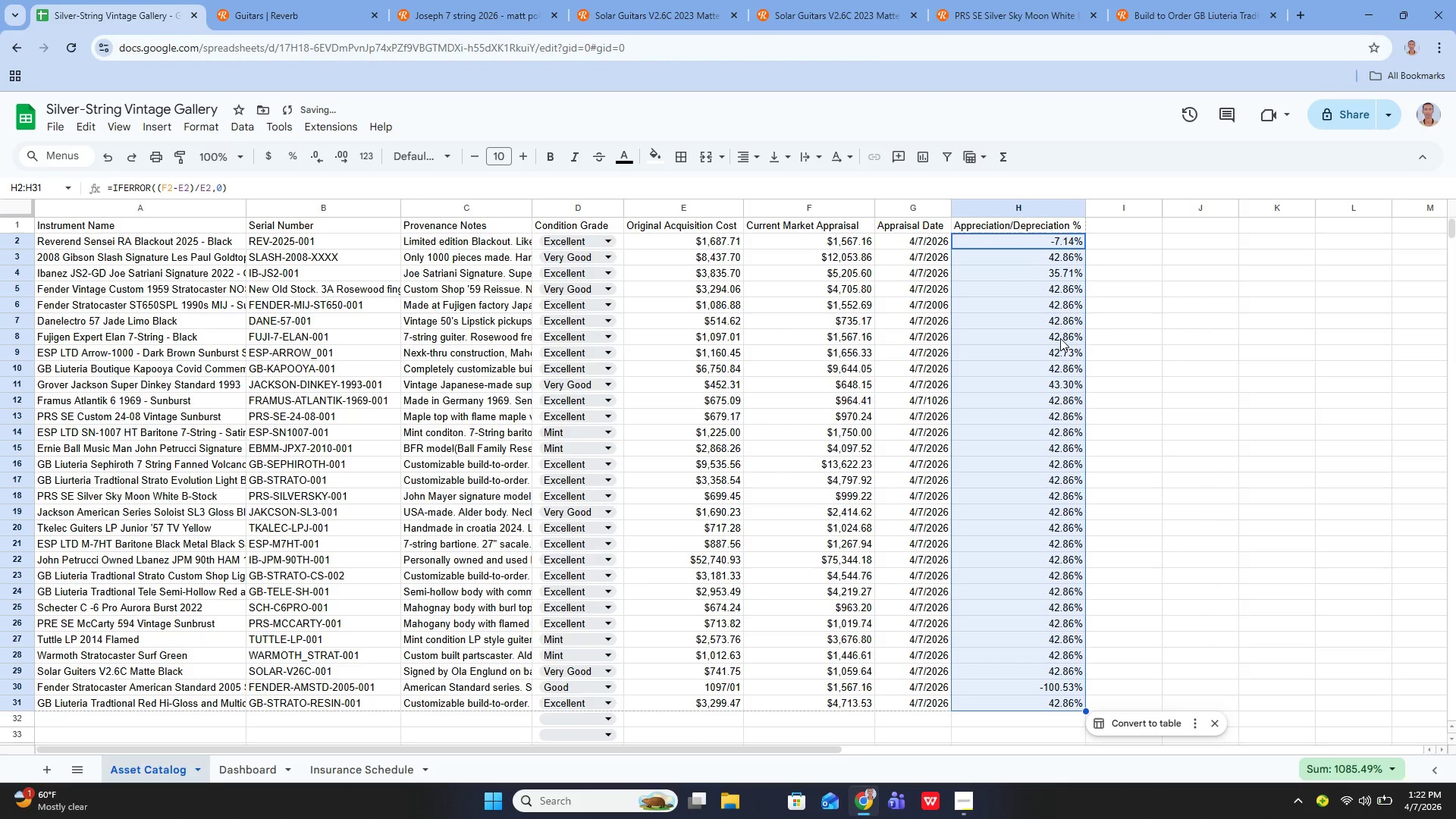 
left_click([1119, 338])
 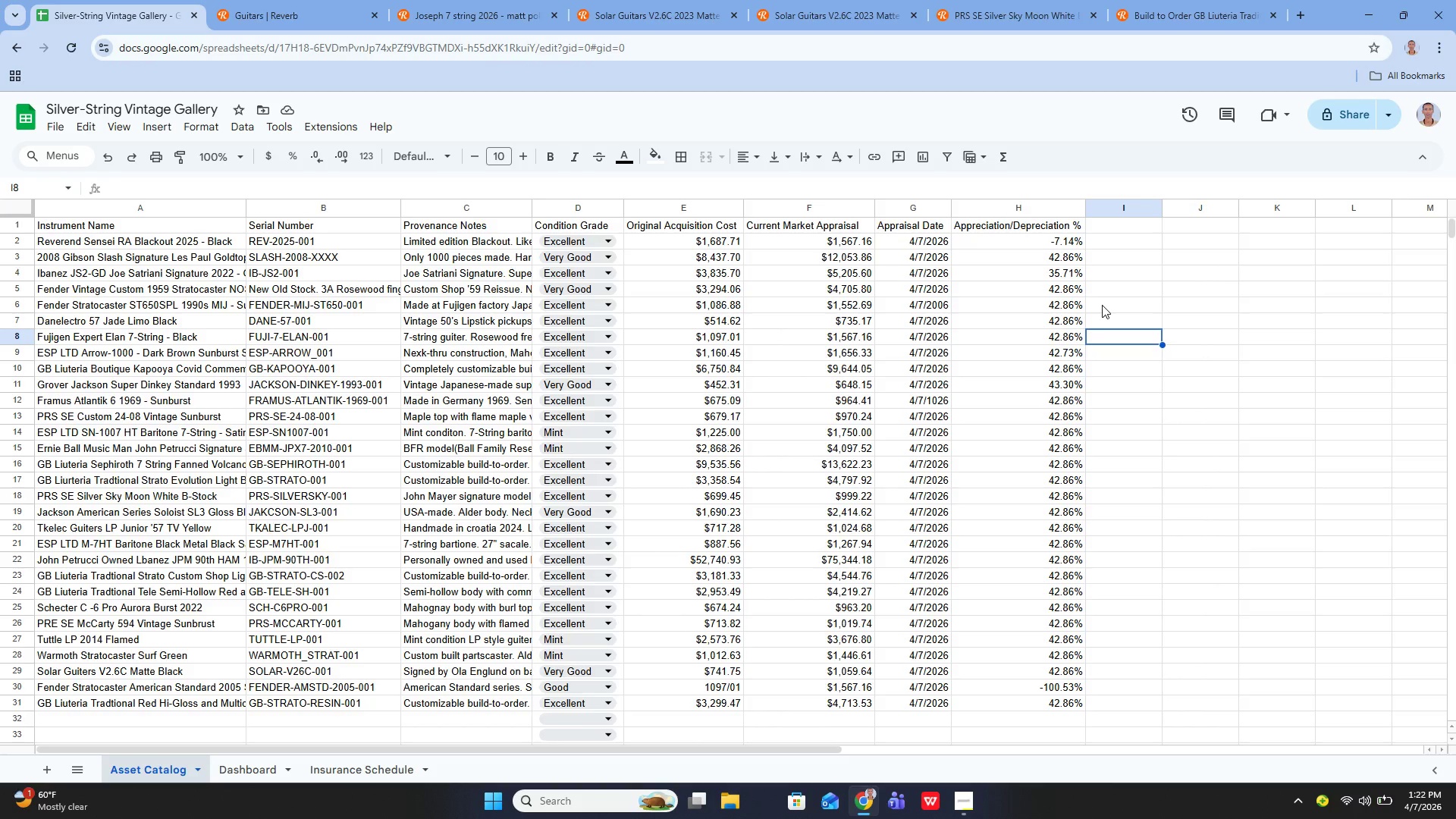 
wait(40.44)
 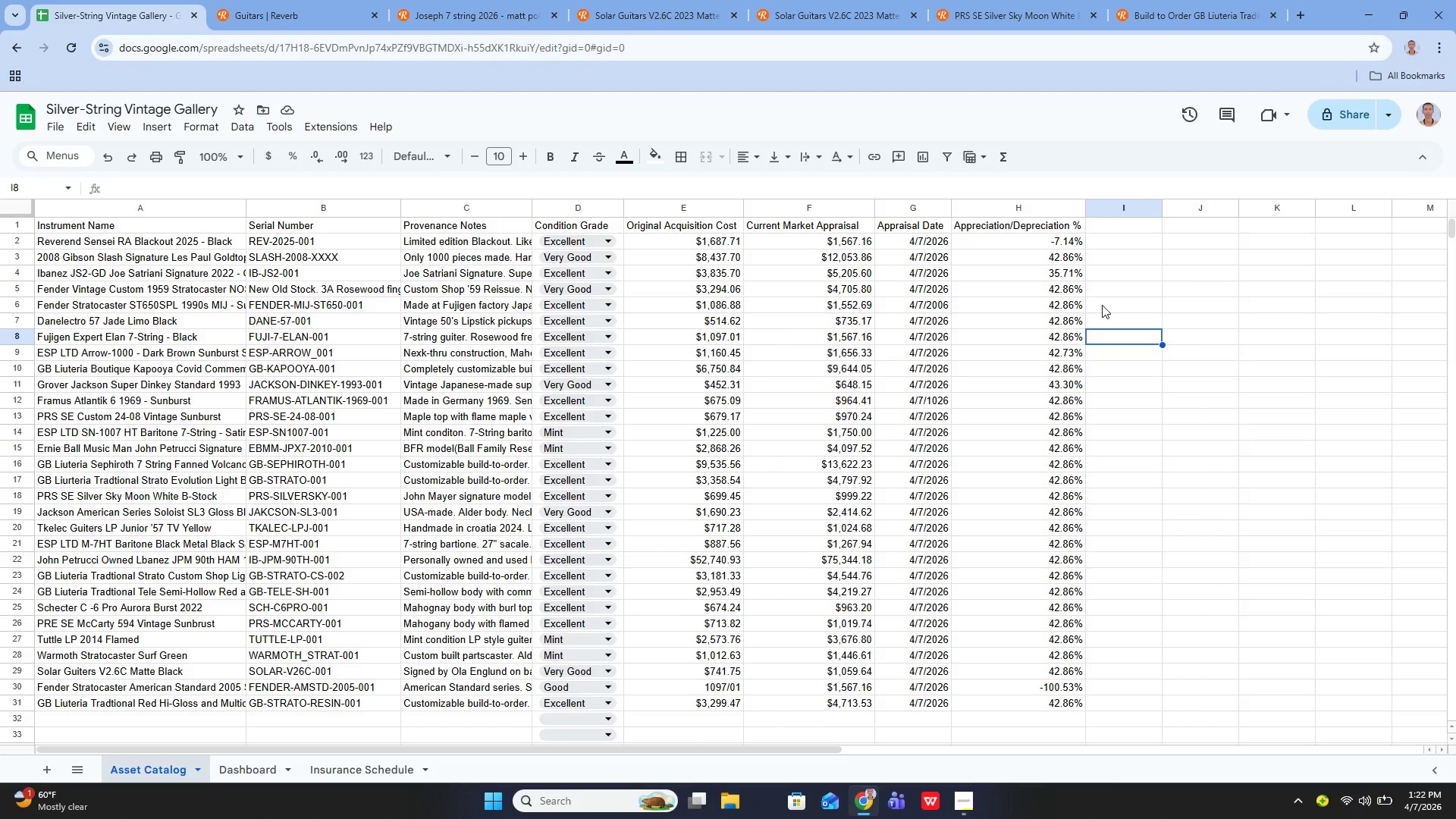 
left_click([1122, 238])
 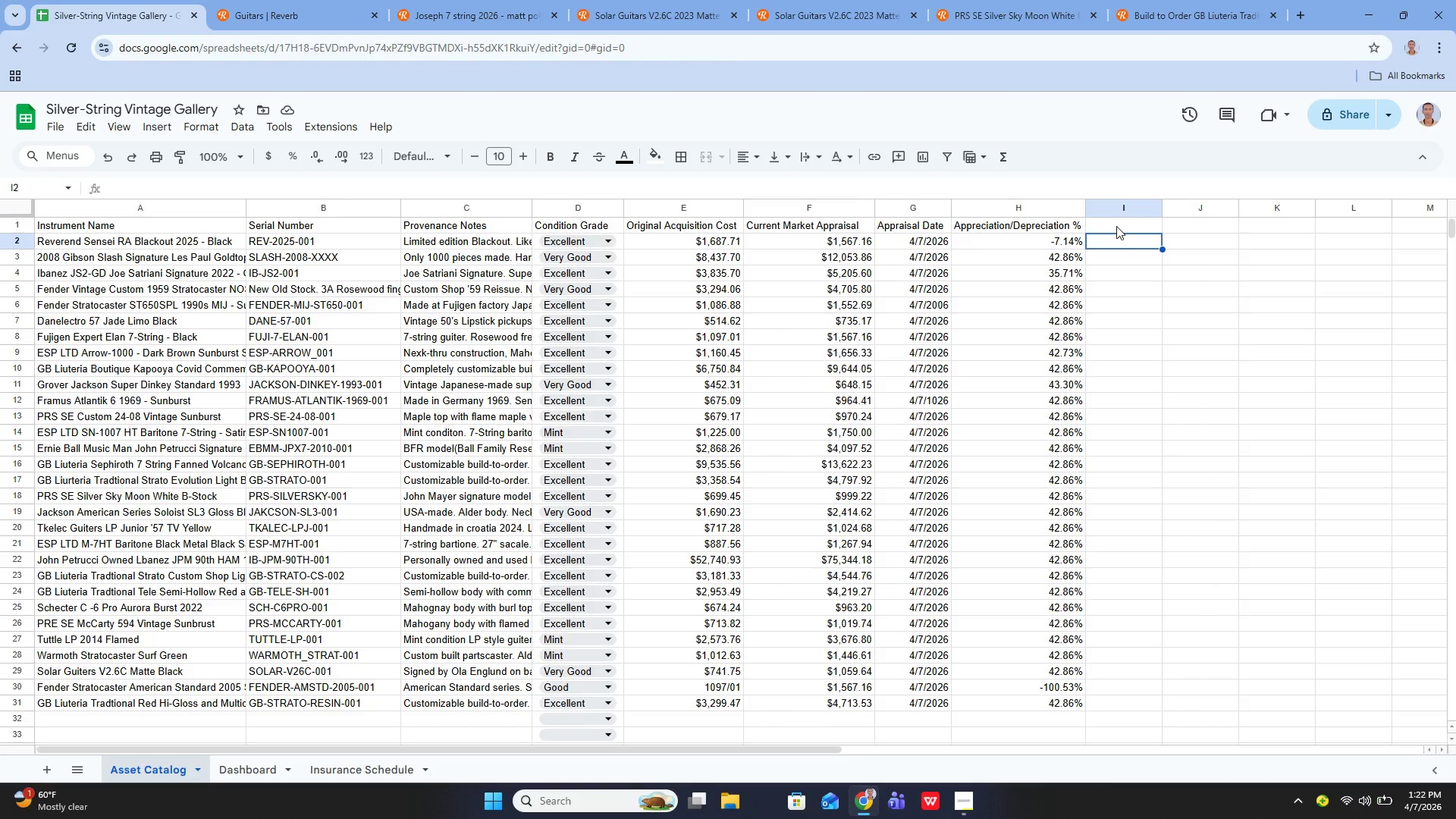 
left_click([1116, 226])
 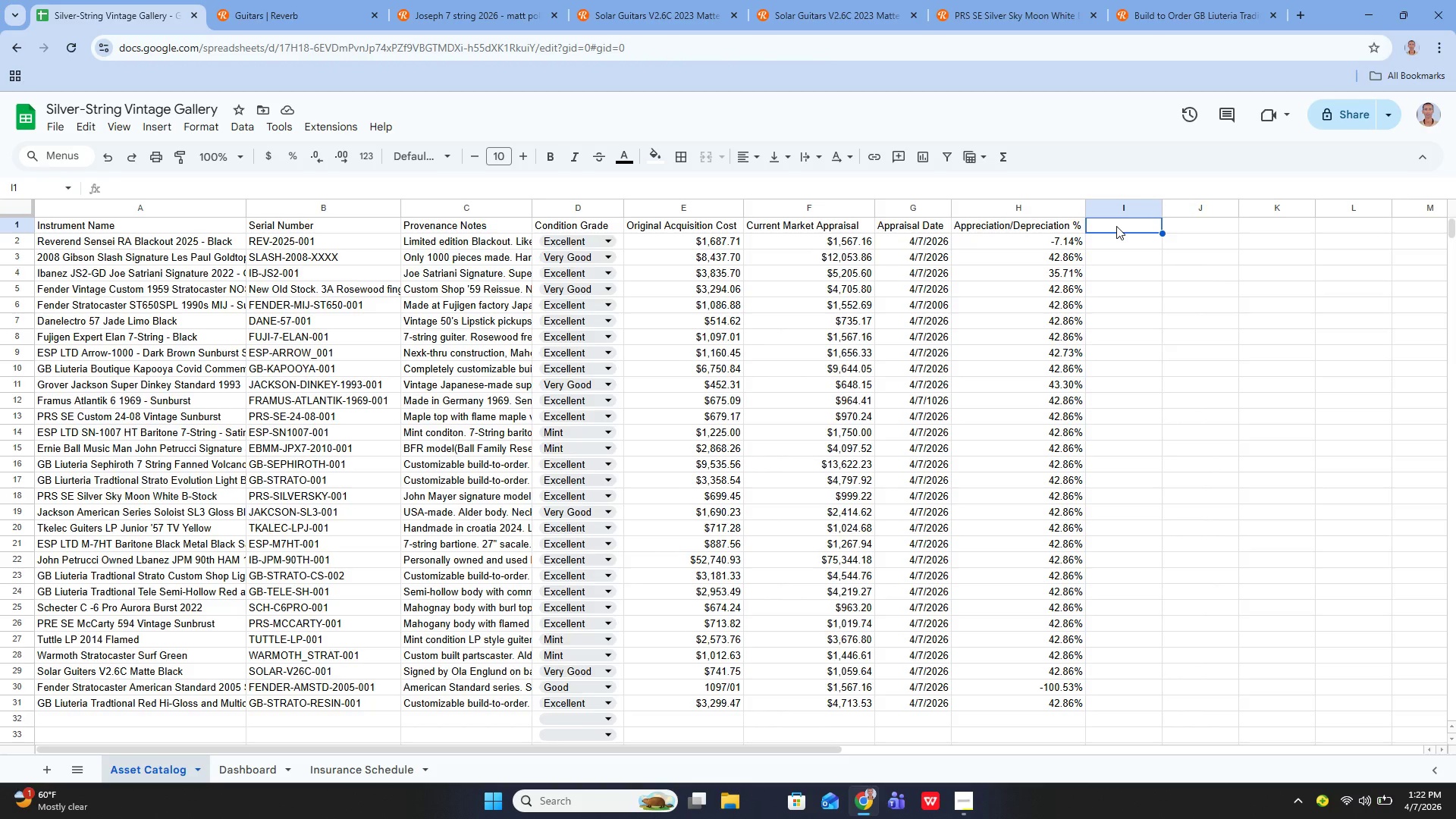 
key(Enter)
 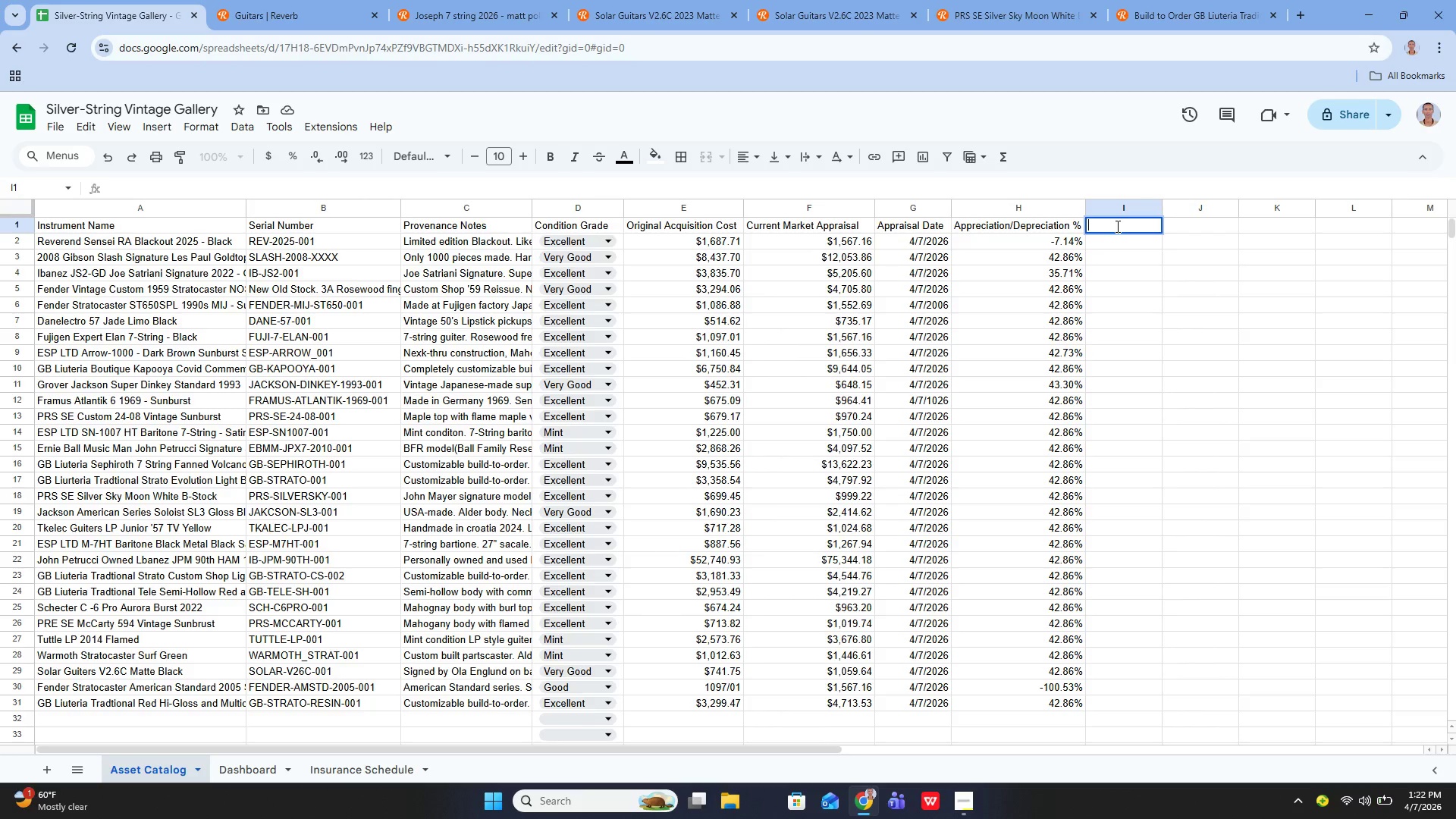 
type(Insurance Flag)
 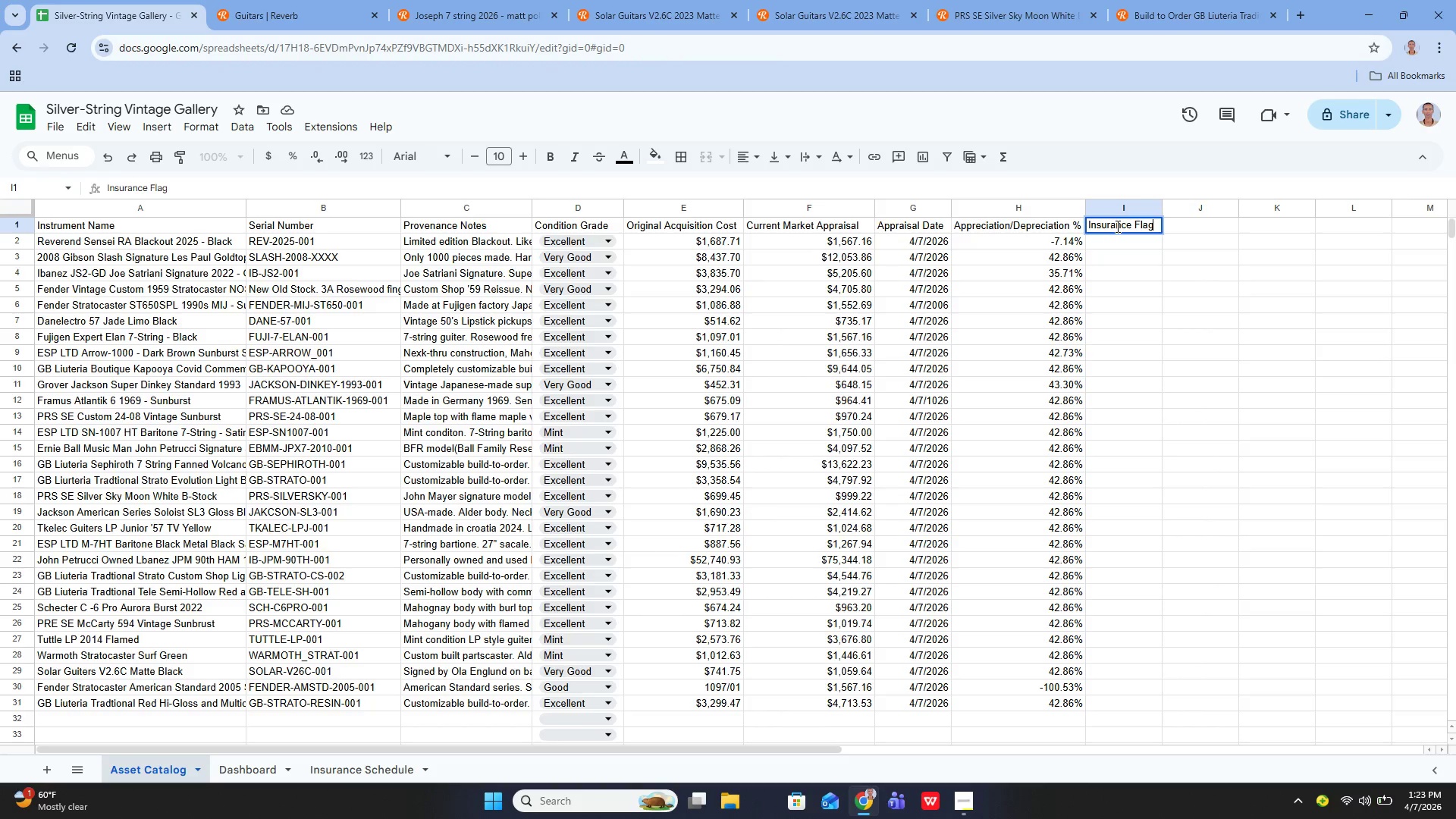 
key(Enter)
 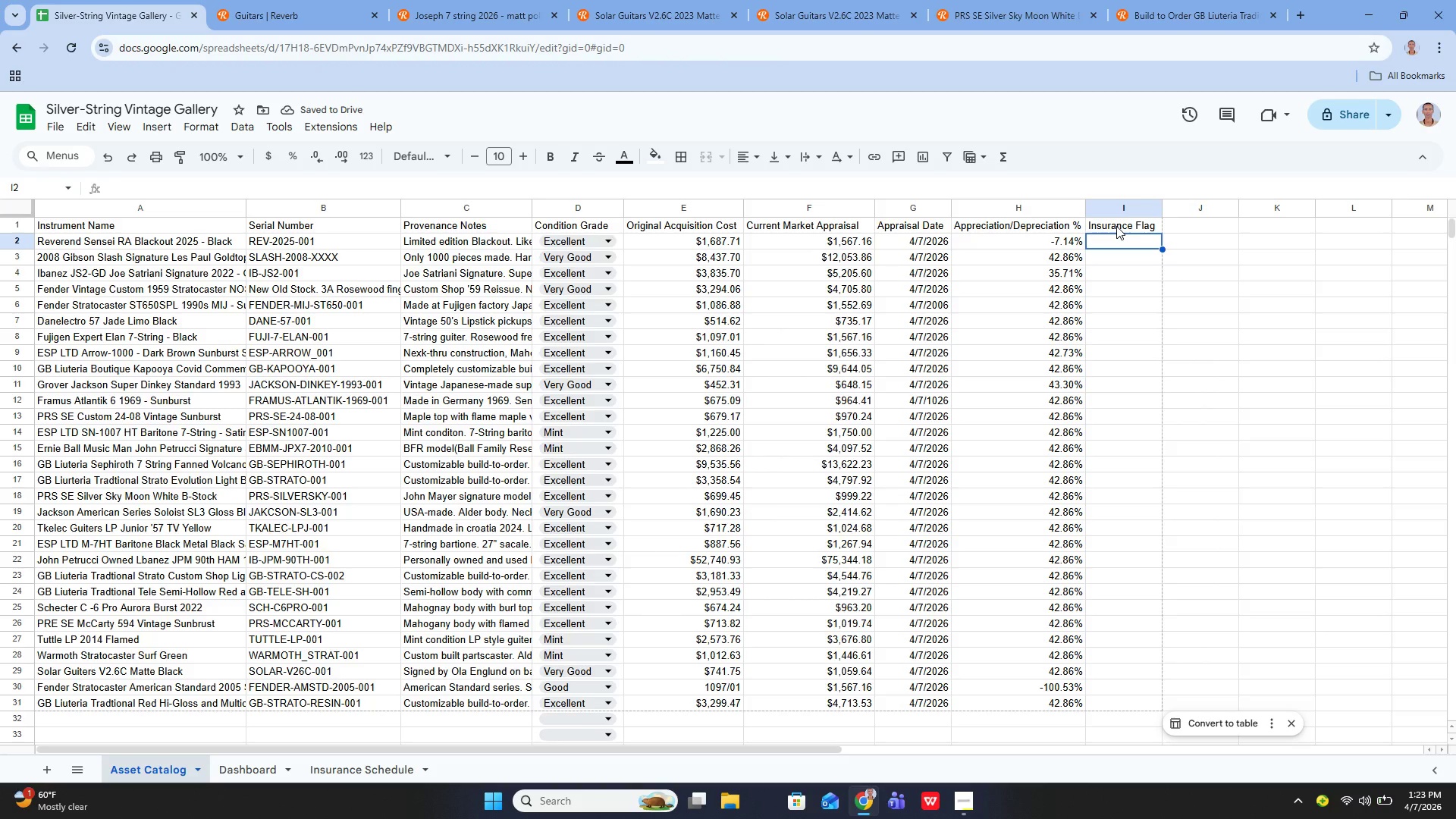 
wait(5.08)
 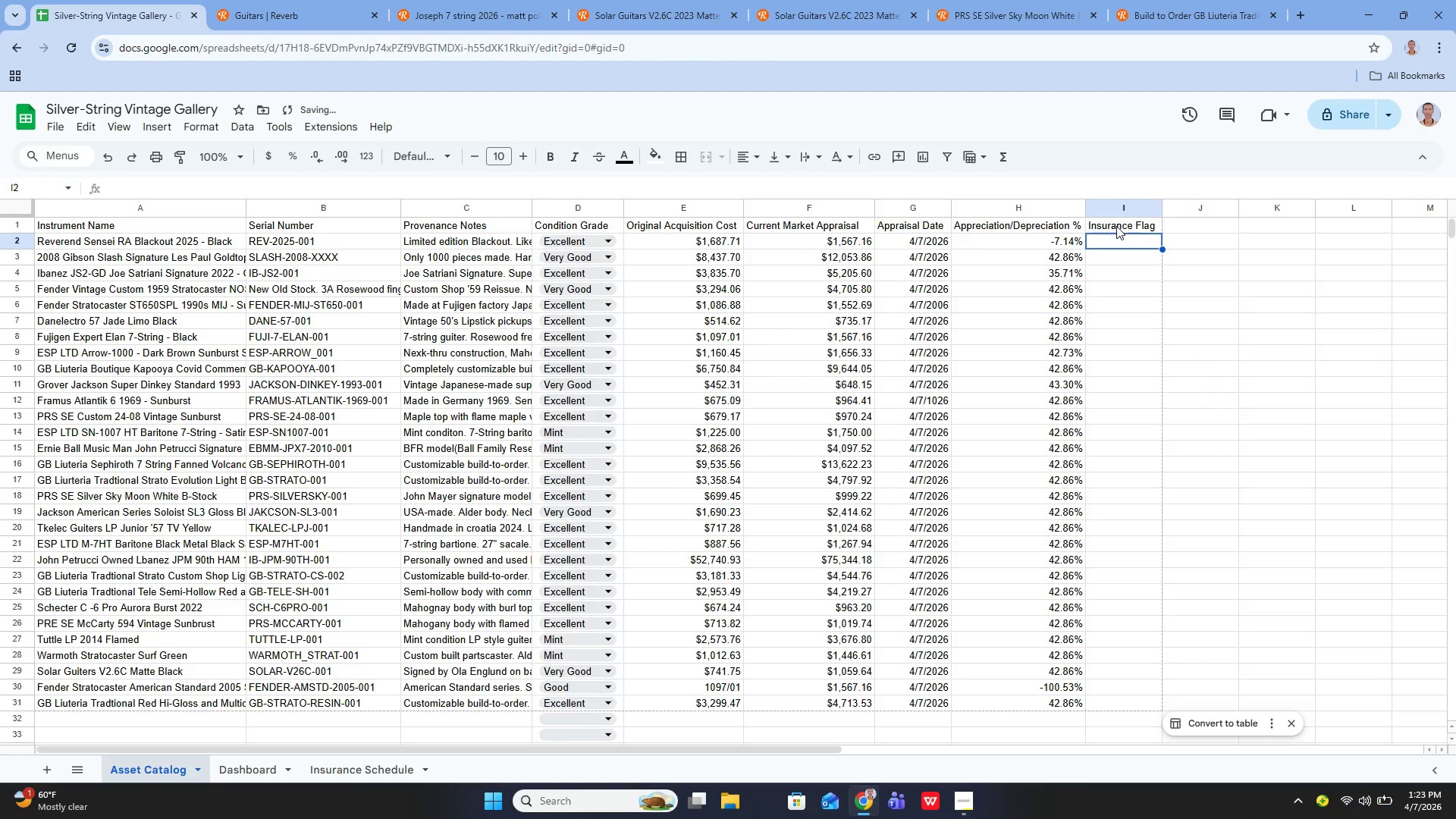 
key(Enter)
 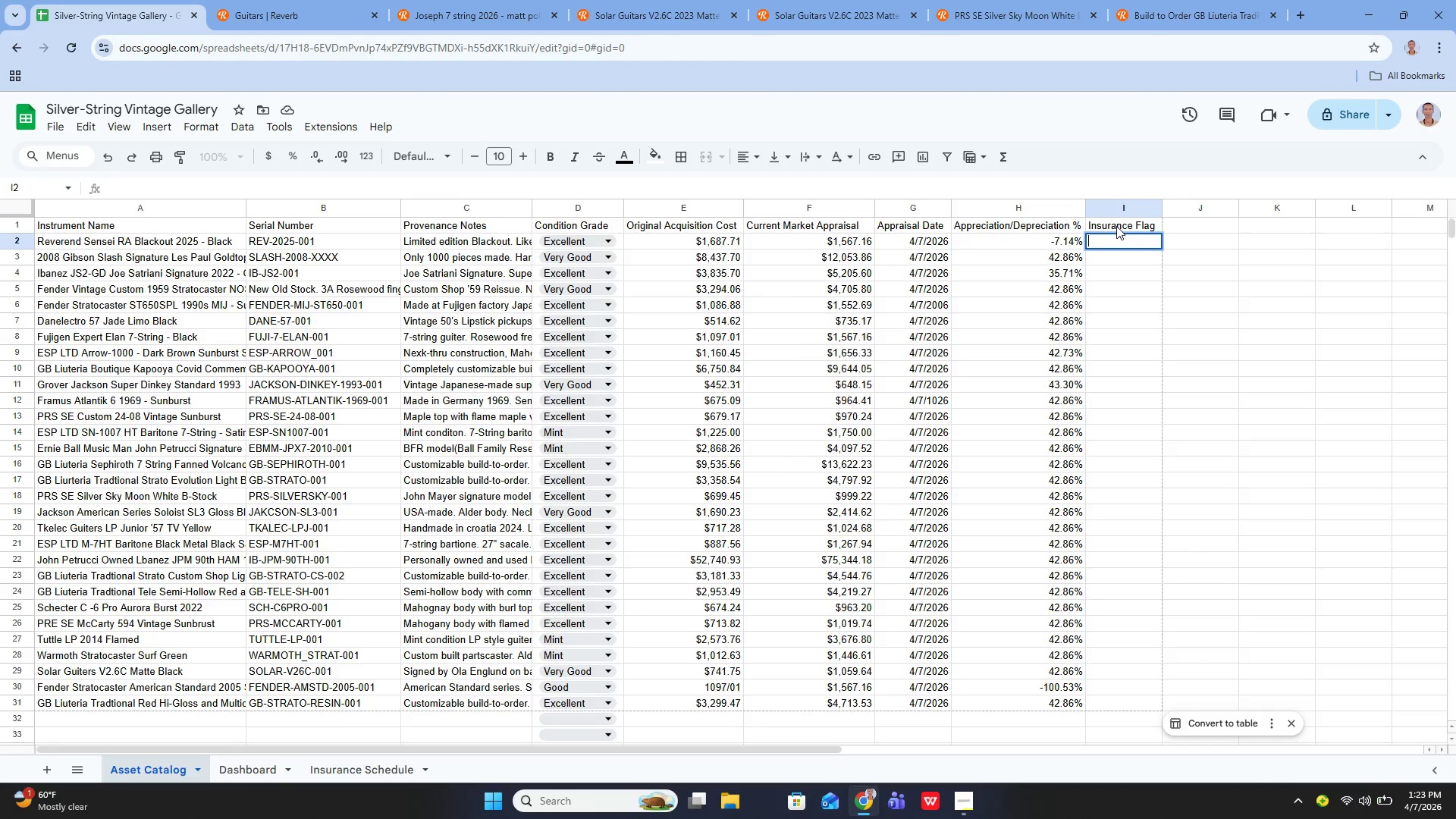 
type(IF())
 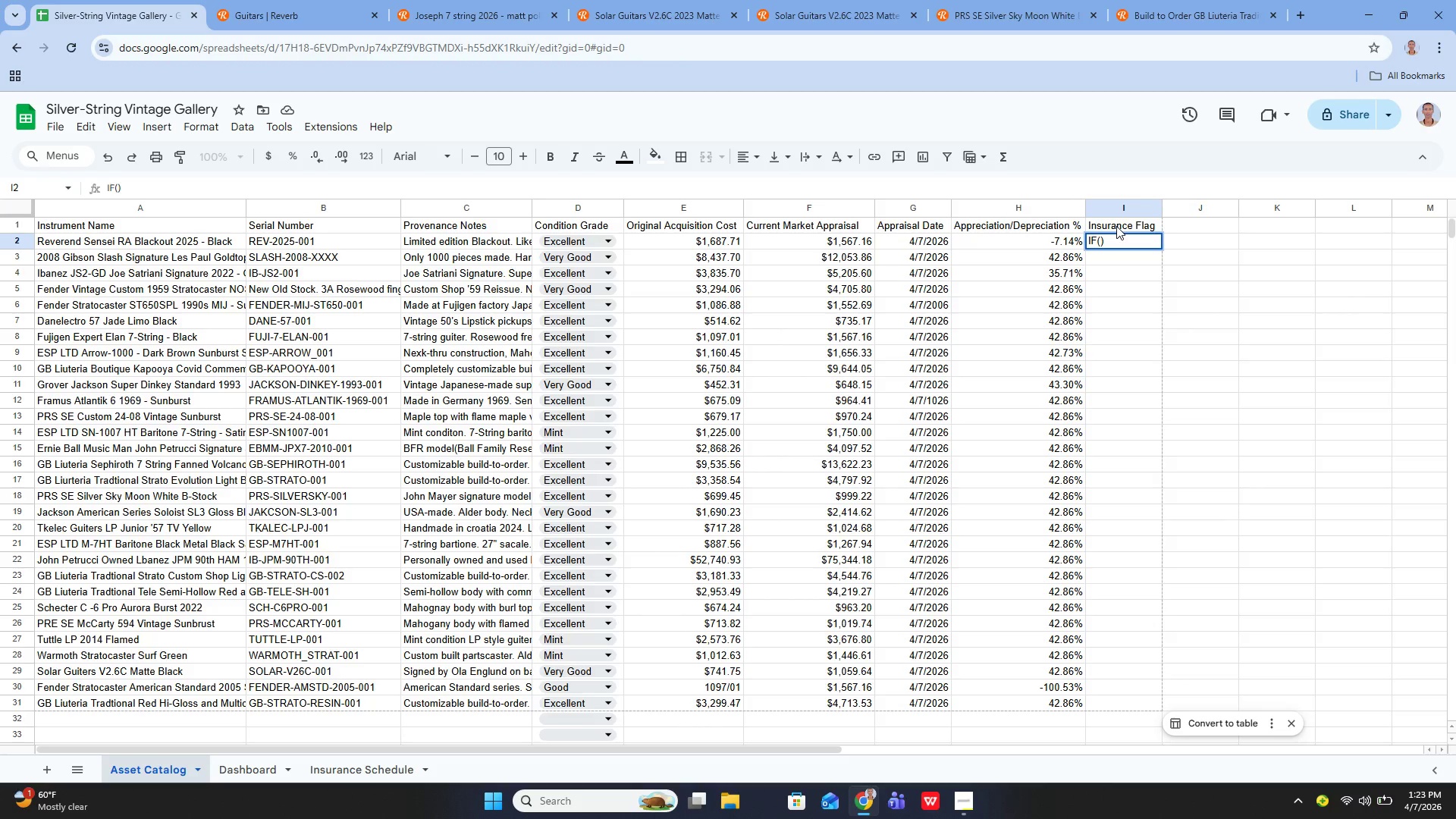 
key(ArrowLeft)
 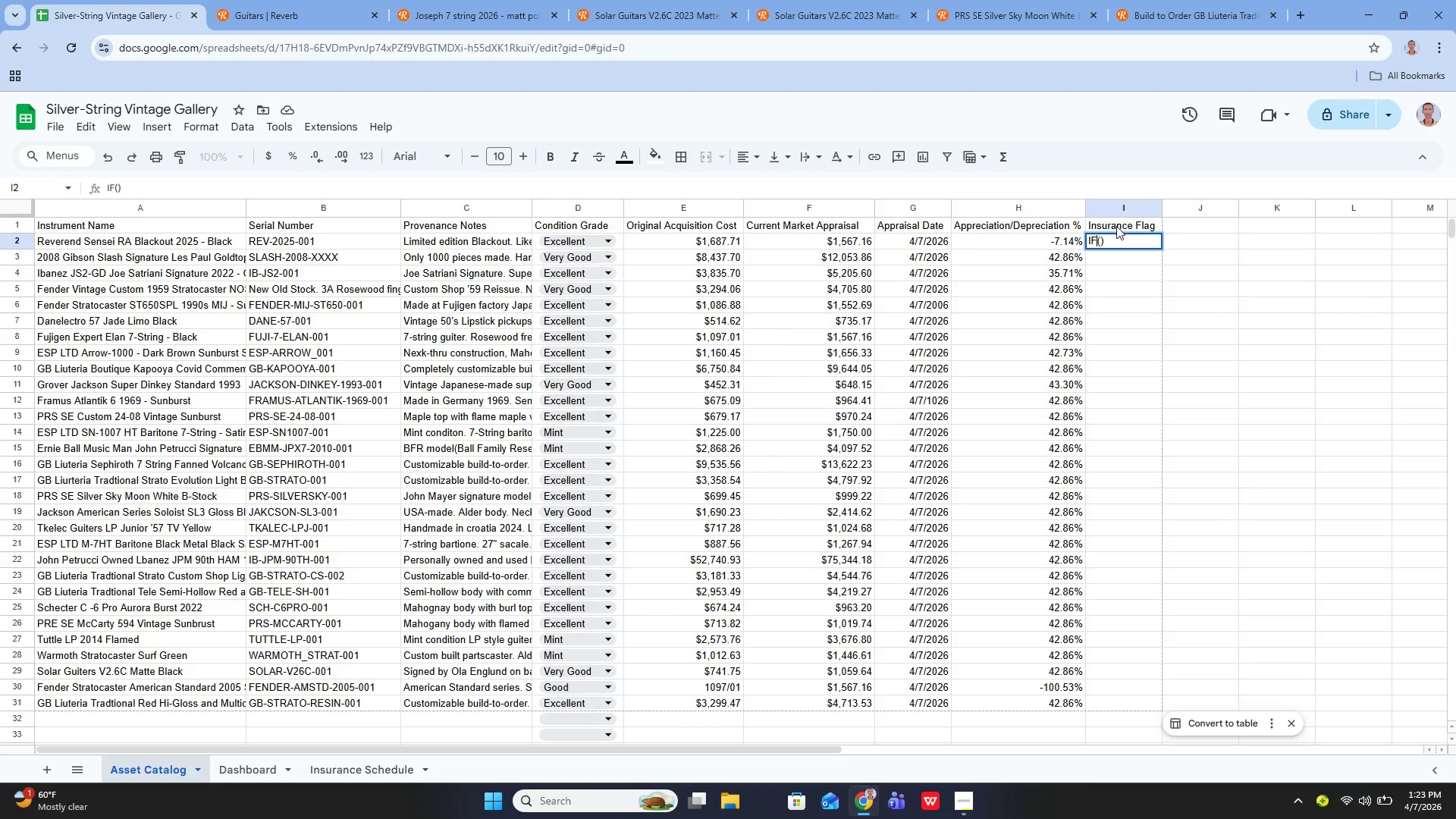 
key(ArrowLeft)
 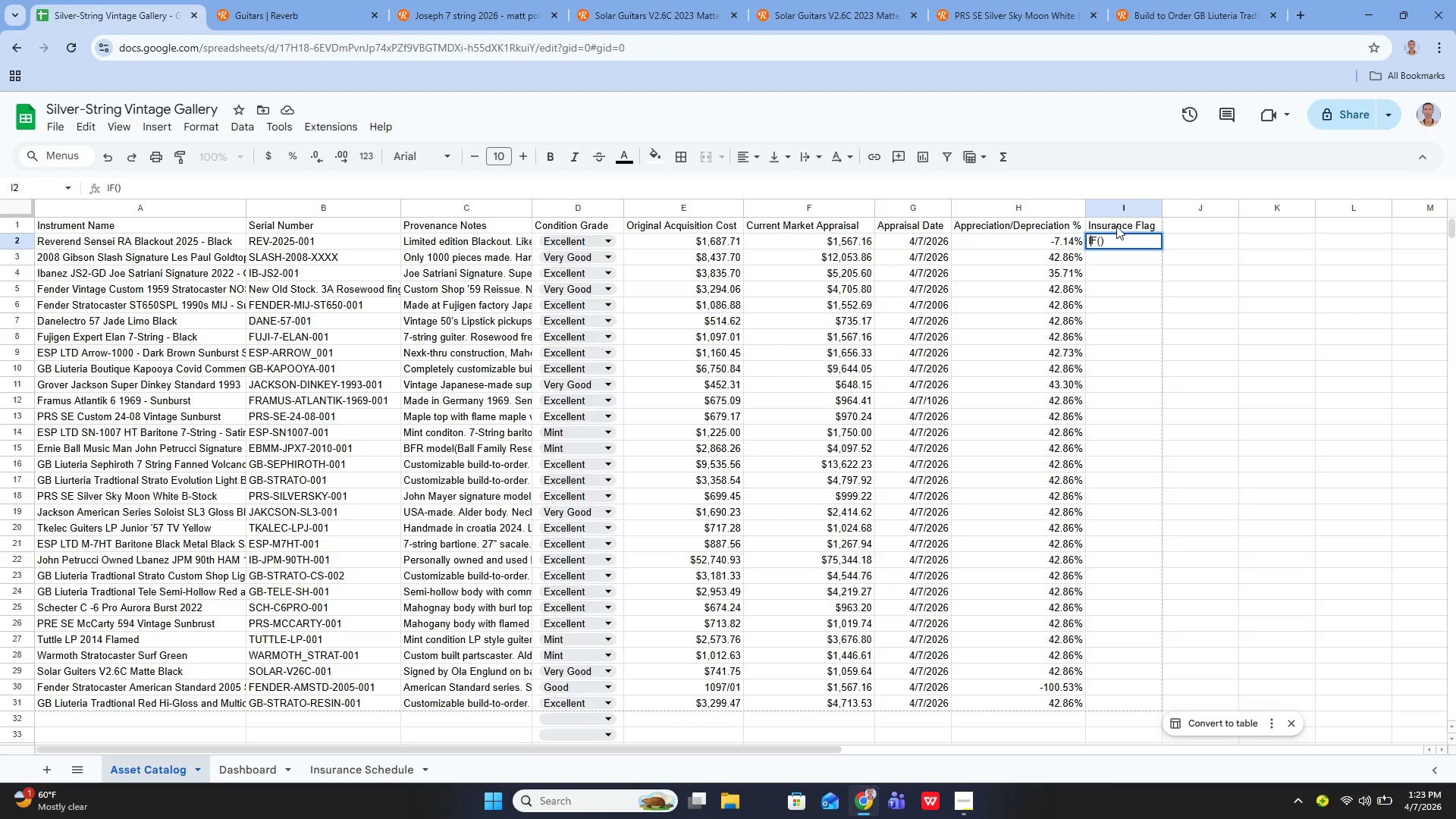 
key(ArrowLeft)
 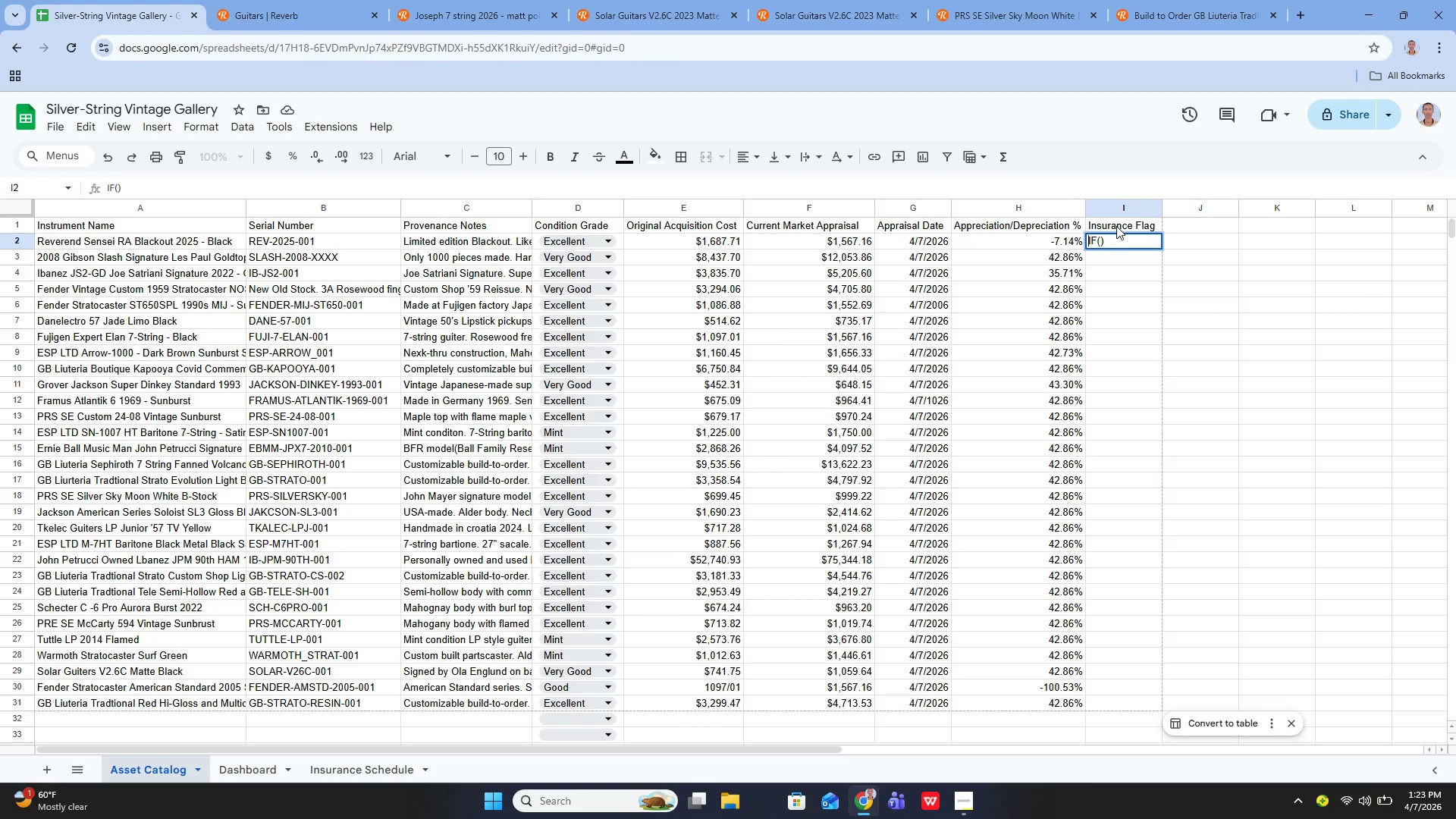 
key(ArrowLeft)
 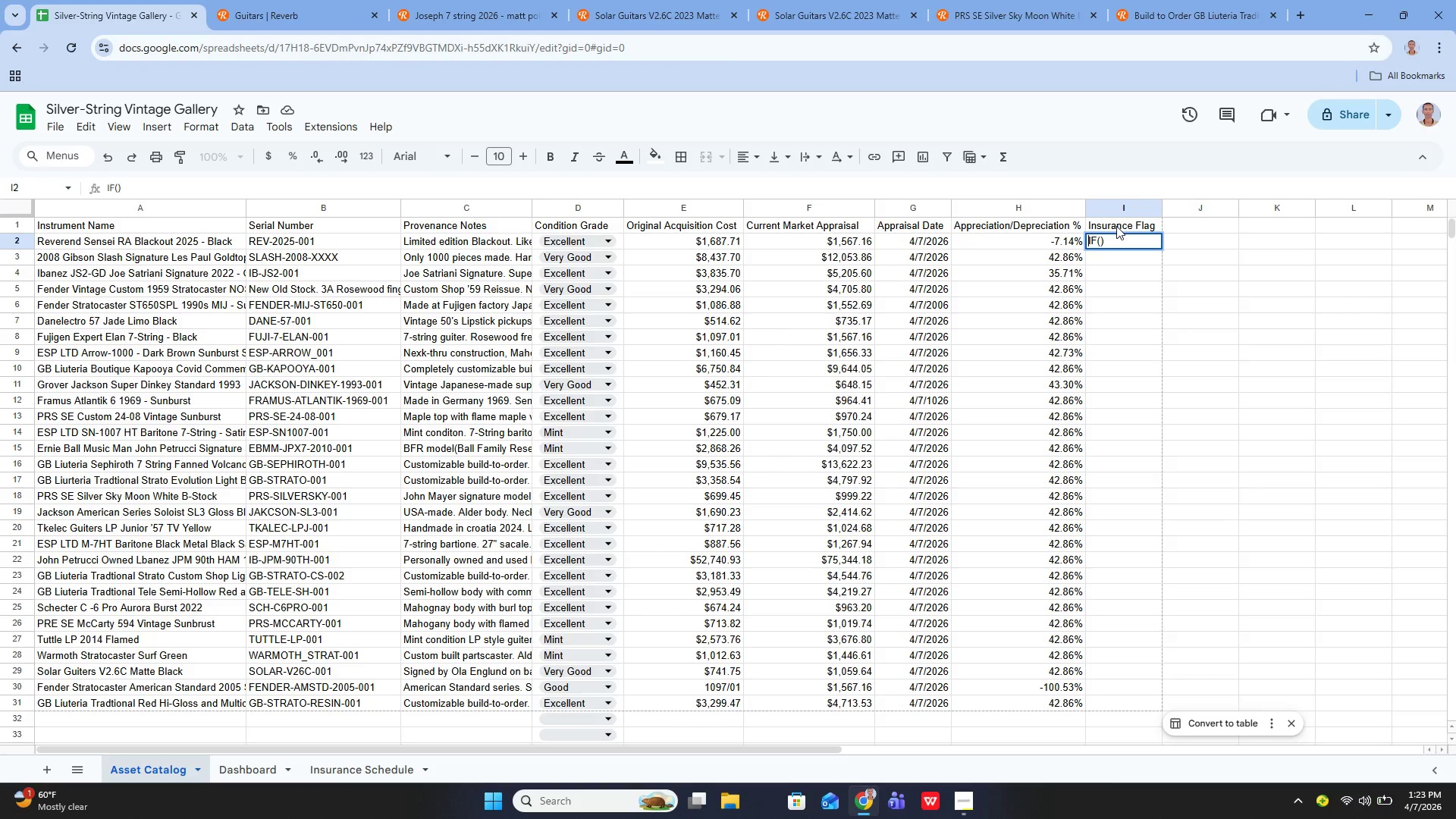 
key(Equal)
 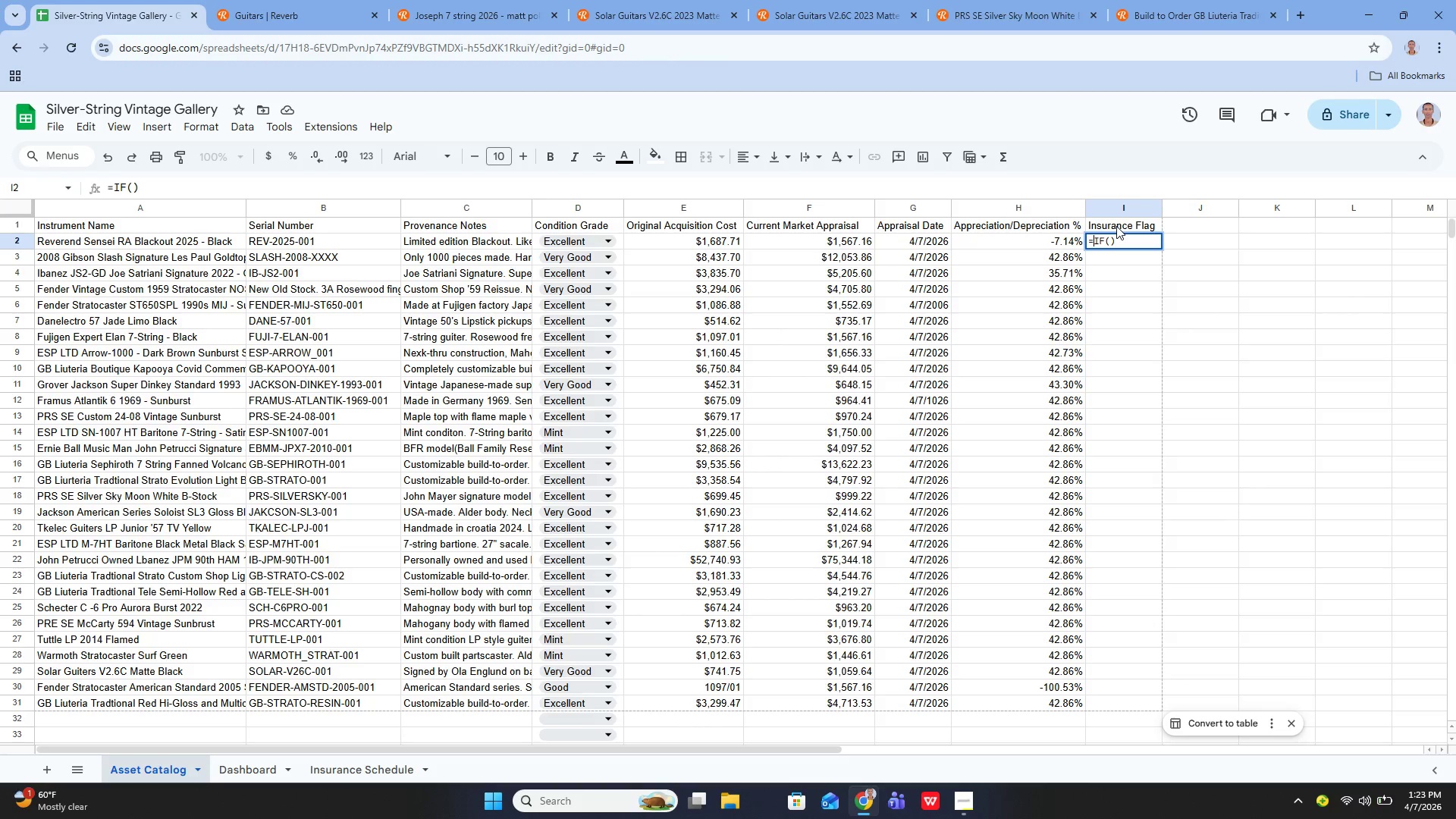 
key(ArrowRight)
 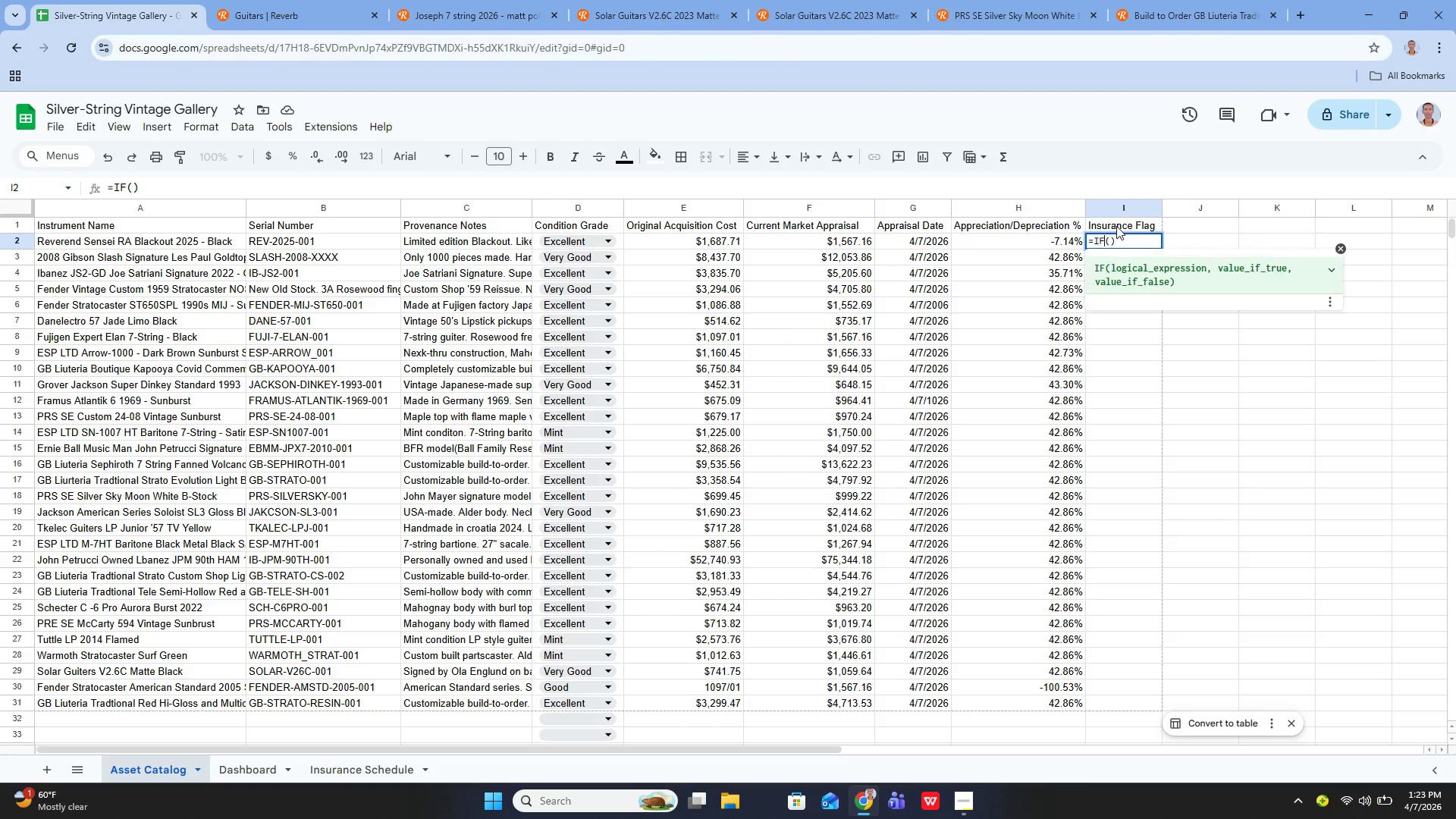 
key(ArrowRight)
 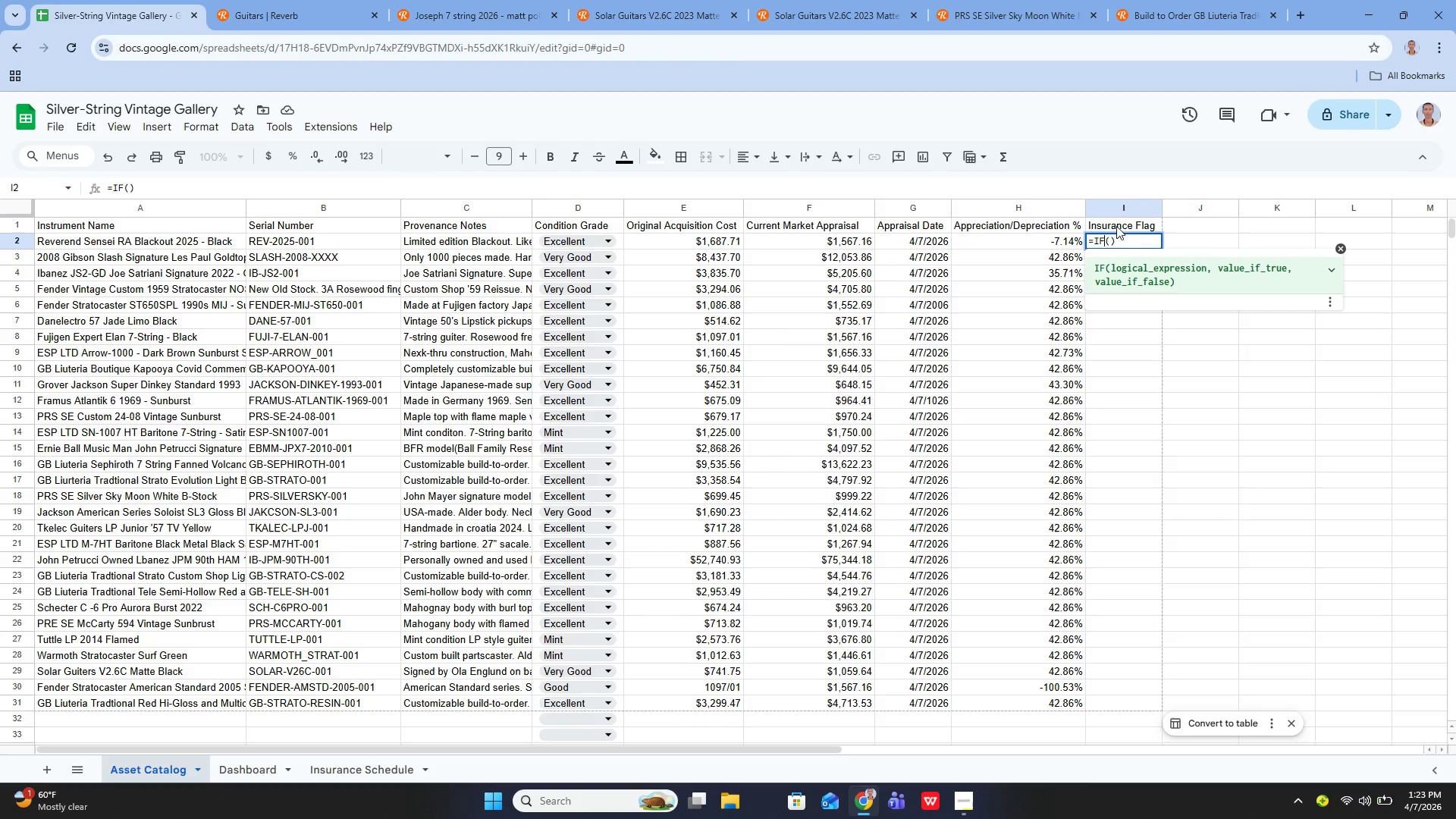 
key(ArrowRight)
 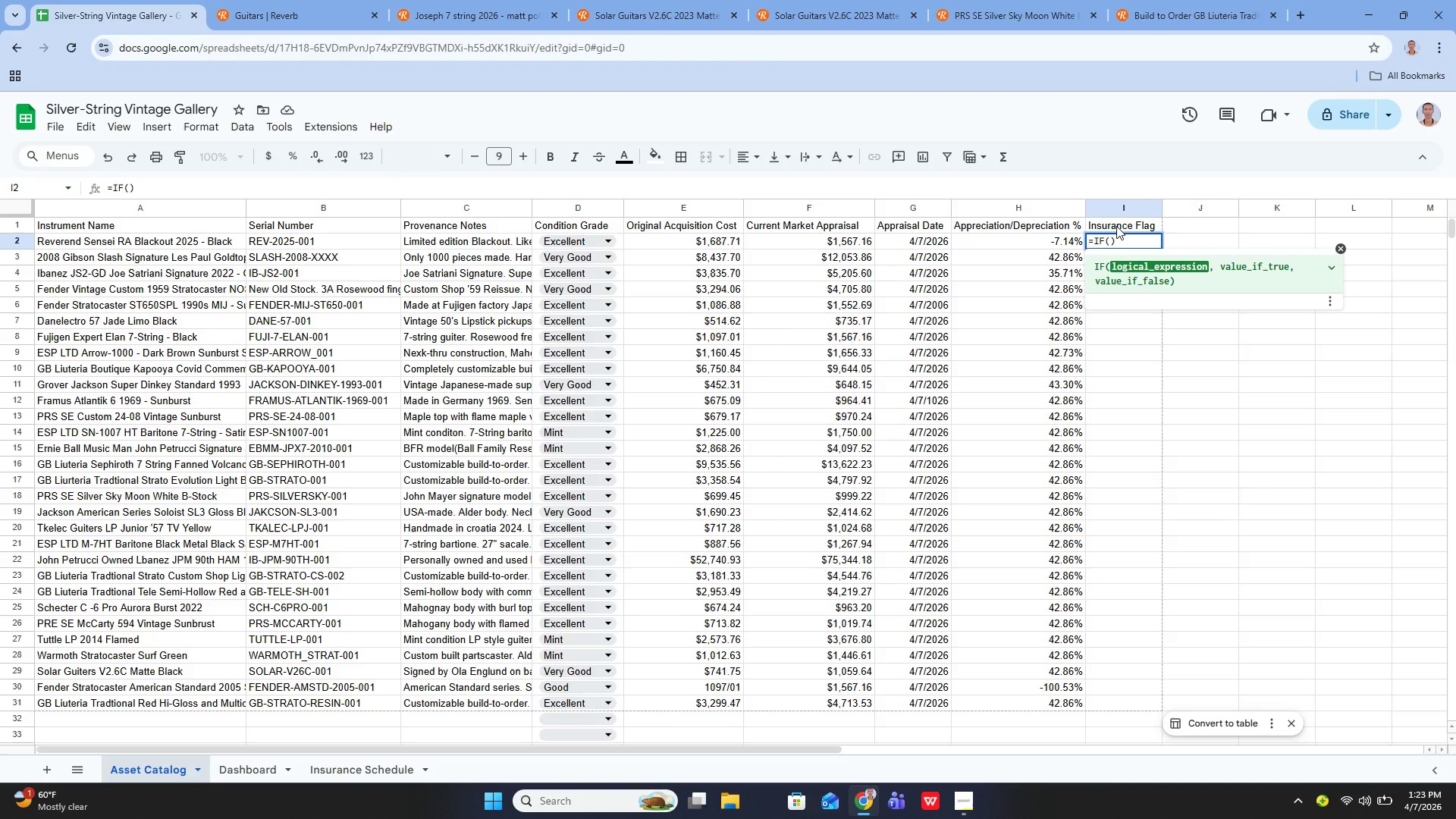 
type(F2?10000)
 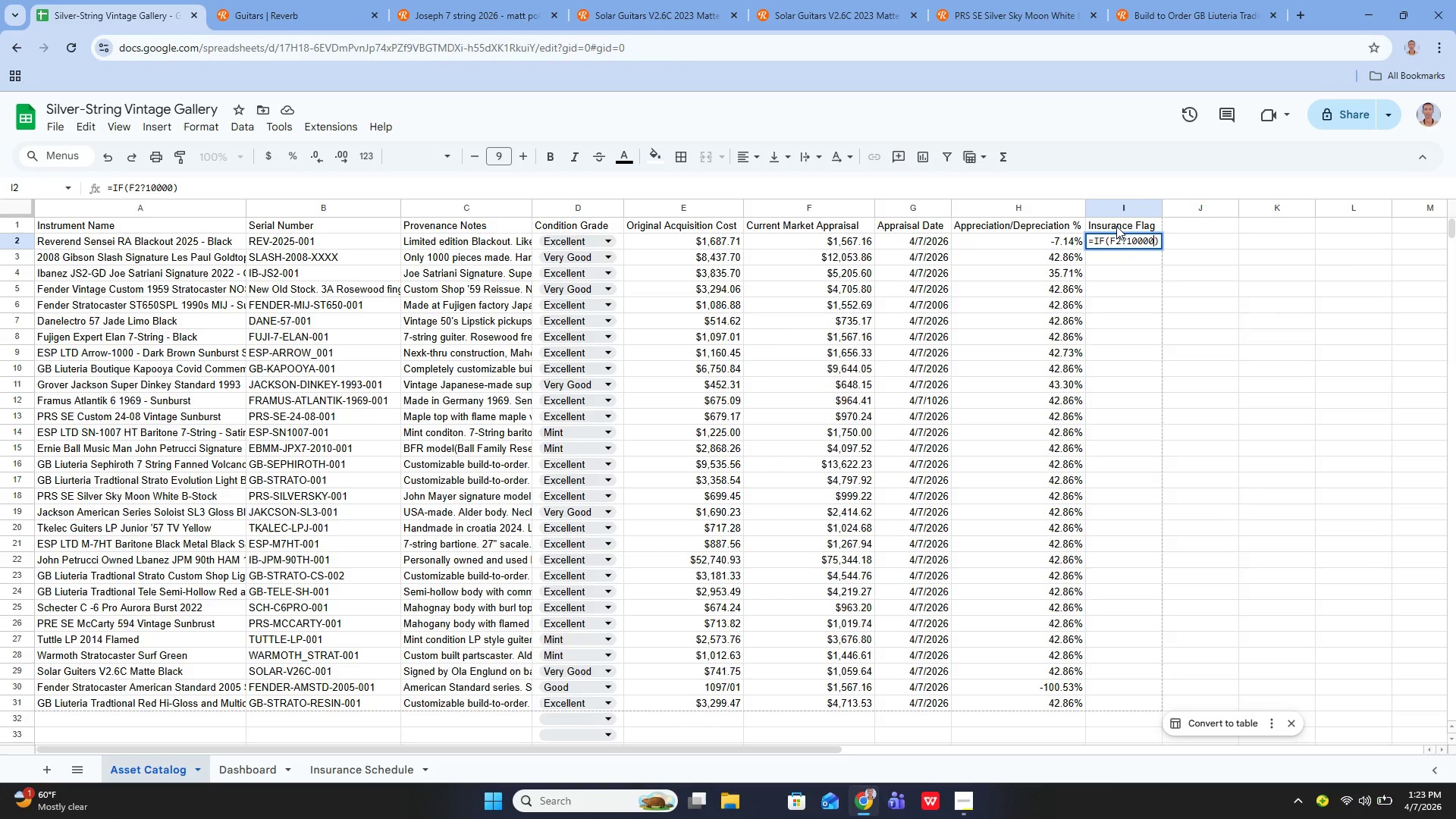 
left_click([1128, 240])
 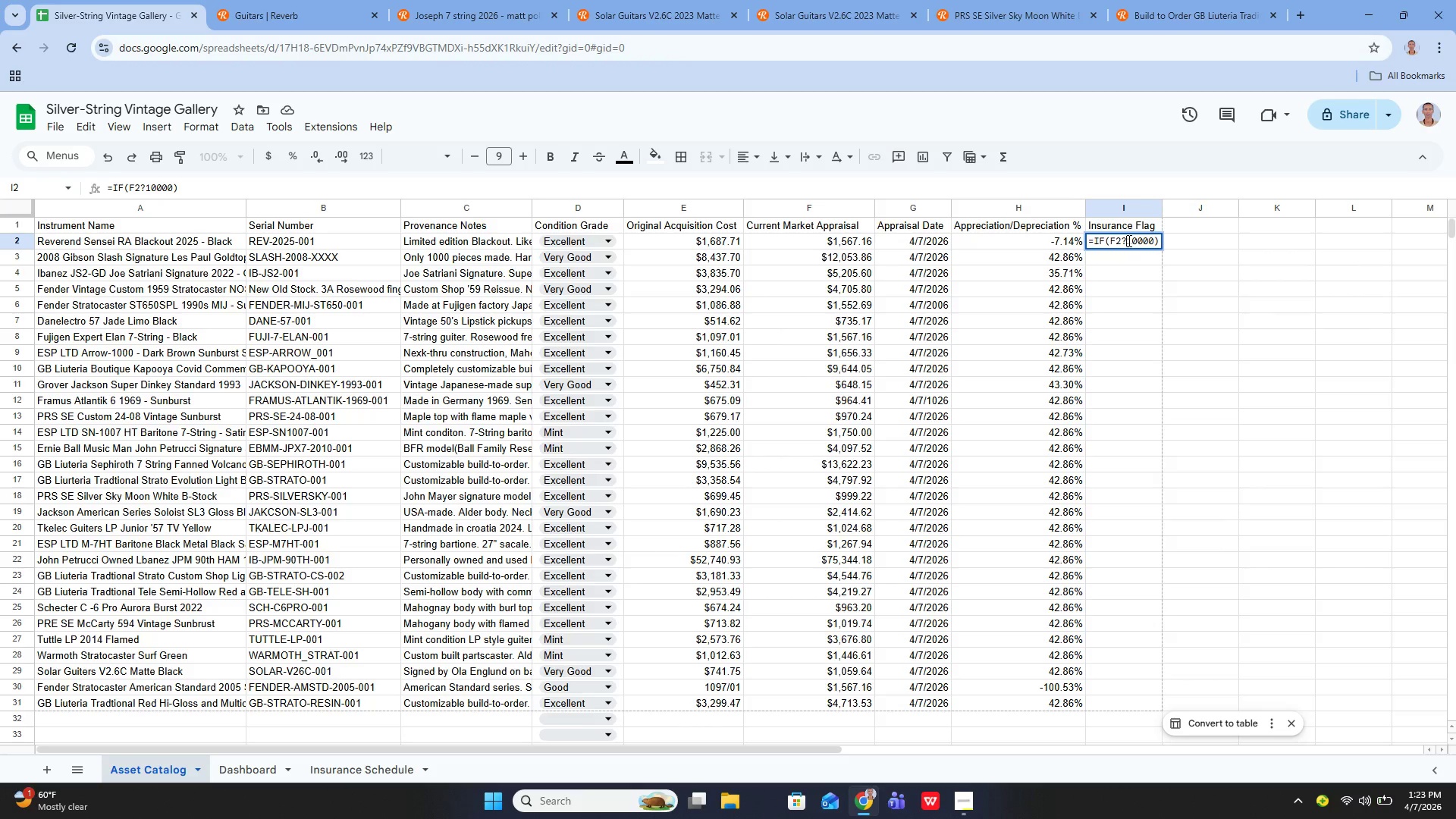 
key(Backspace)
 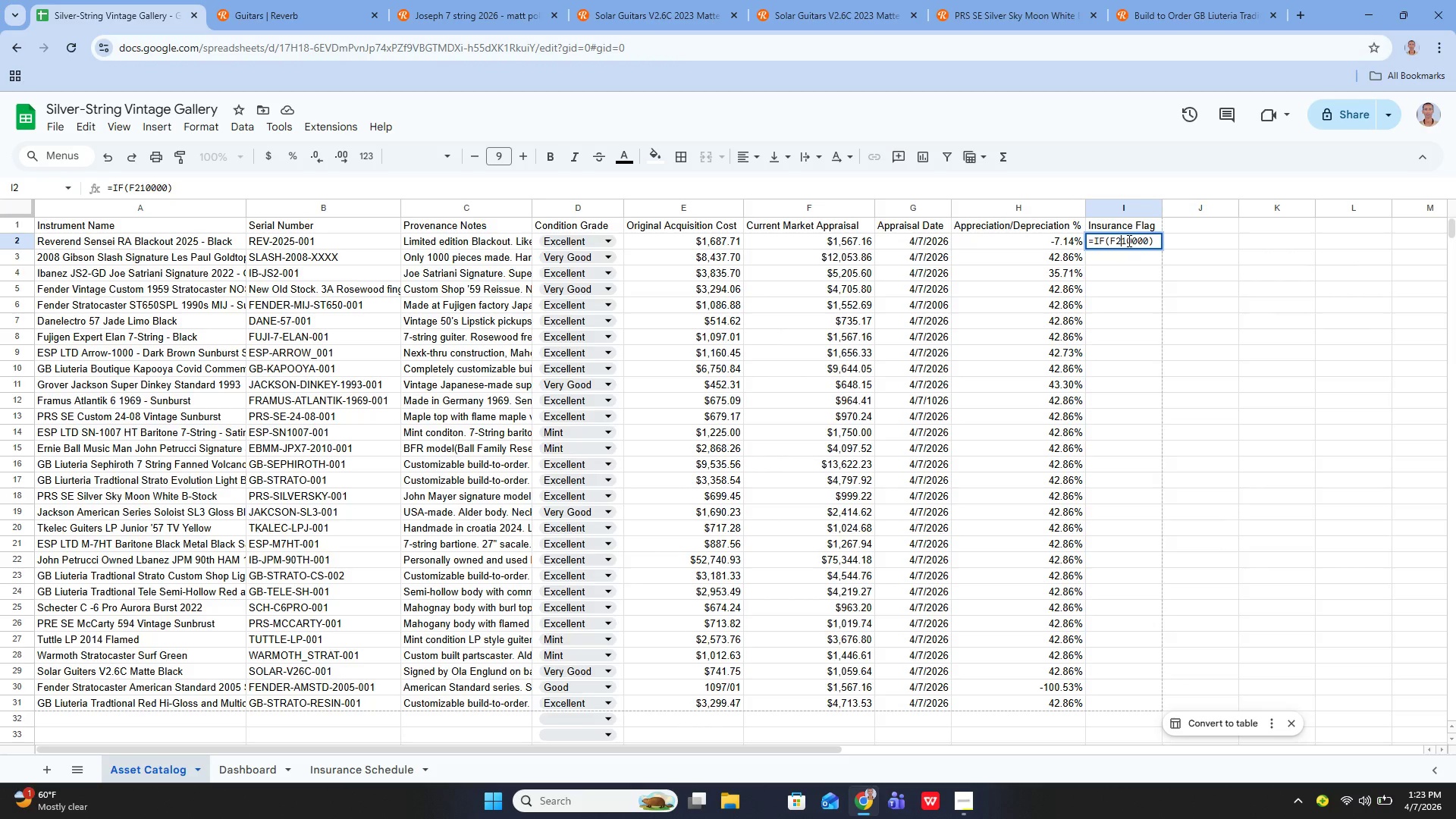 
key(Shift+ShiftLeft)
 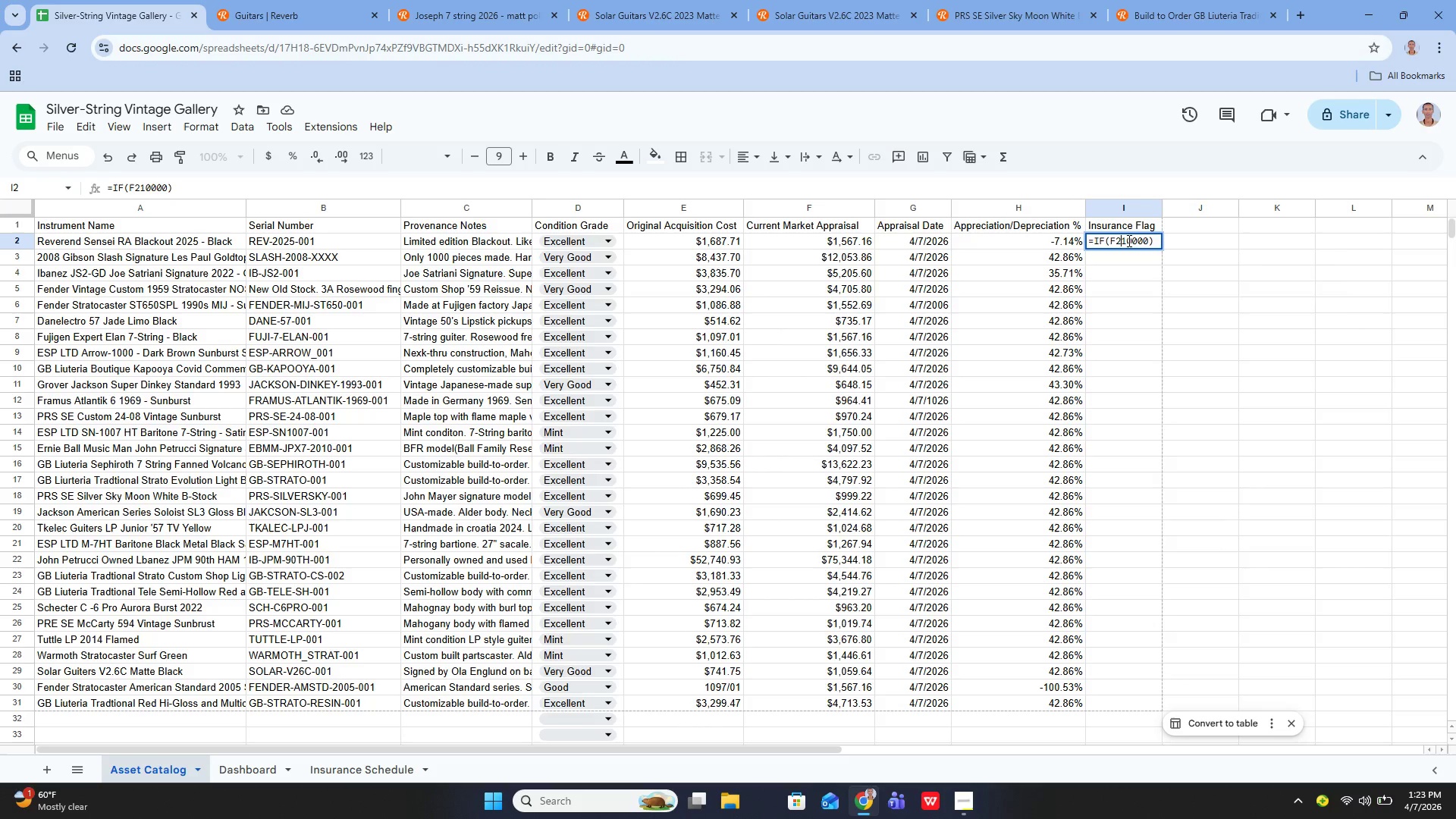 
key(Shift+Period)
 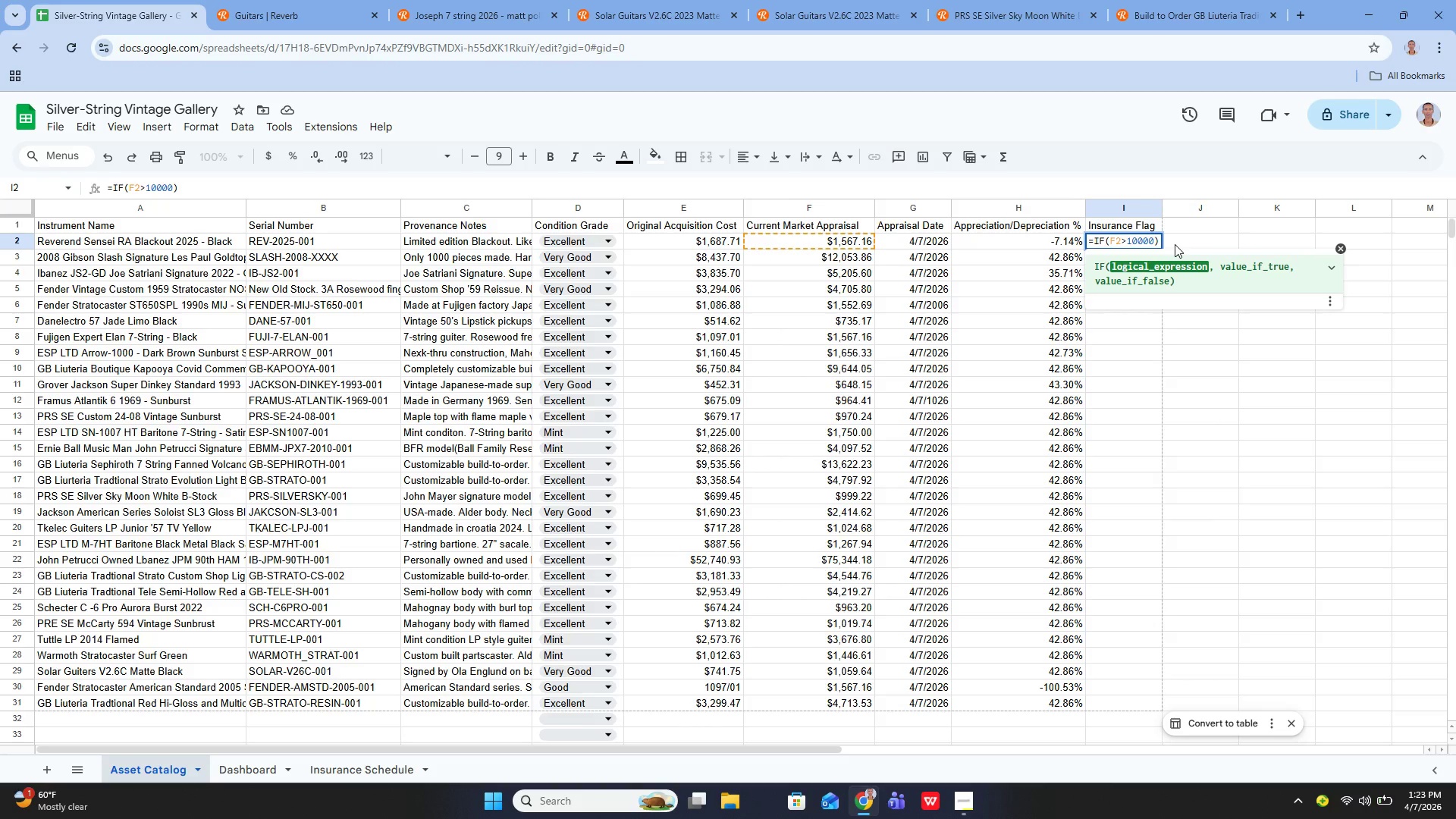 
key(ArrowRight)
 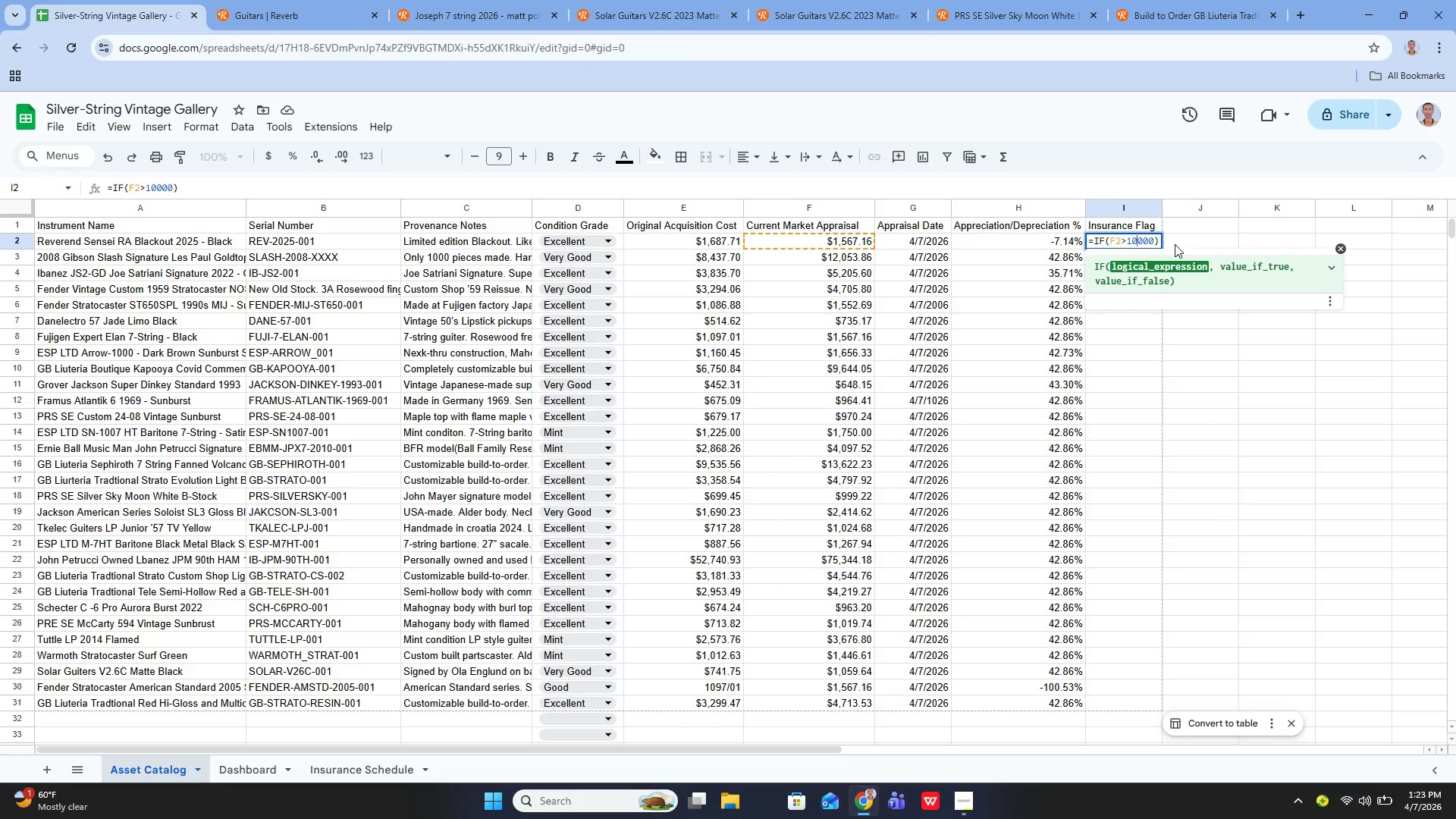 
key(ArrowRight)
 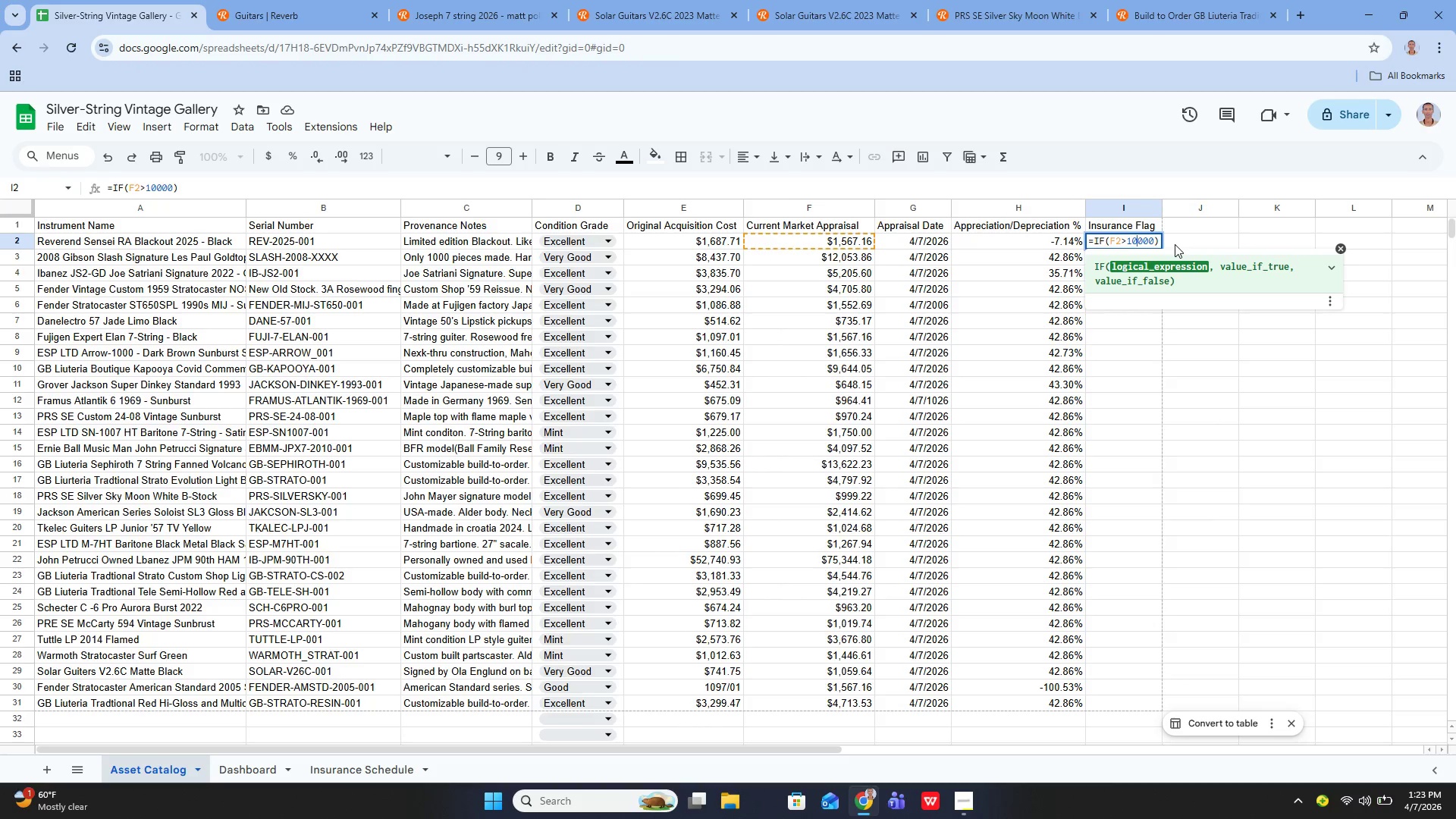 
key(ArrowRight)
 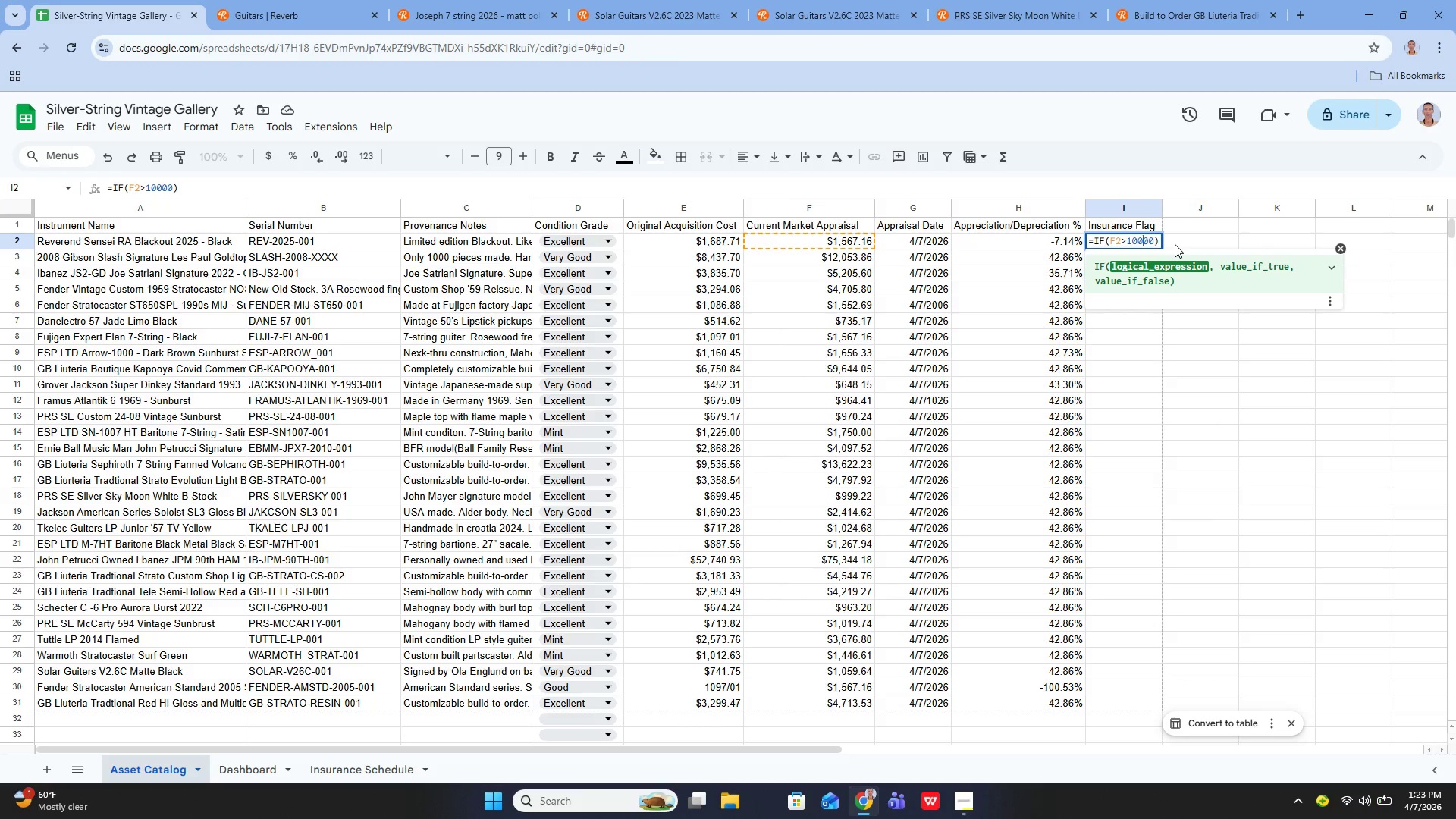 
key(ArrowRight)
 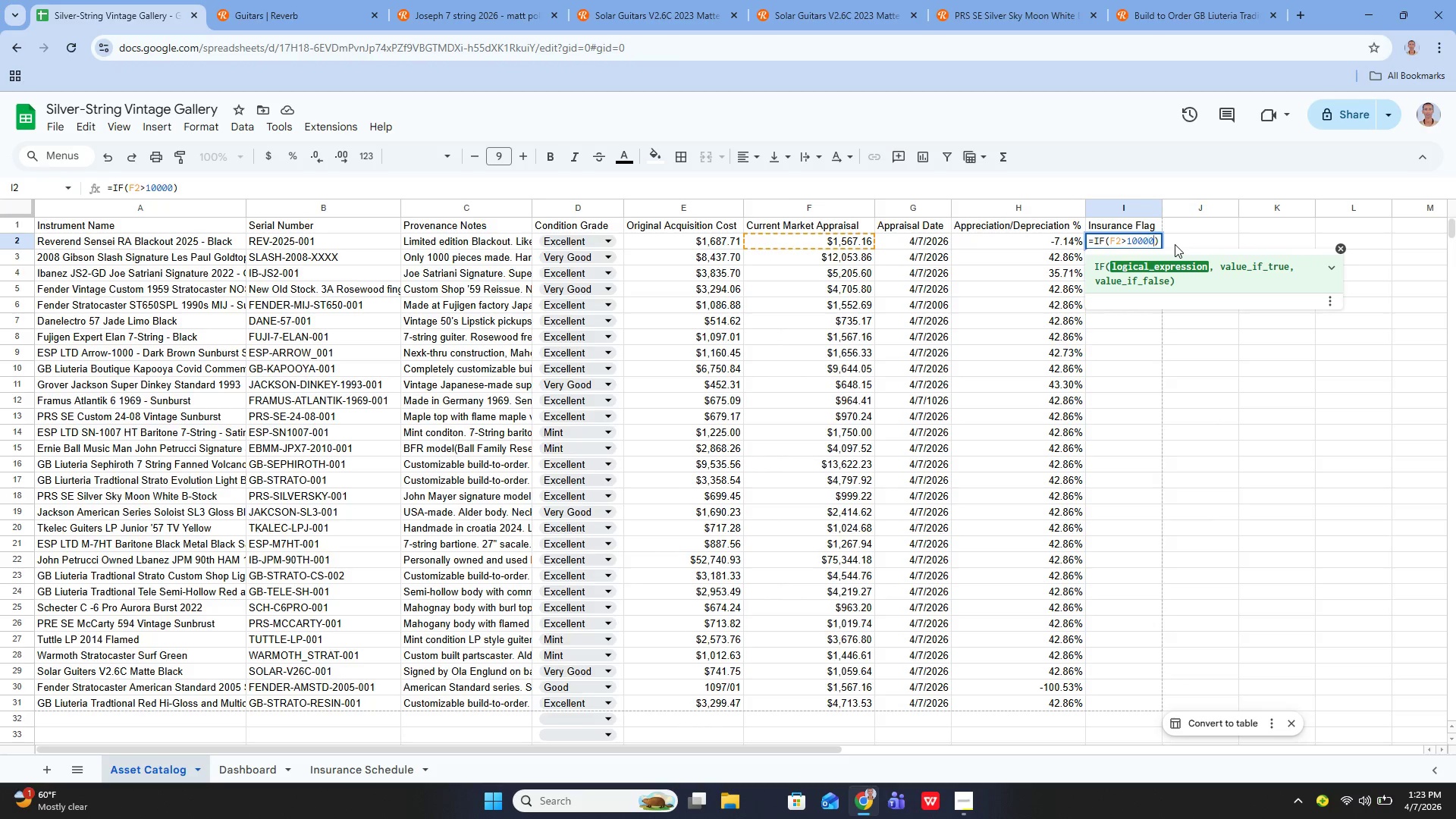 
key(ArrowRight)
 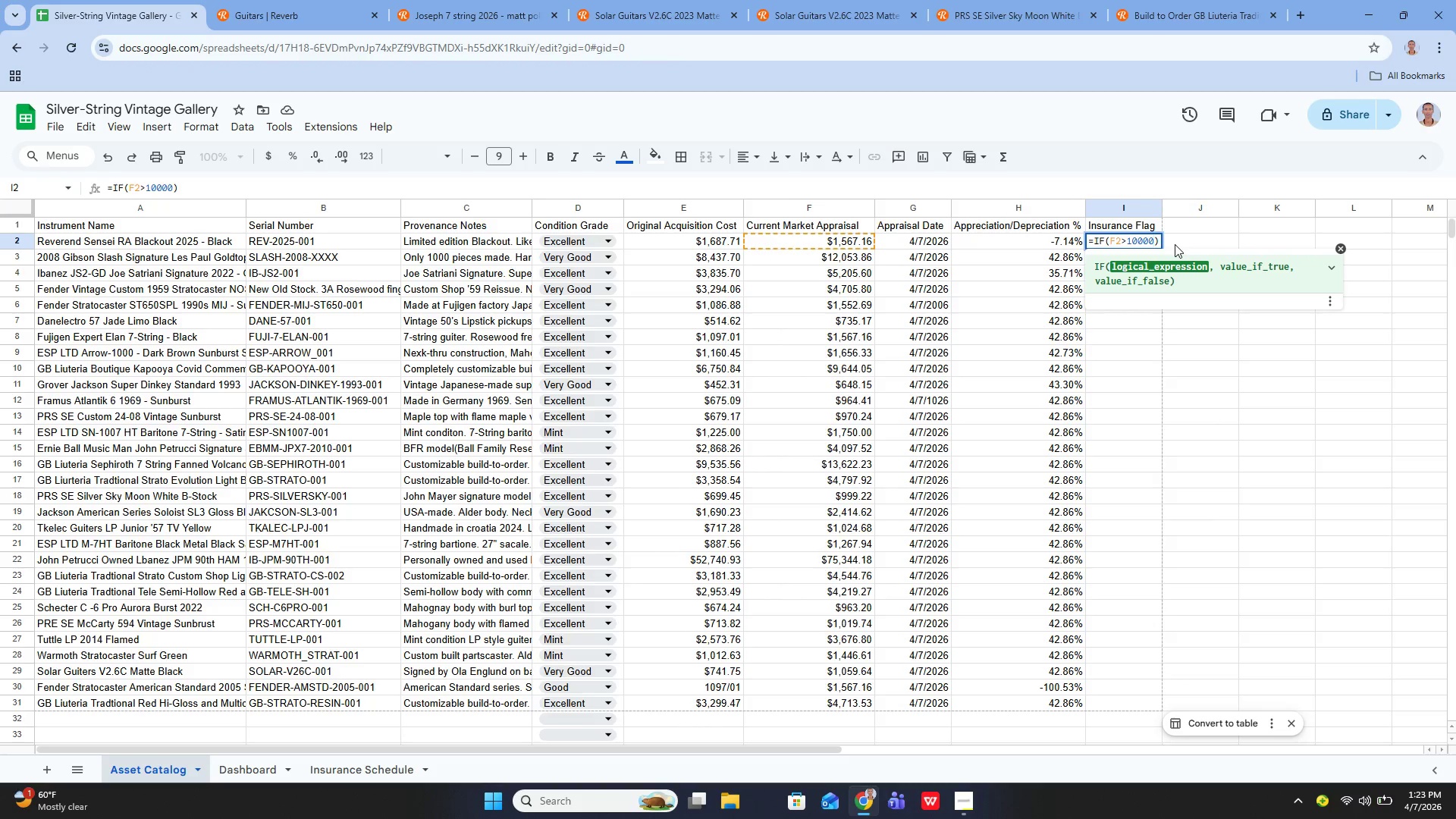 
key(Comma)
 